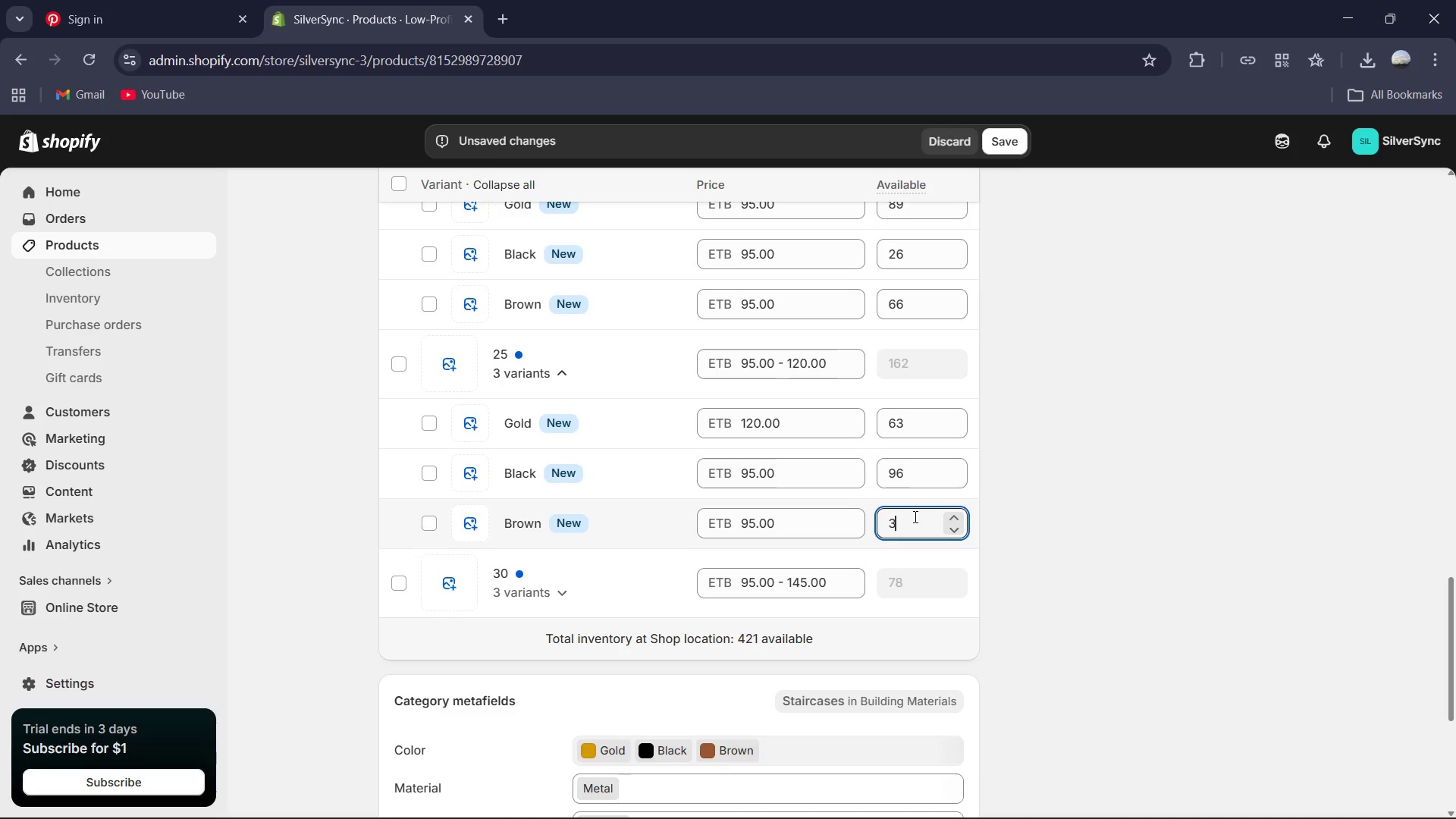 
key(Numpad6)
 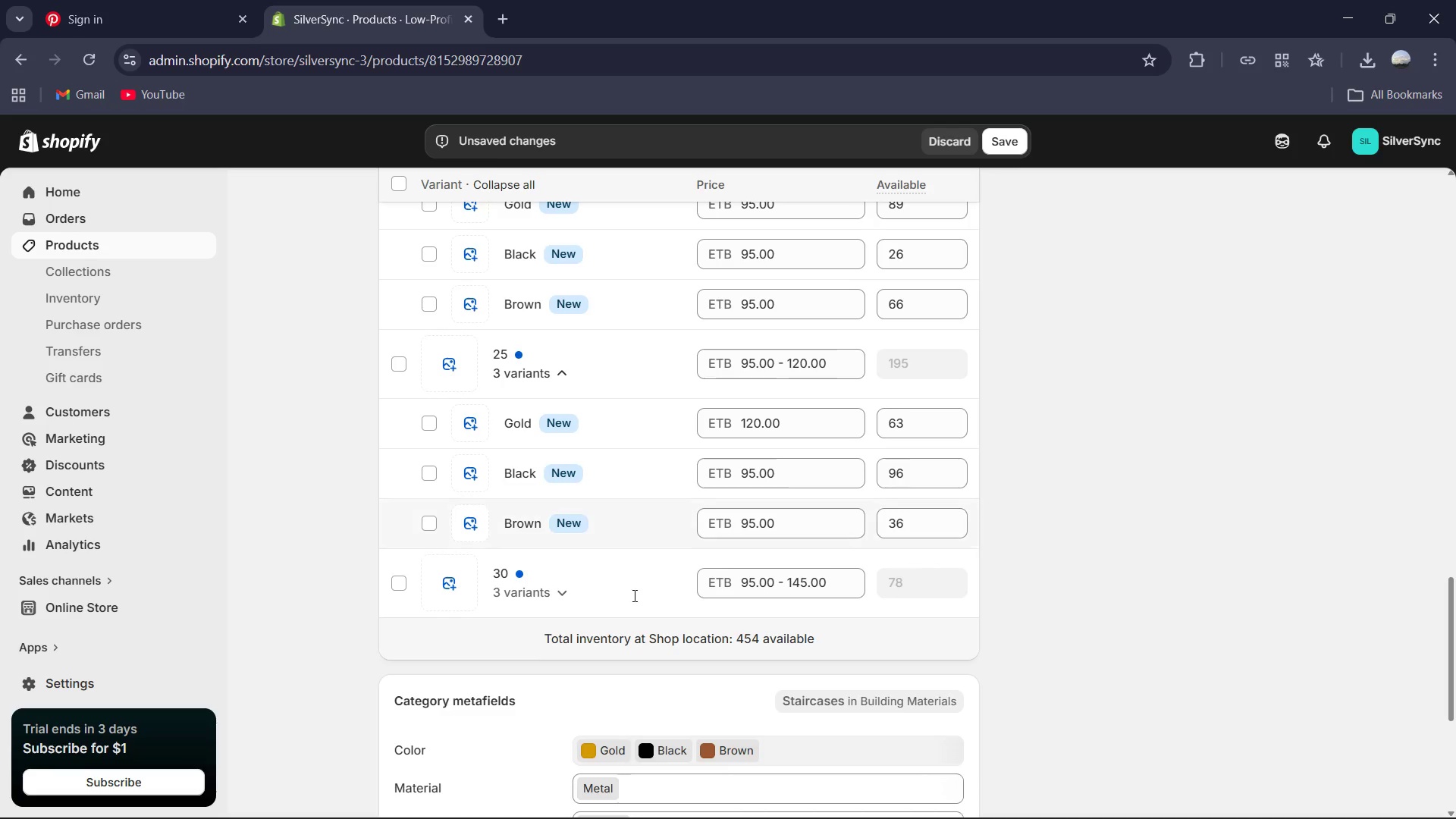 
left_click([578, 595])
 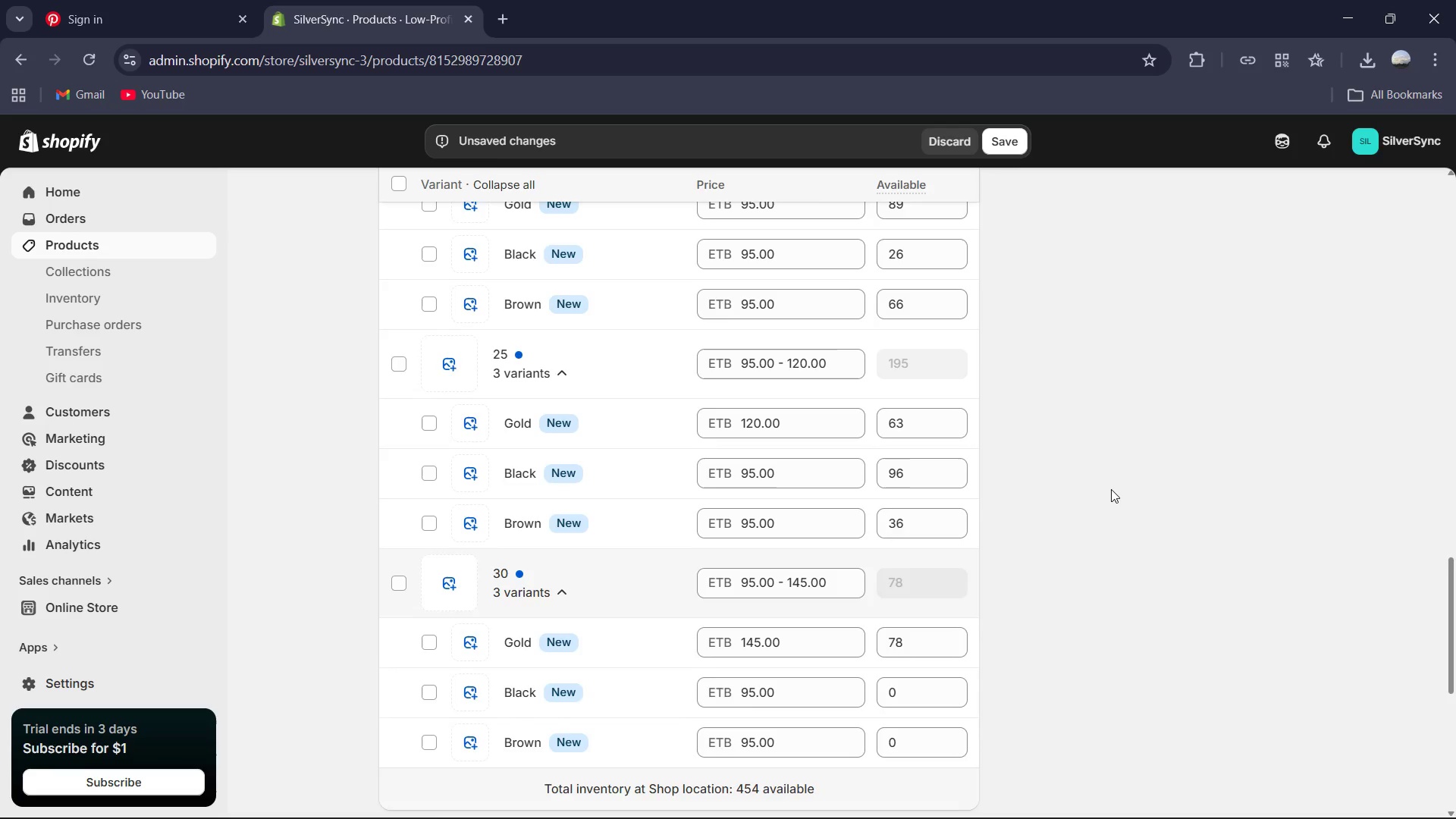 
scroll: coordinate [1112, 489], scroll_direction: down, amount: 1.0
 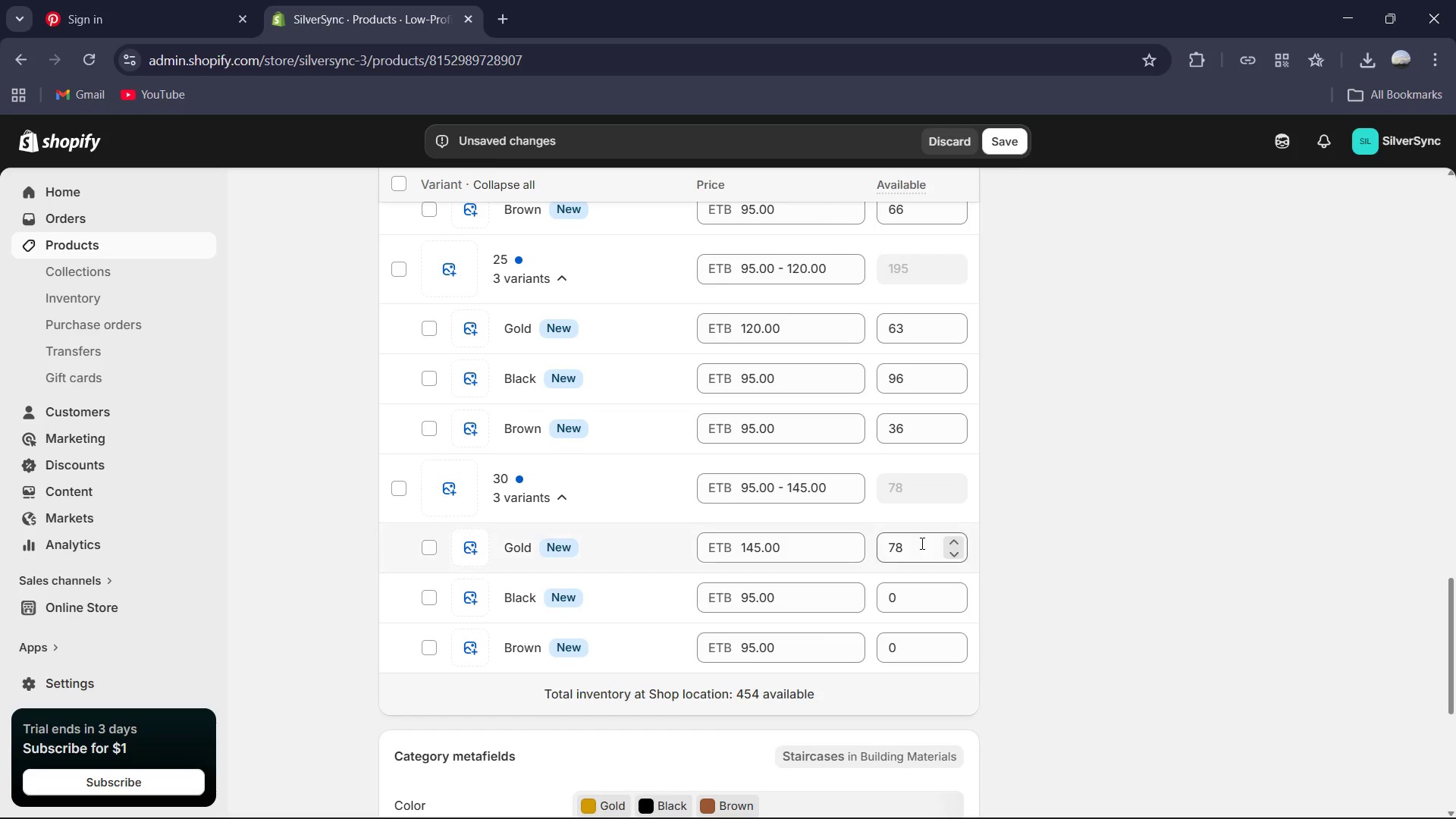 
left_click([921, 543])
 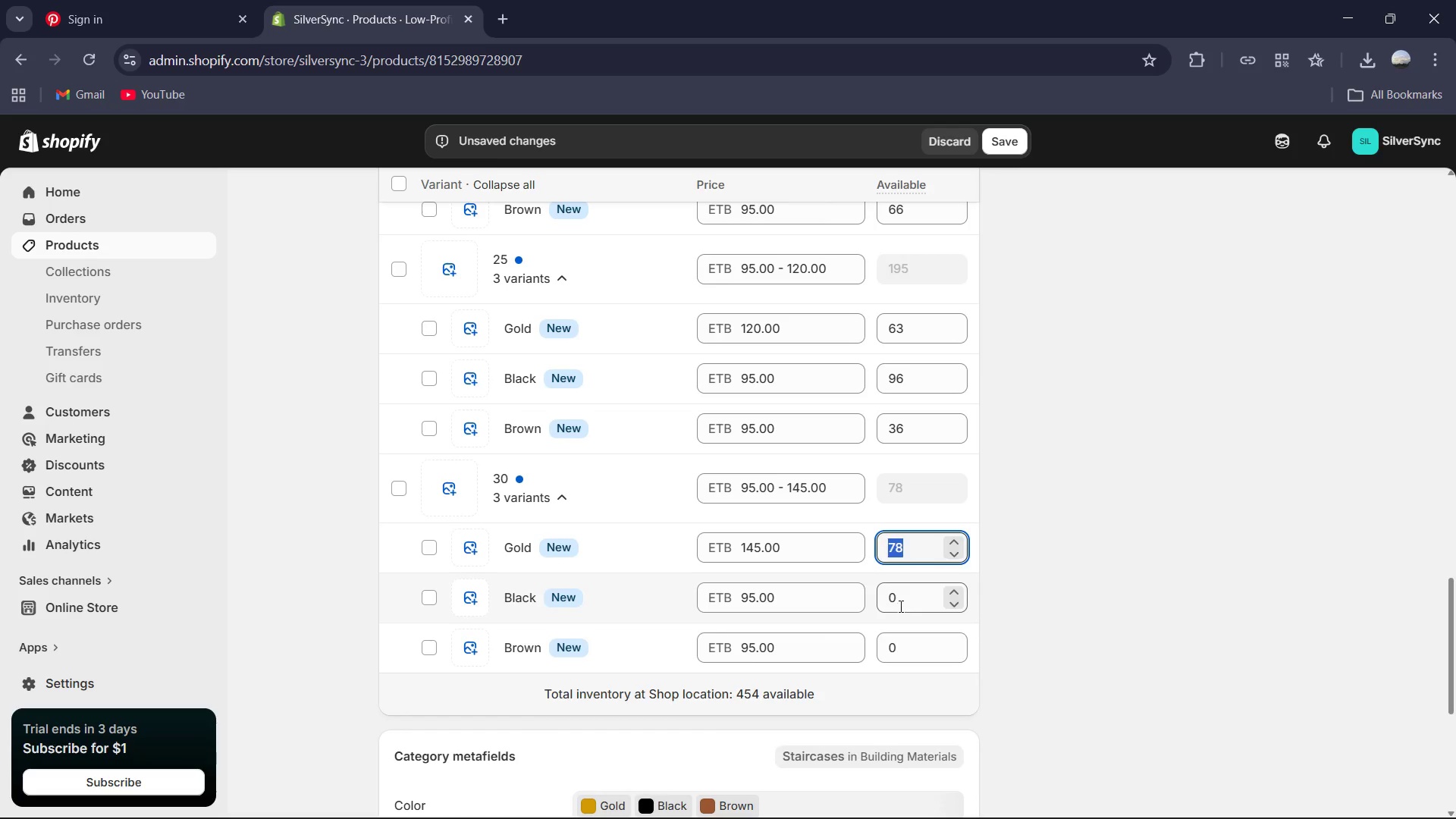 
double_click([904, 601])
 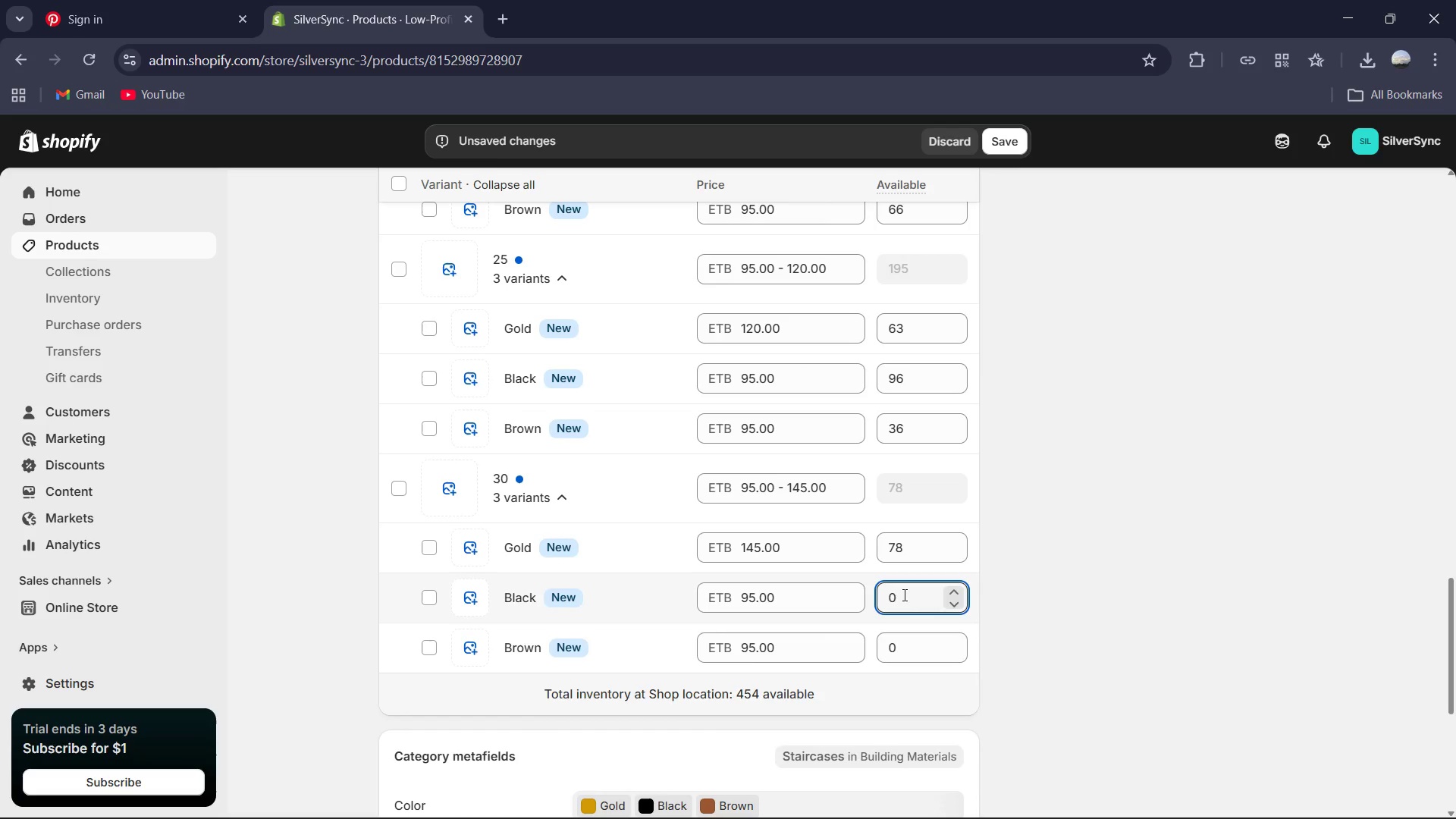 
key(Control+A)
 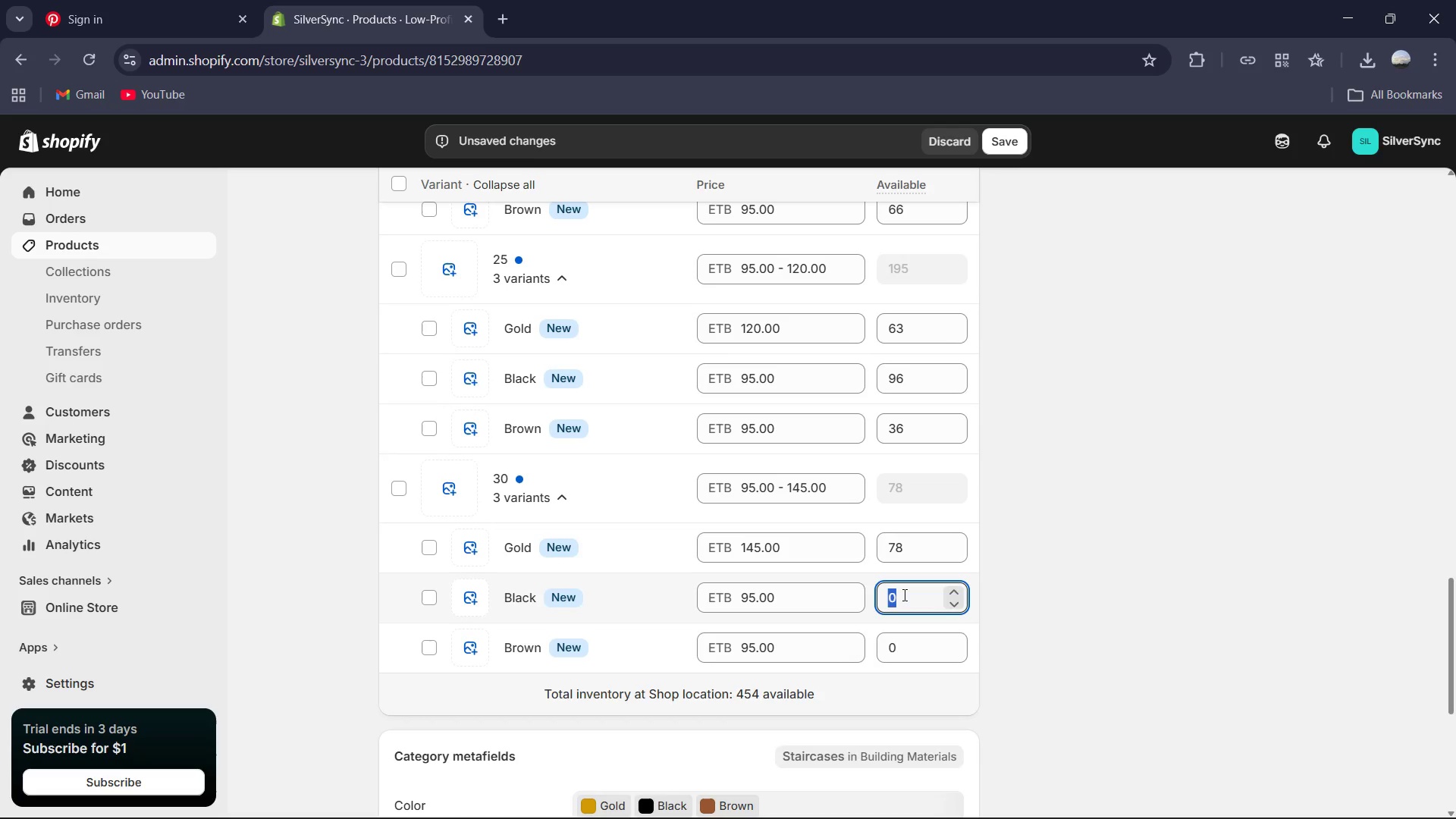 
key(Numpad6)
 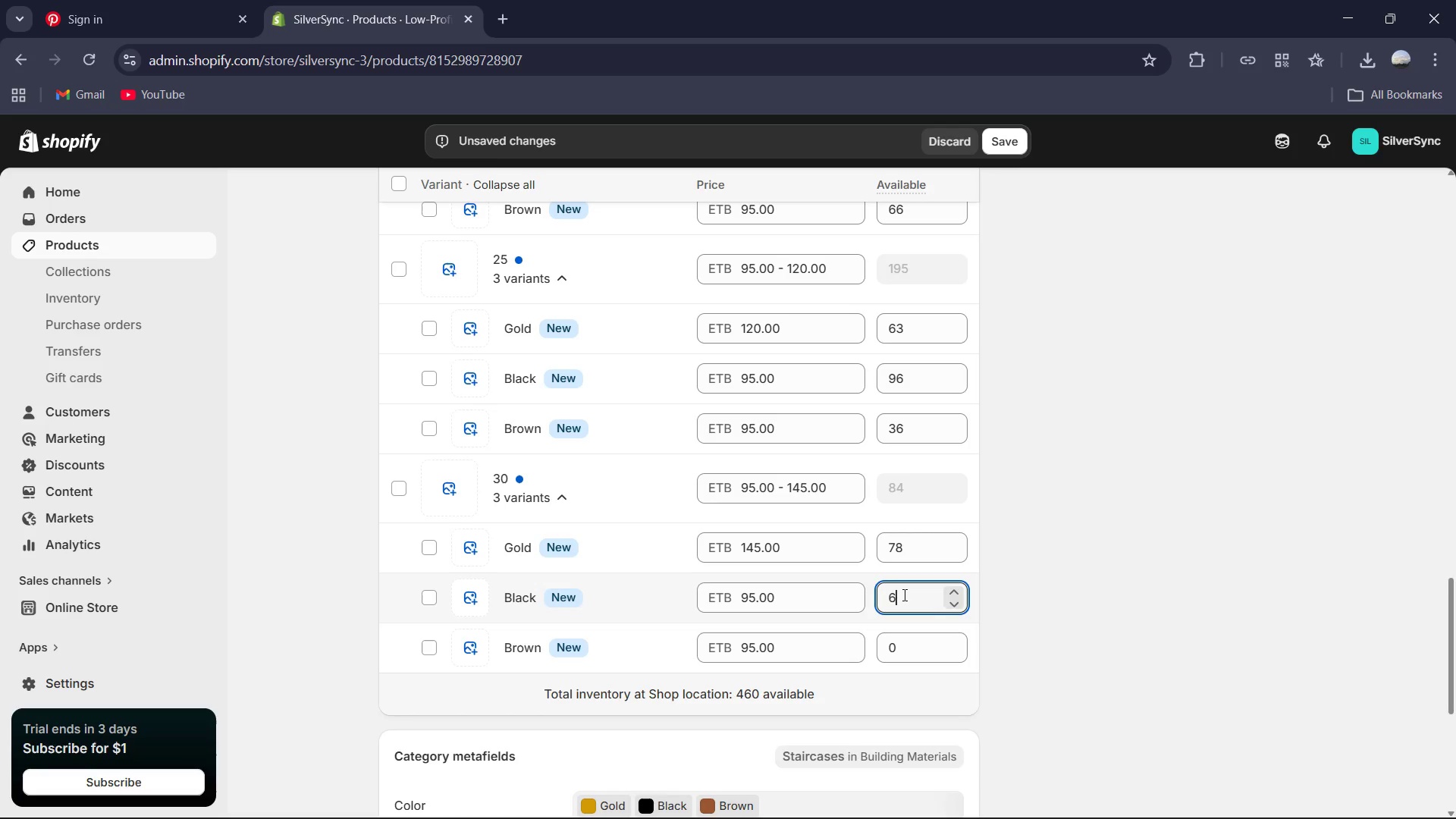 
key(Numpad3)
 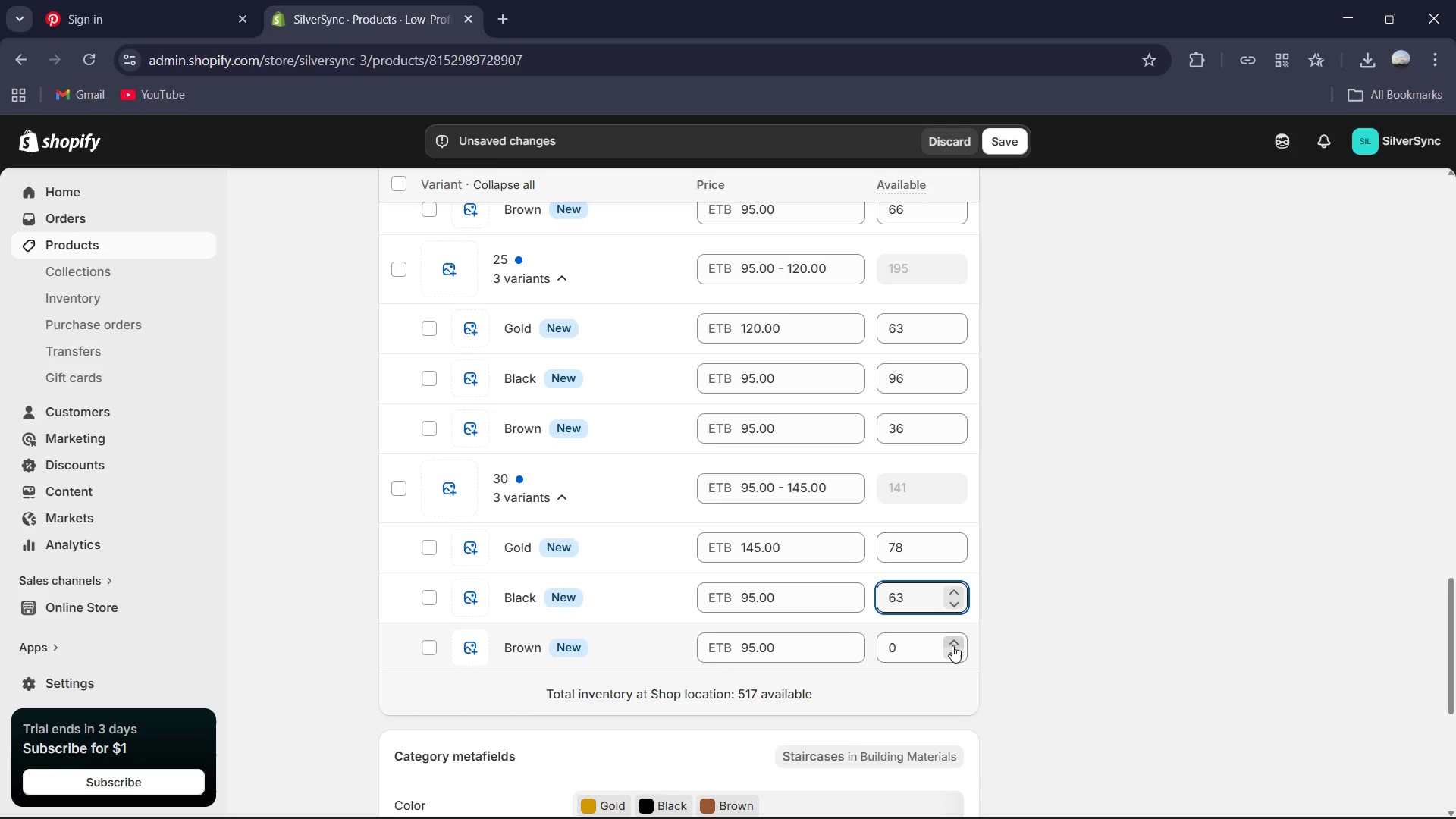 
left_click([919, 656])
 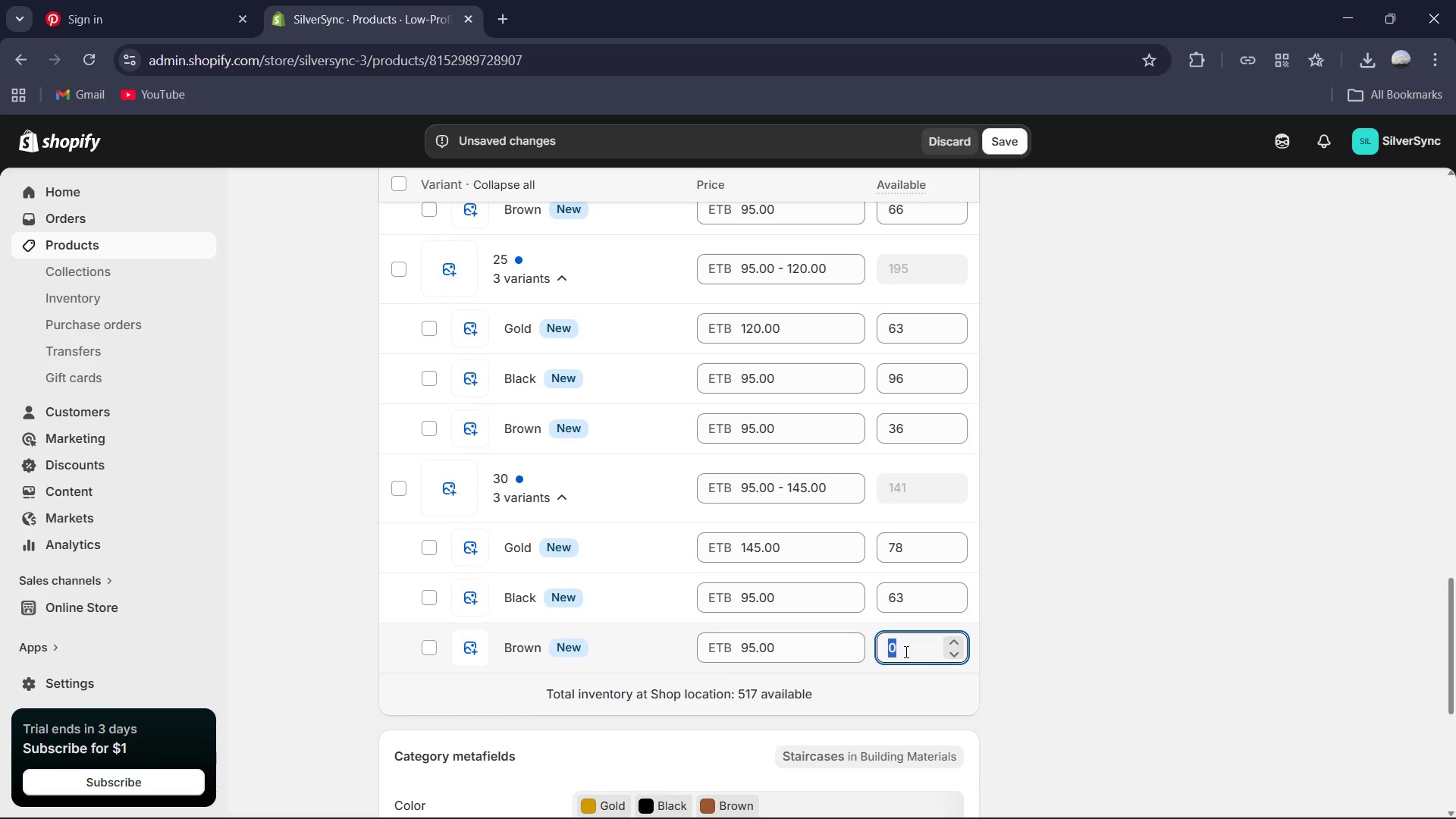 
key(Numpad7)
 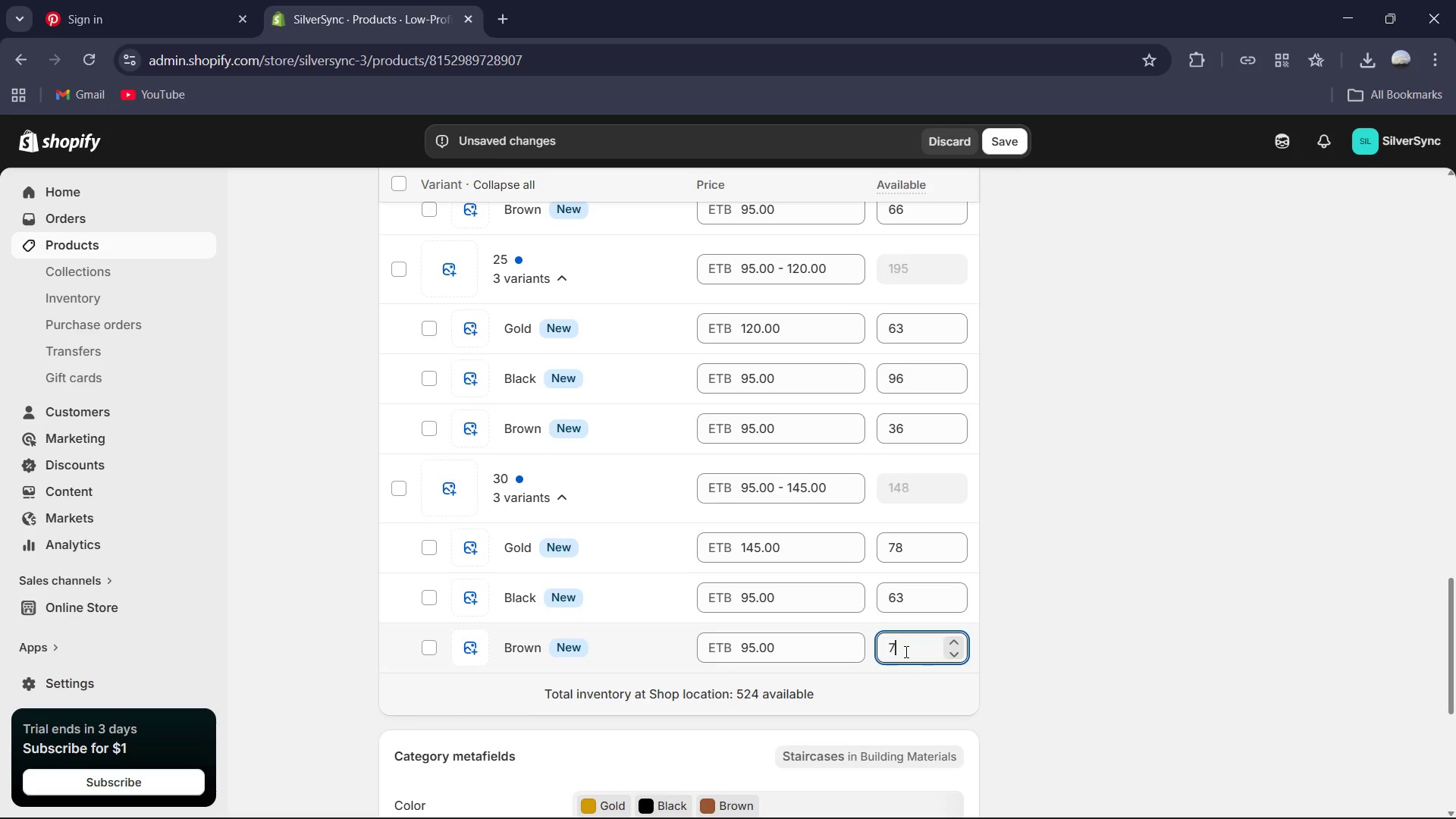 
key(Numpad8)
 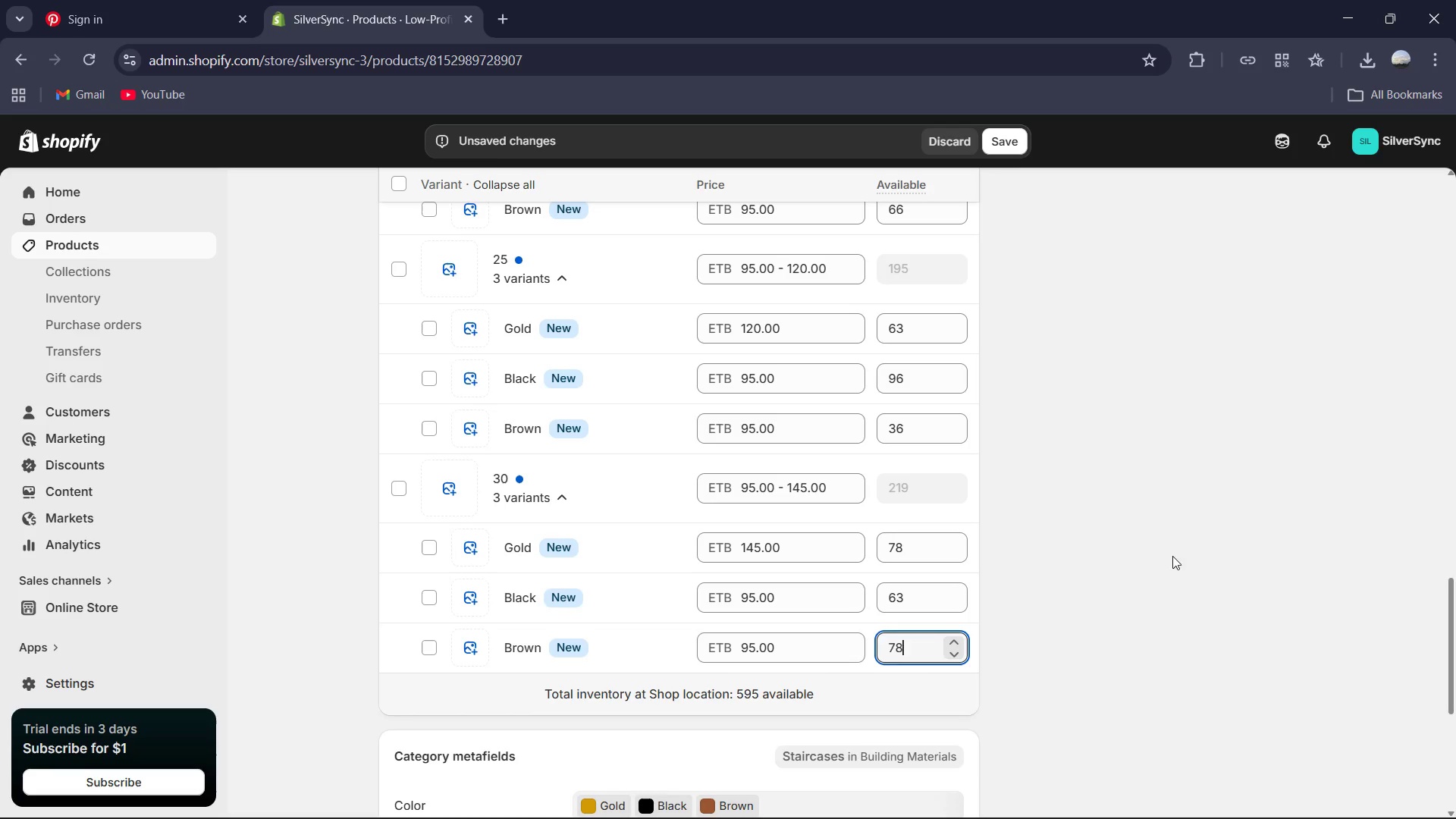 
left_click([1195, 530])
 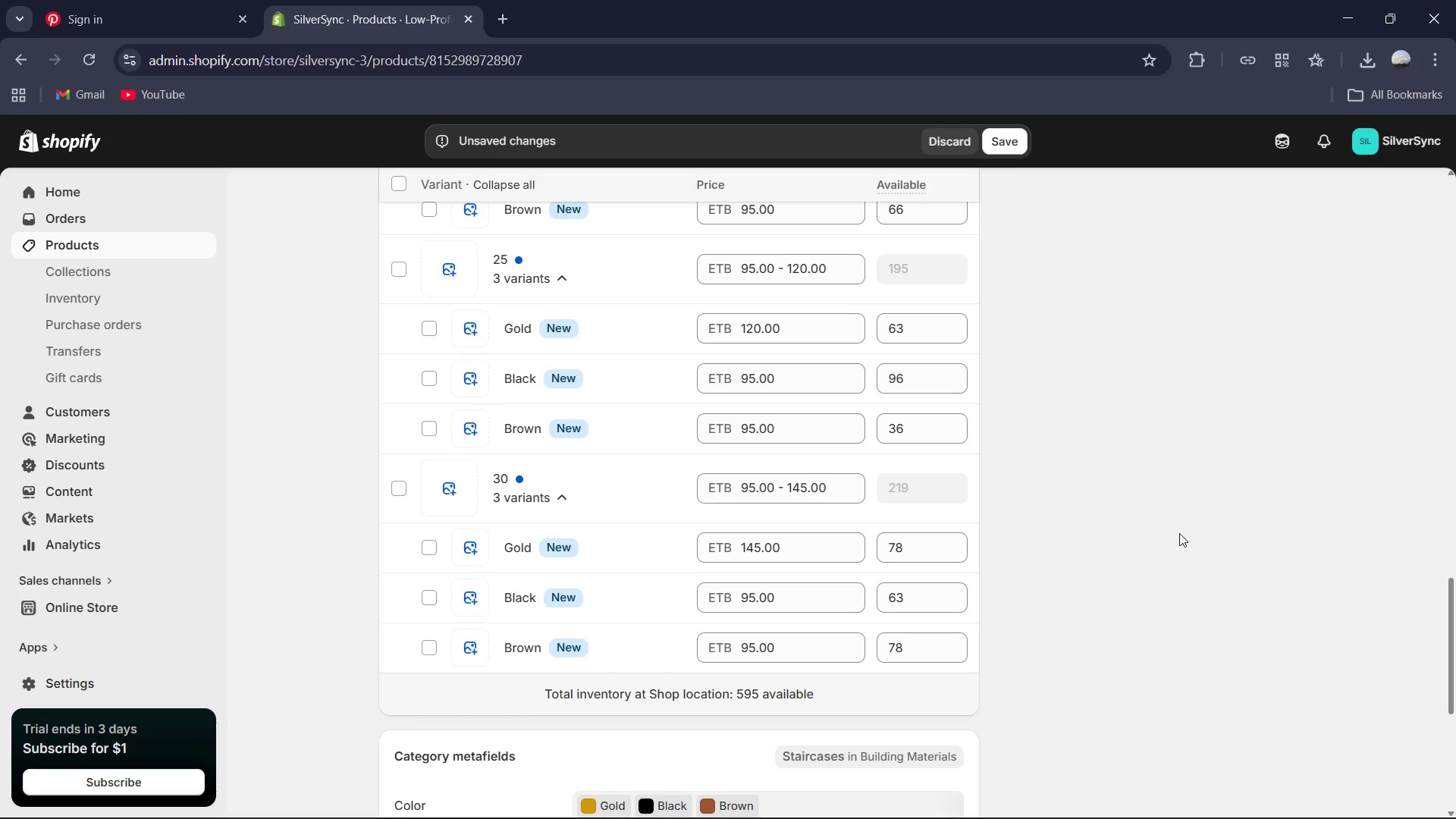 
scroll: coordinate [1178, 533], scroll_direction: down, amount: 6.0
 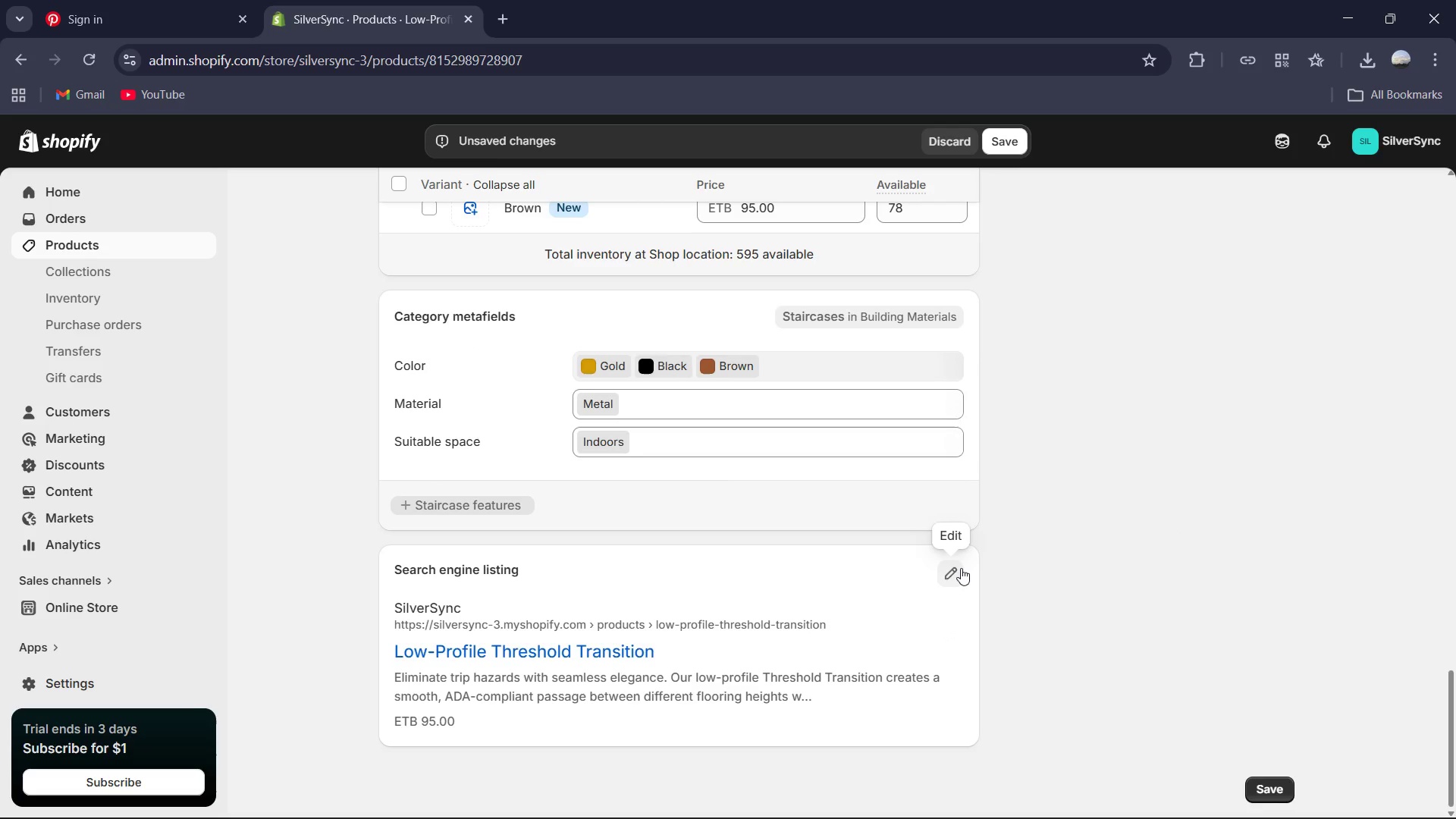 
left_click([956, 569])
 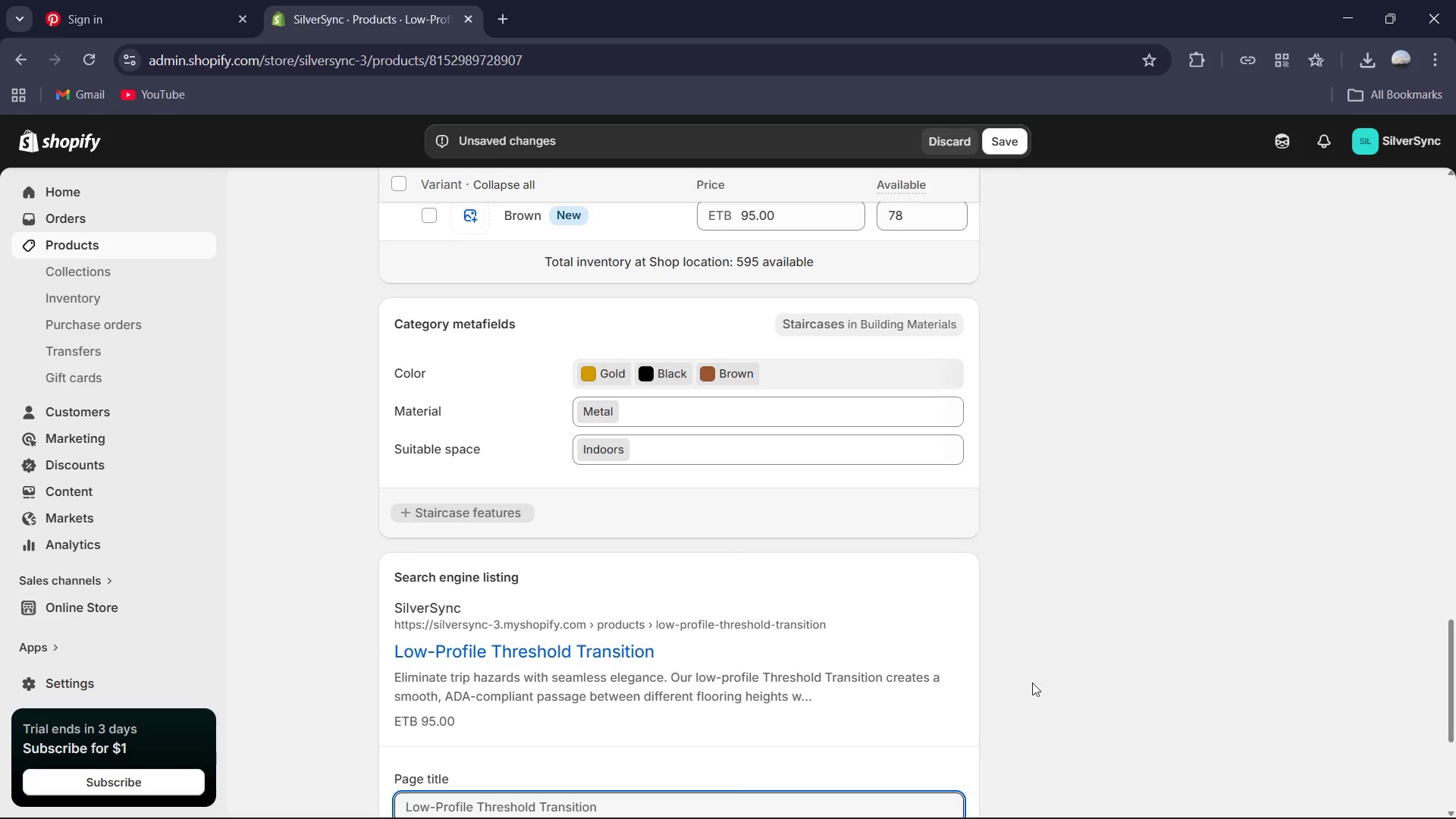 
scroll: coordinate [644, 661], scroll_direction: down, amount: 2.0
 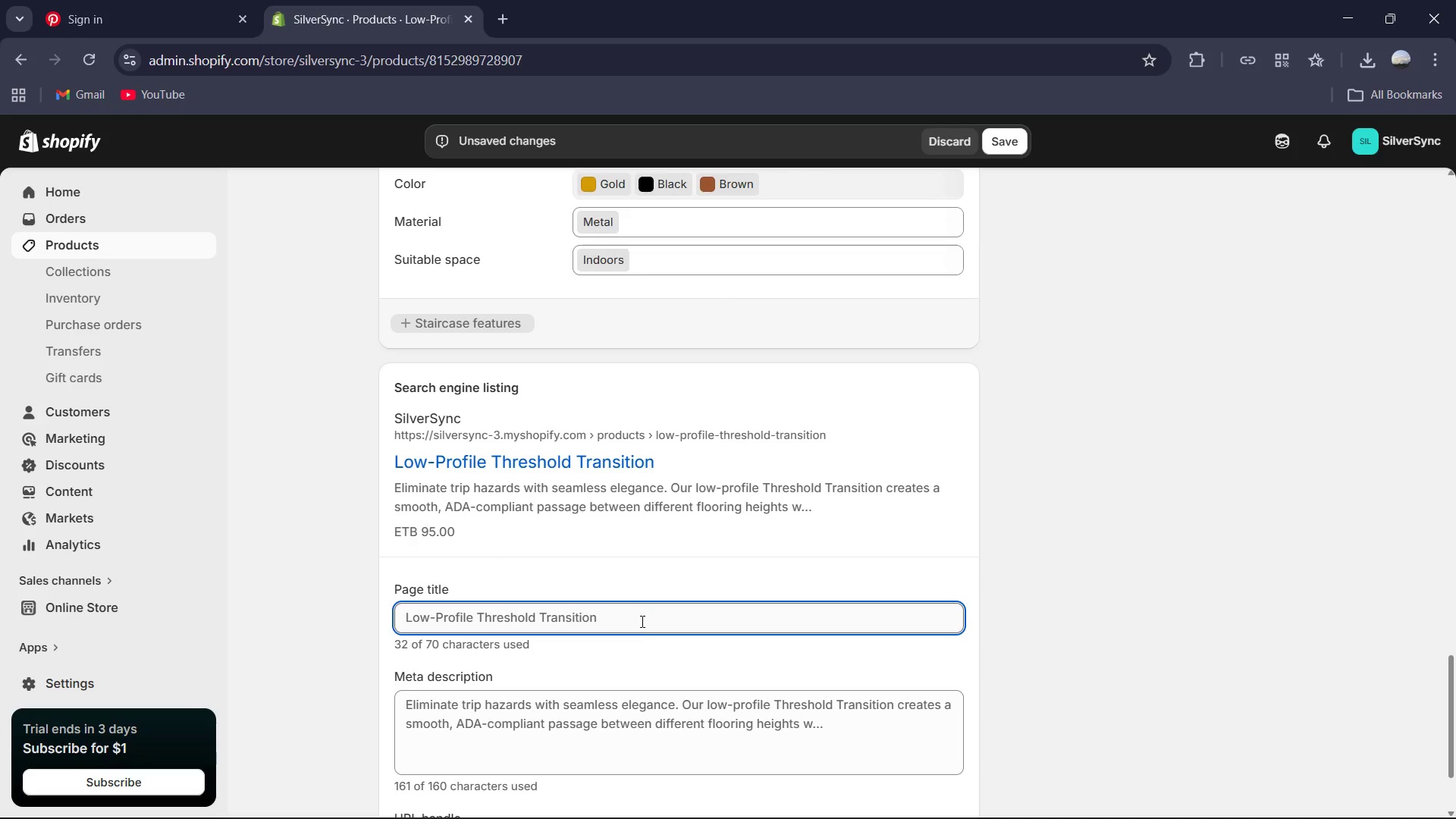 
left_click([640, 630])
 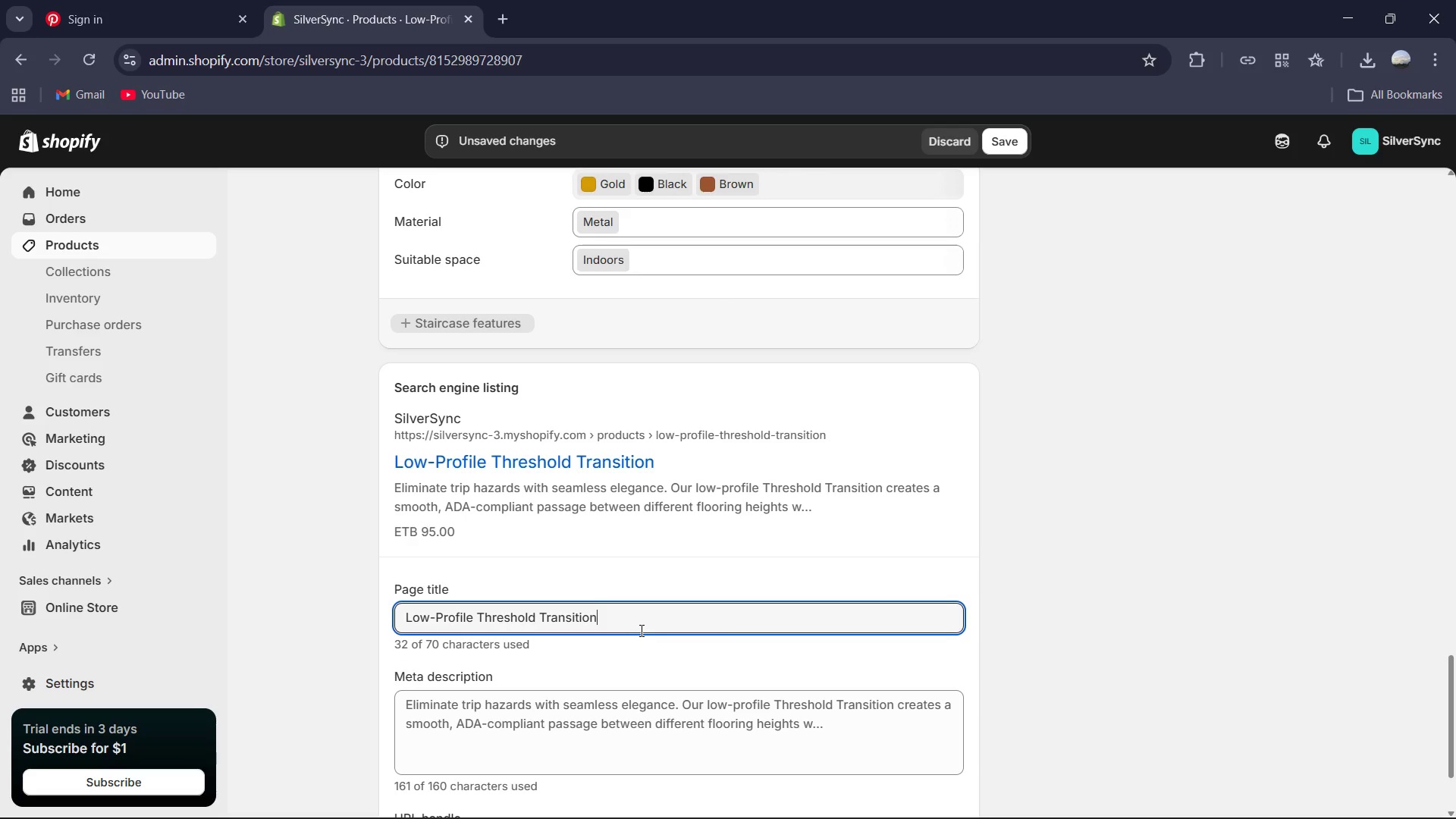 
key(Control+A)
 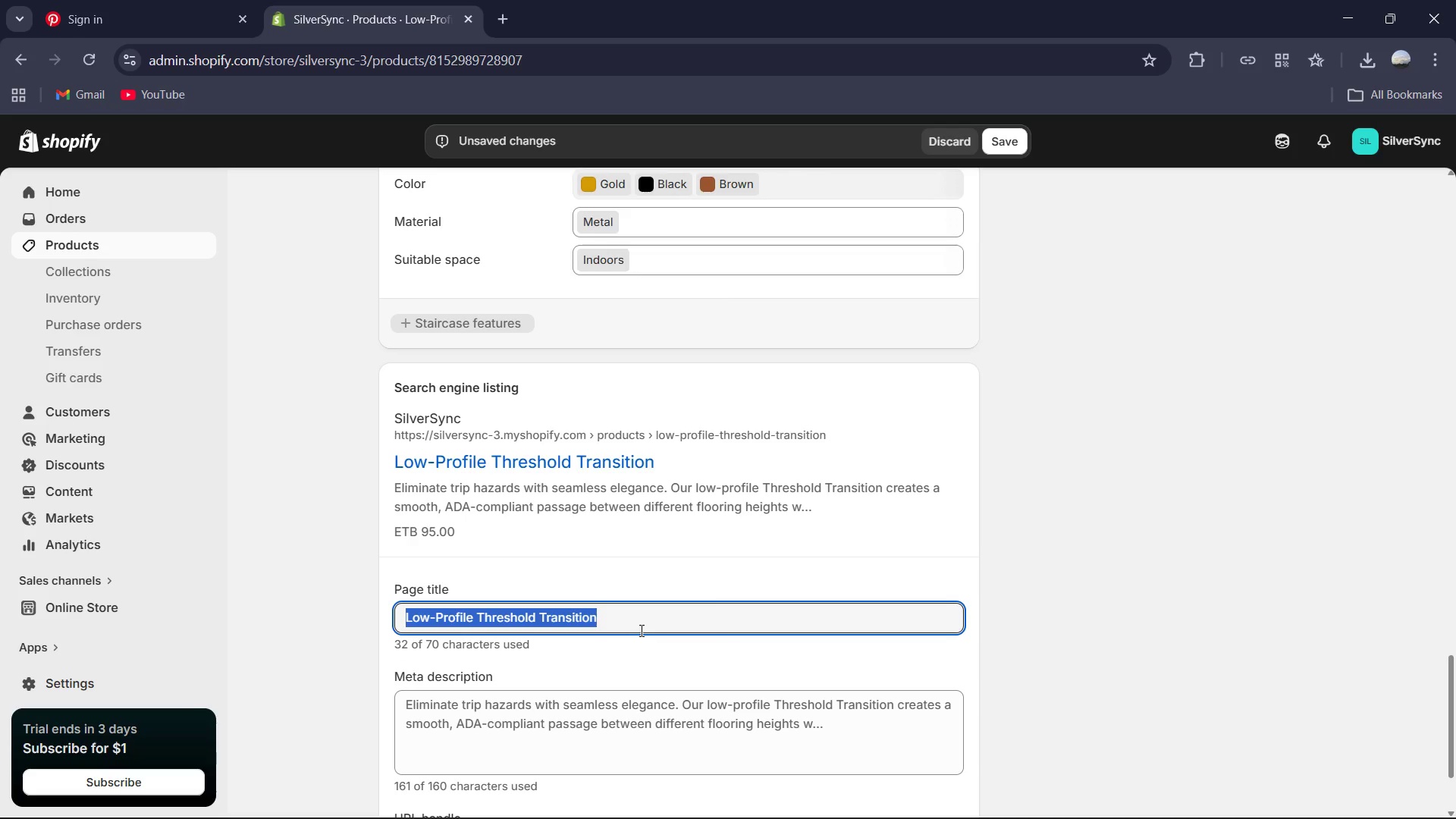 
type(Designer F)
key(Backspace)
type(Door Threshold | Low--Profile Saftey Transition )
 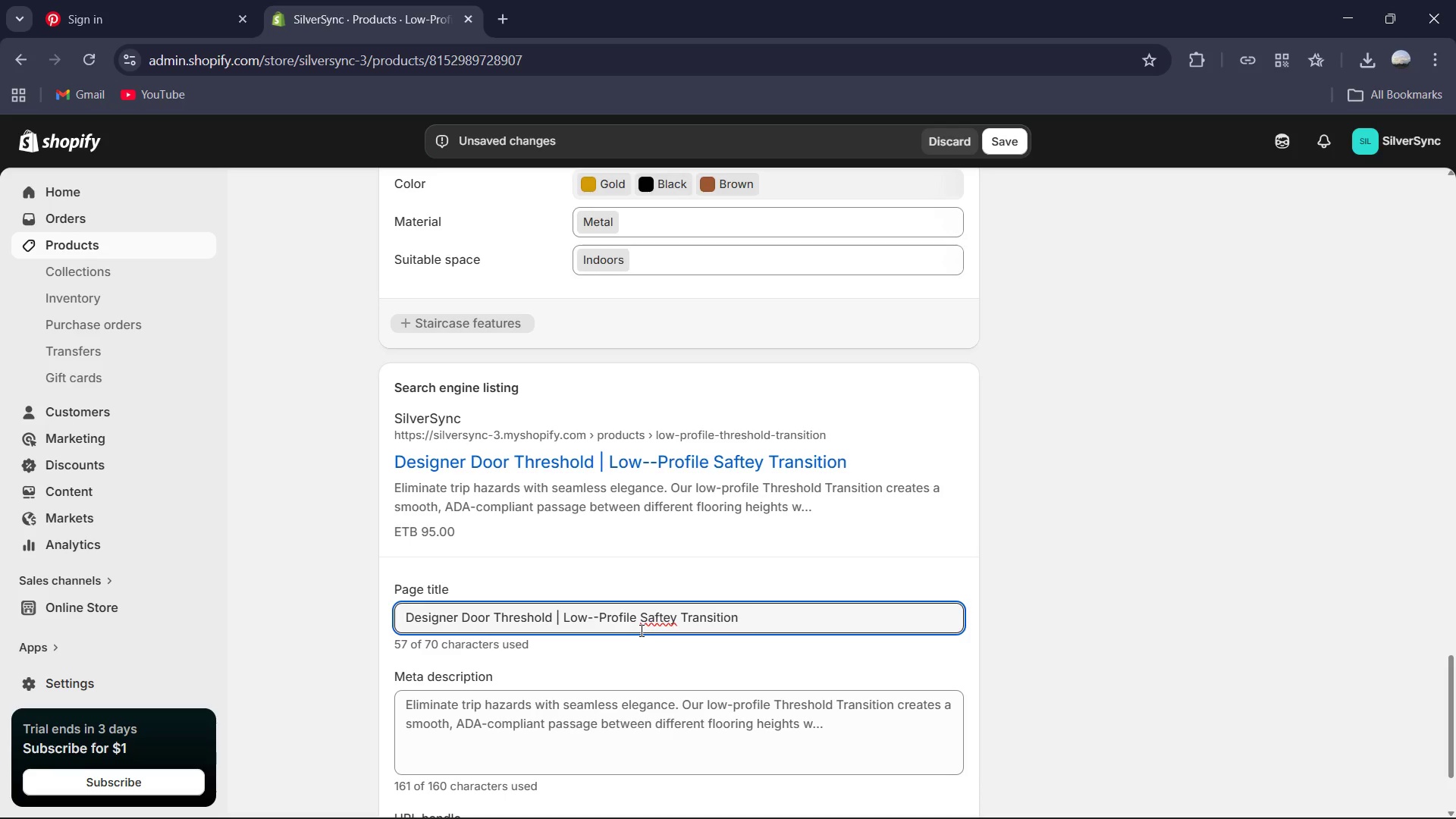 
left_click([663, 613])
 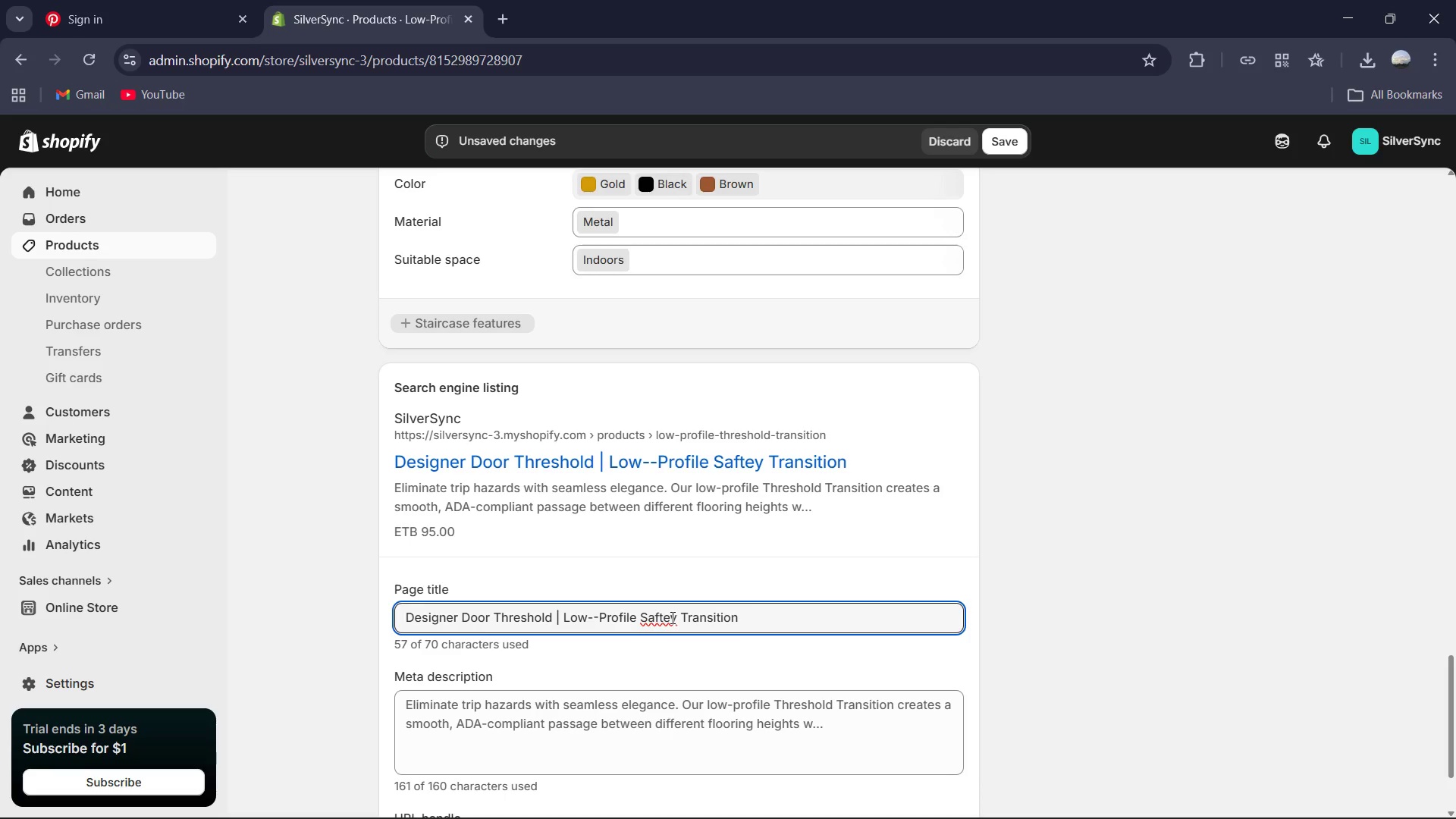 
key(ArrowRight)
 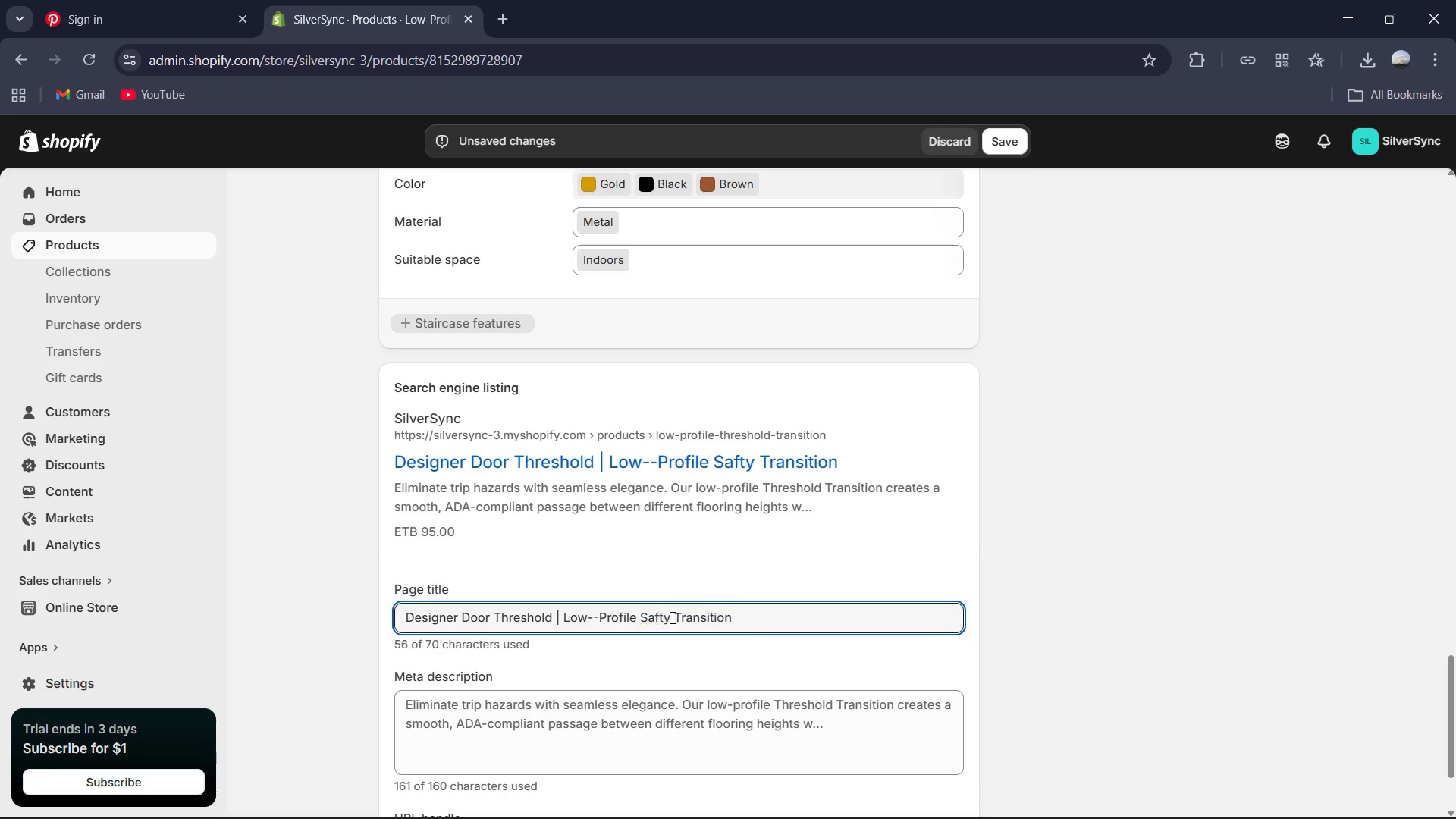 
key(Backspace)
key(Backspace)
type(et)
 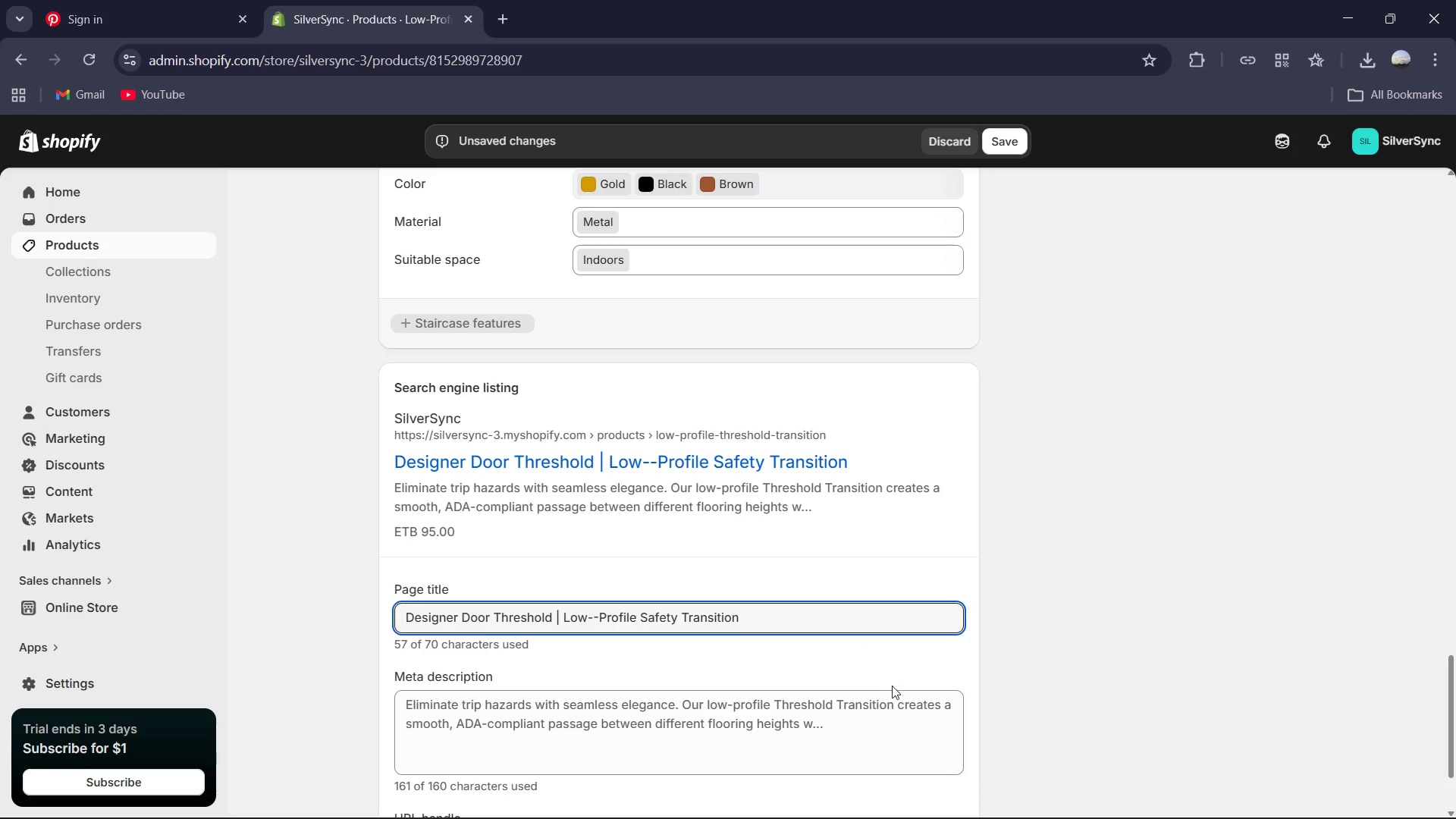 
left_click([876, 720])
 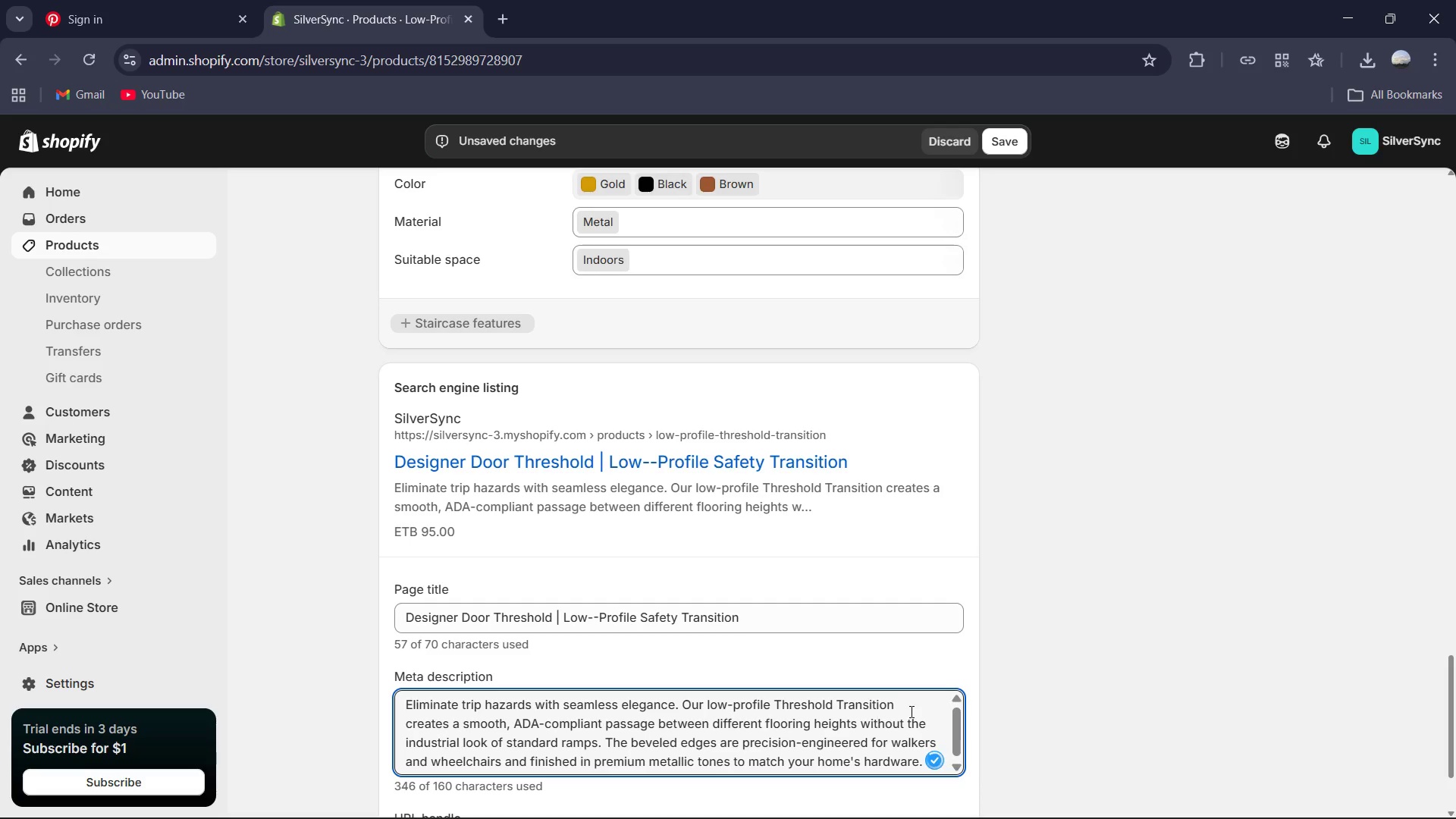 
key(Control+A)
 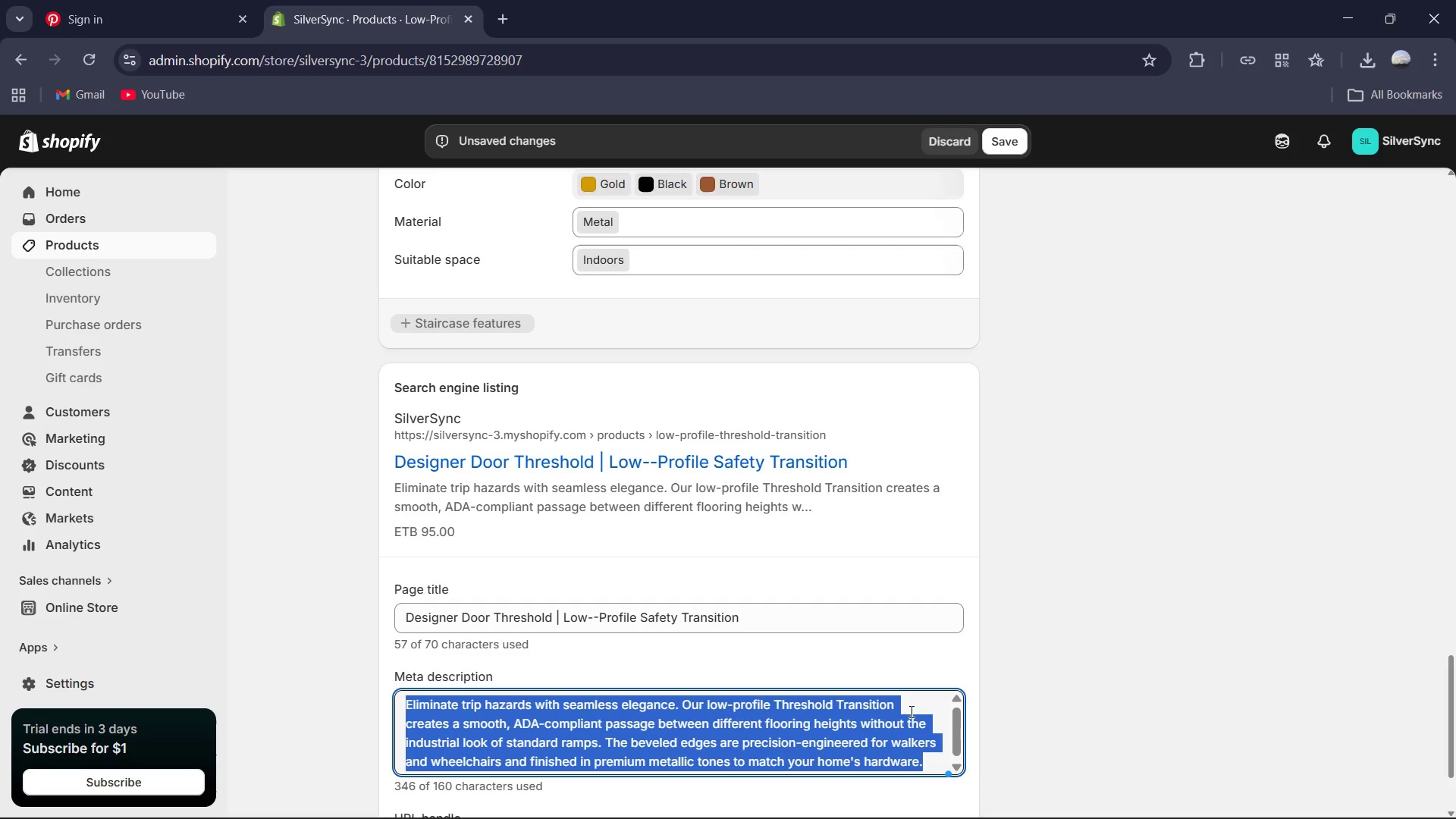 
type(Shop Luxury door threshold )
key(Backspace)
type(s for seniors. ADA-complaint, low-profile flooring transitions available in brusj)
key(Backspace)
type(hed Gold and Alate Grey.)
 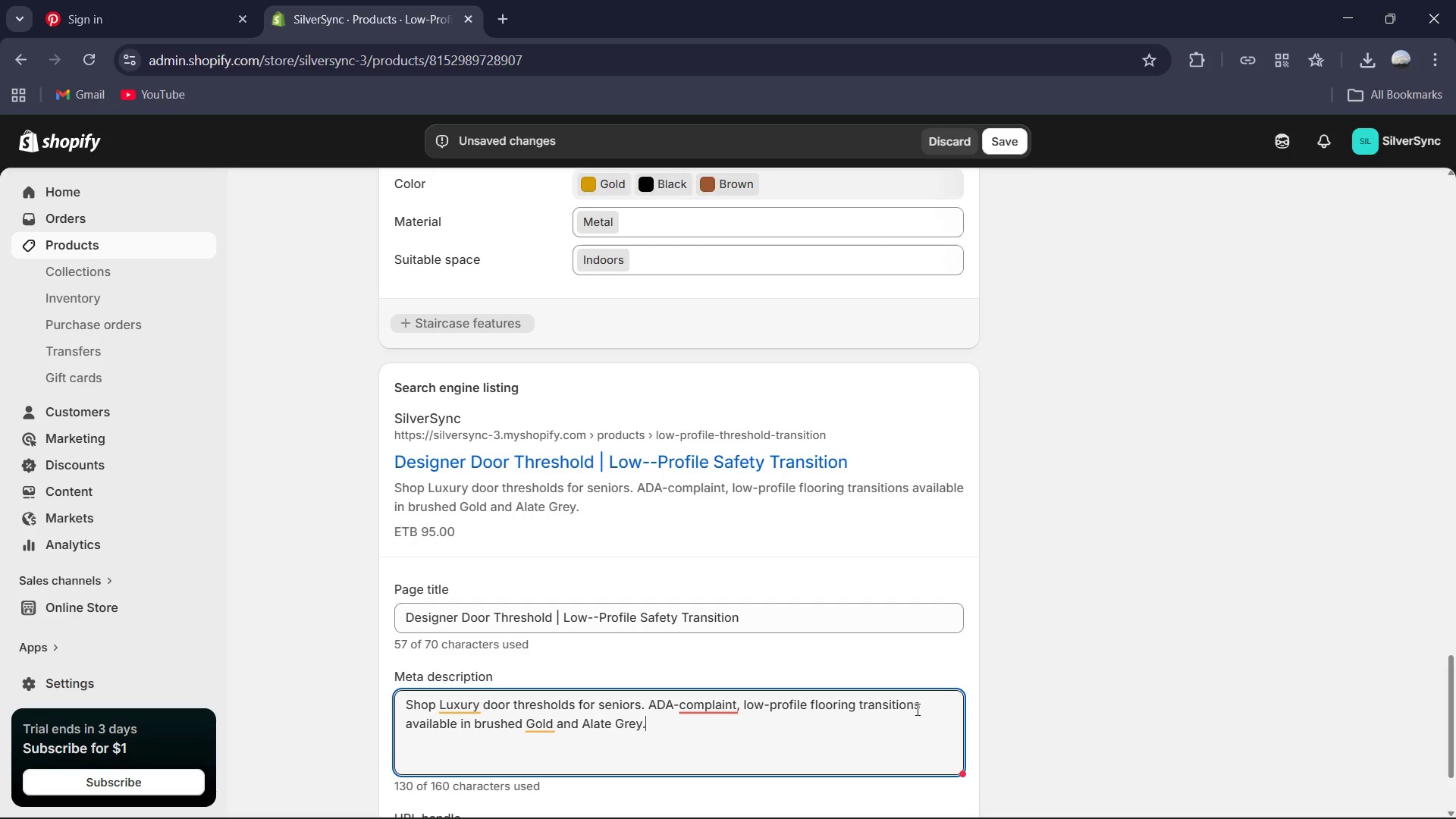 
left_click([706, 700])
 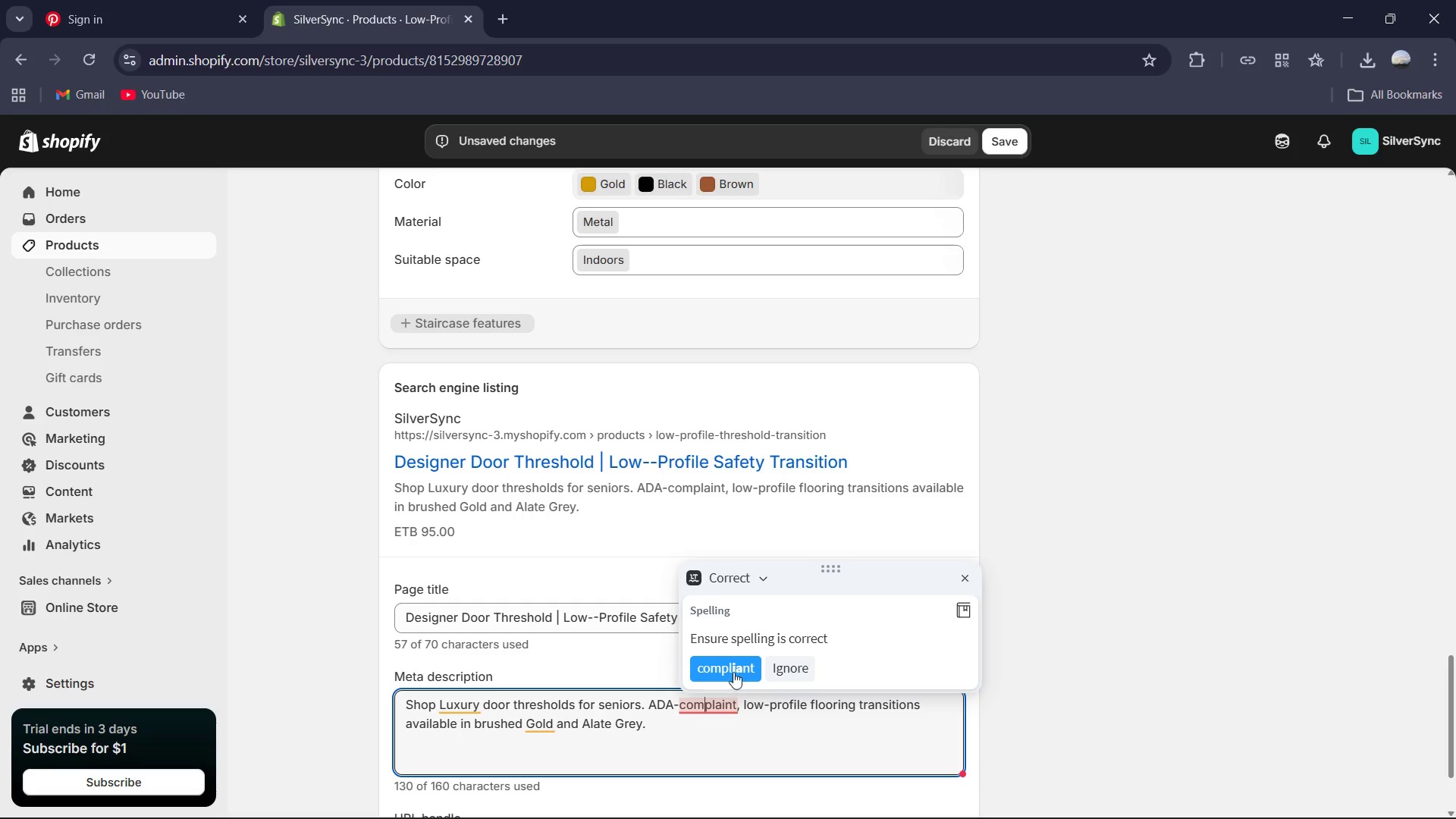 
left_click([731, 667])
 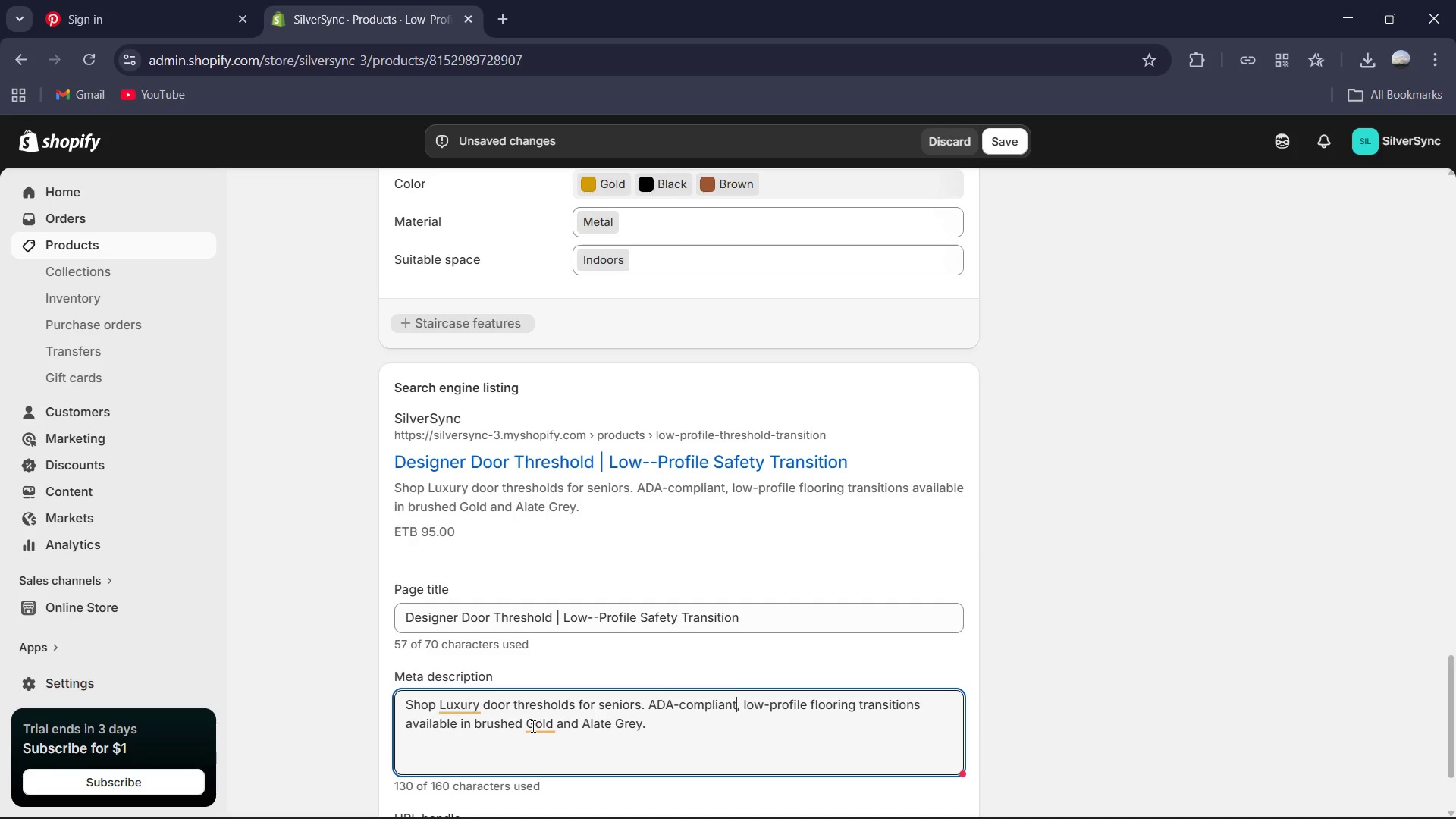 
left_click([532, 726])
 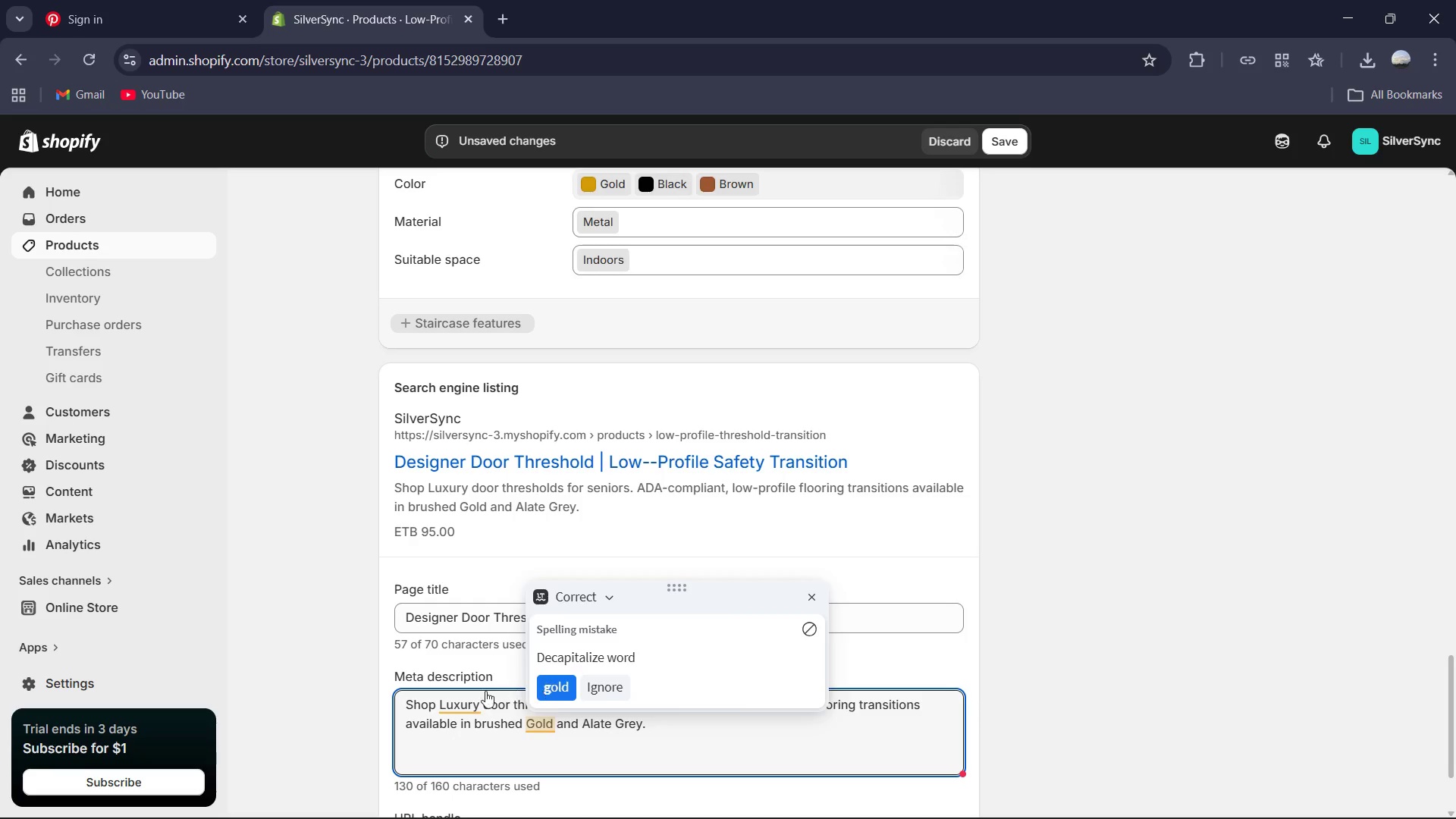 
double_click([466, 698])
 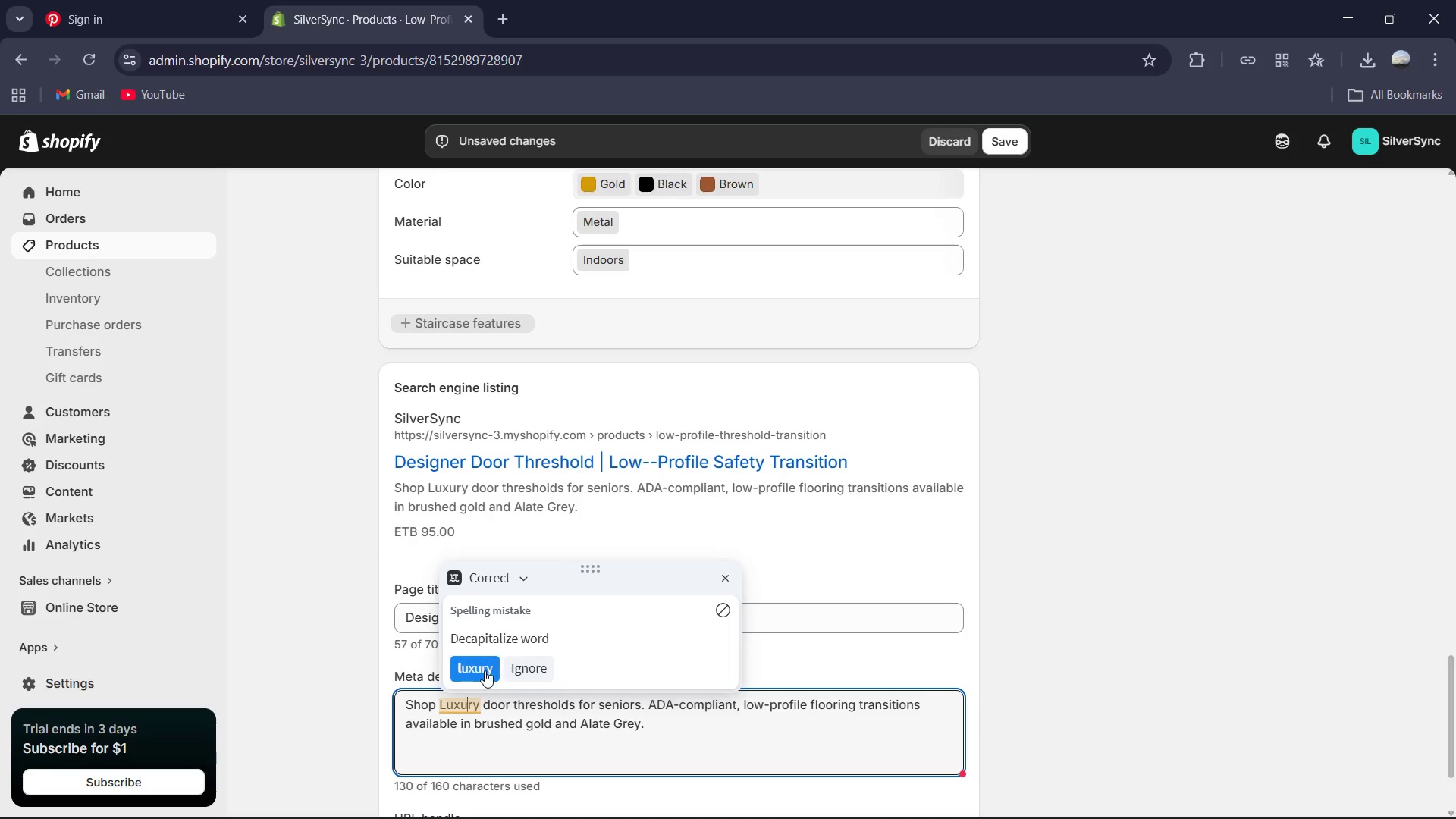 
left_click([485, 670])
 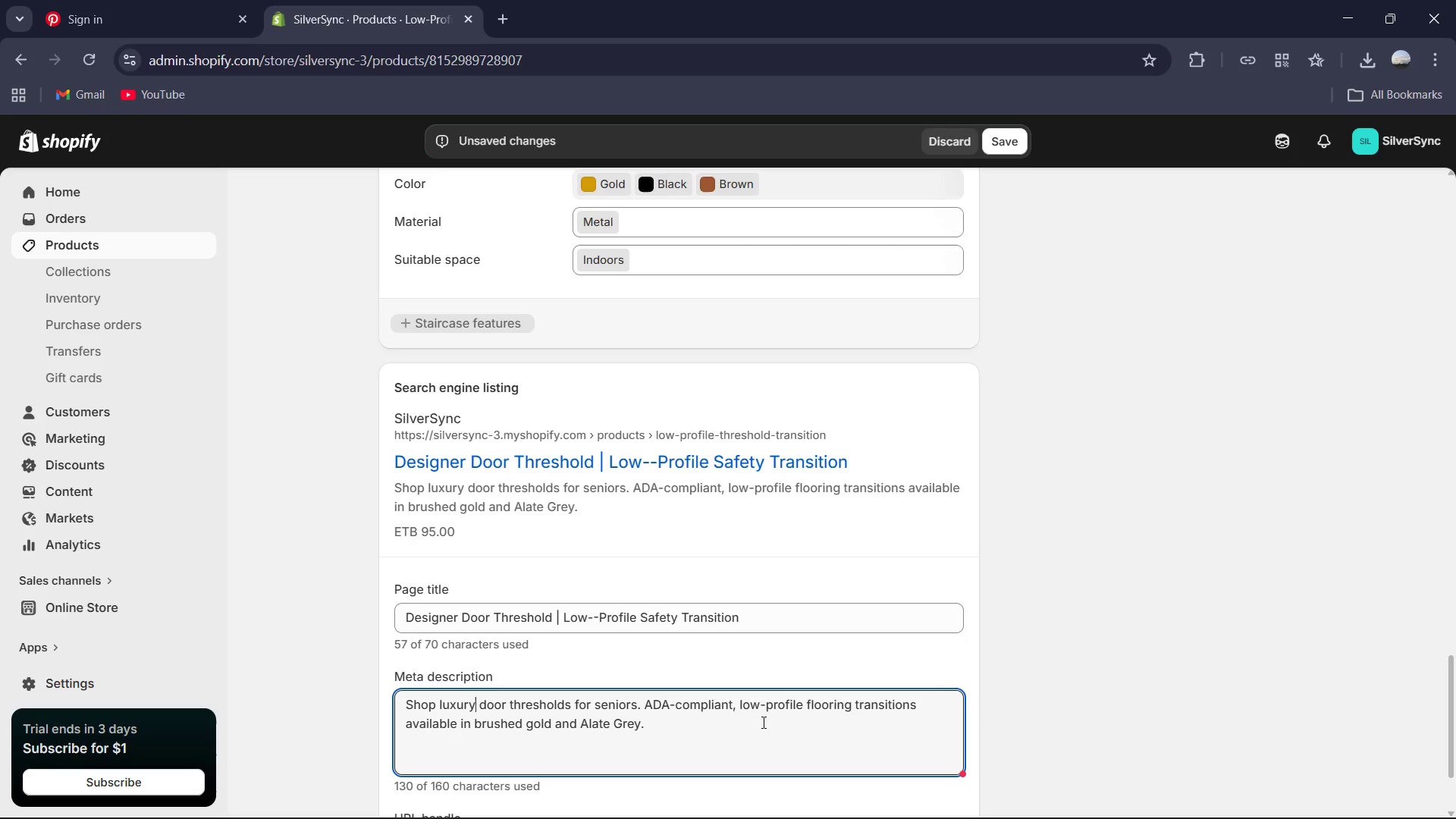 
scroll: coordinate [755, 624], scroll_direction: down, amount: 3.0
 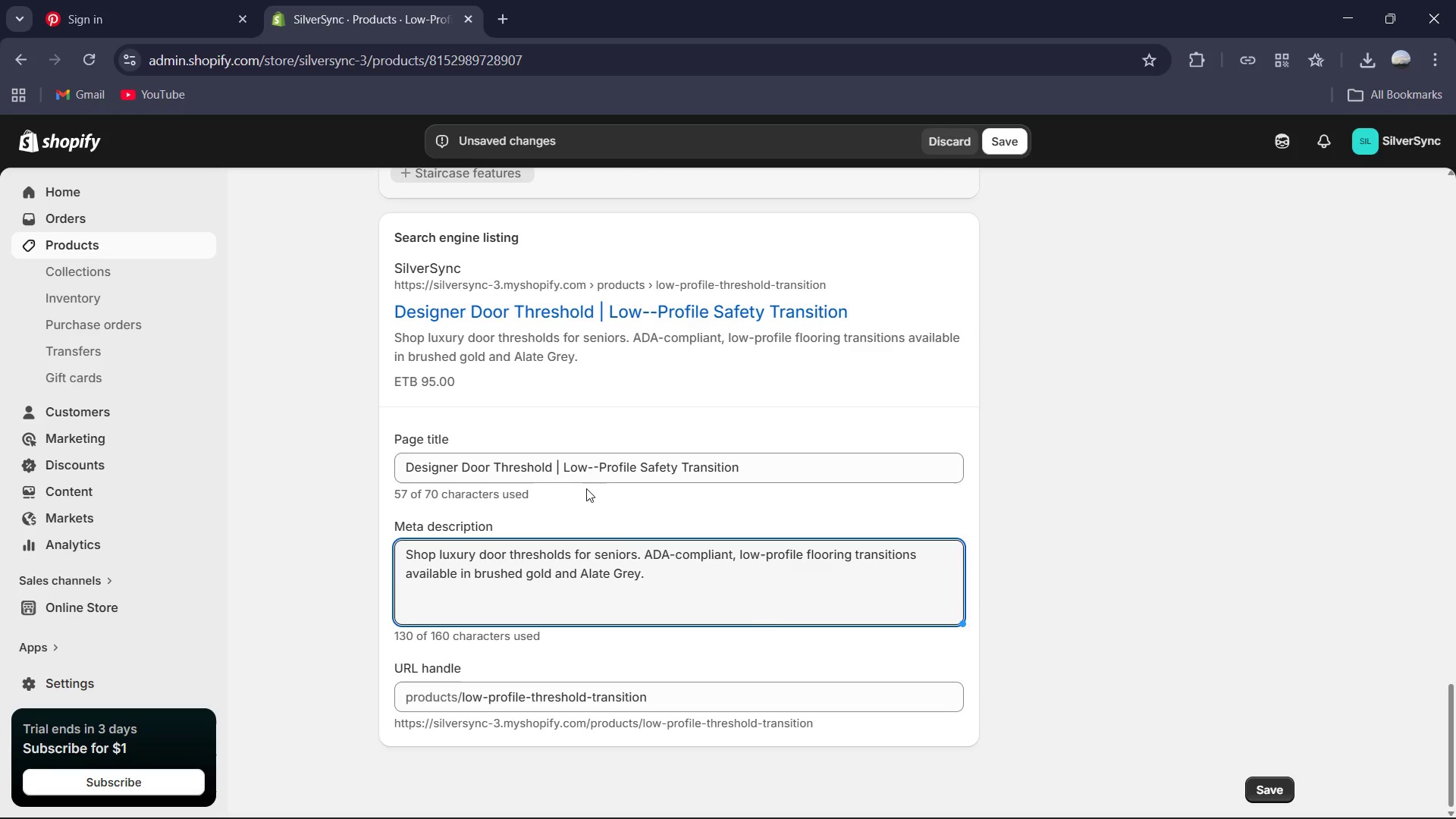 
left_click([596, 469])
 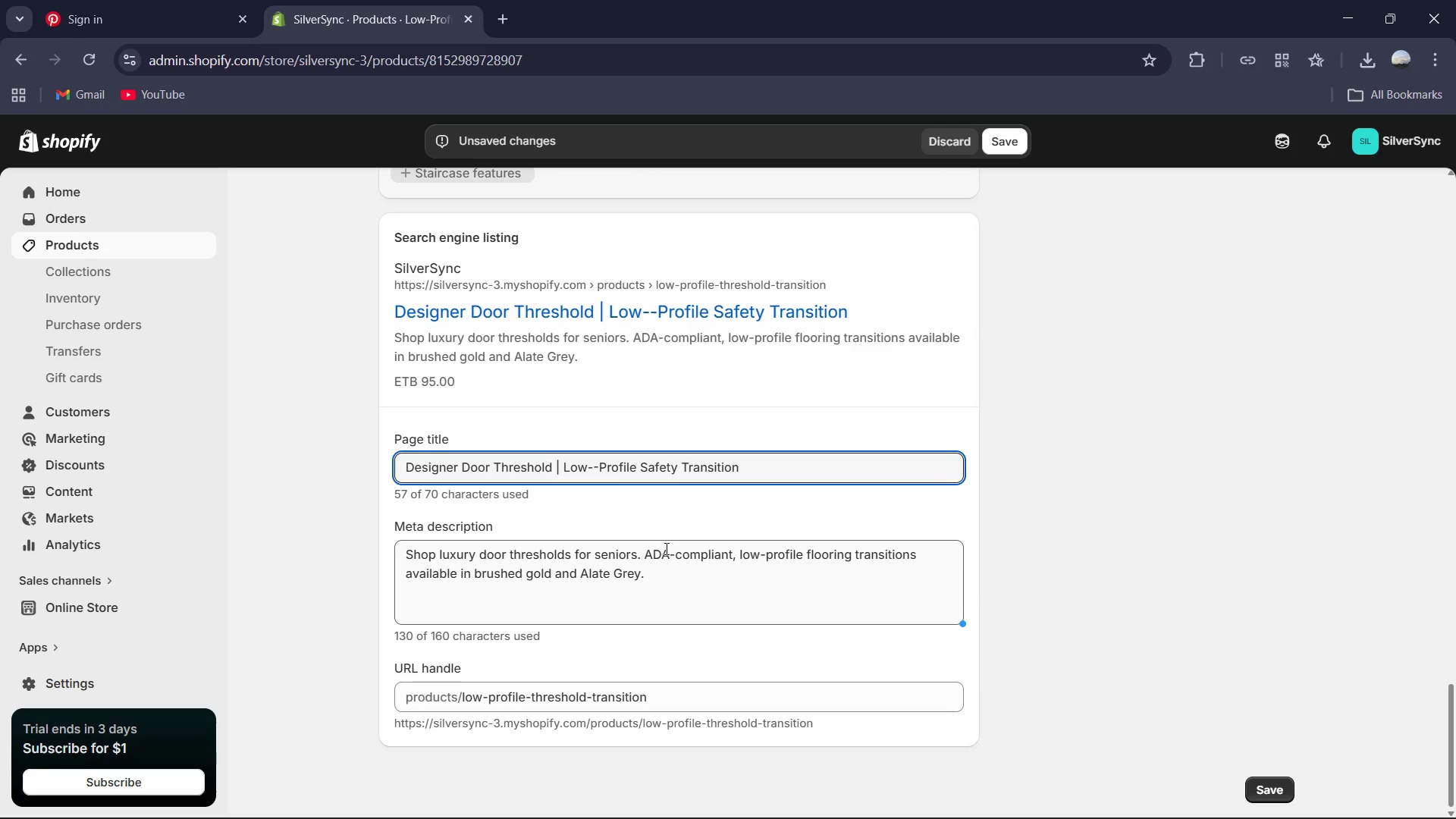 
key(Backspace)
 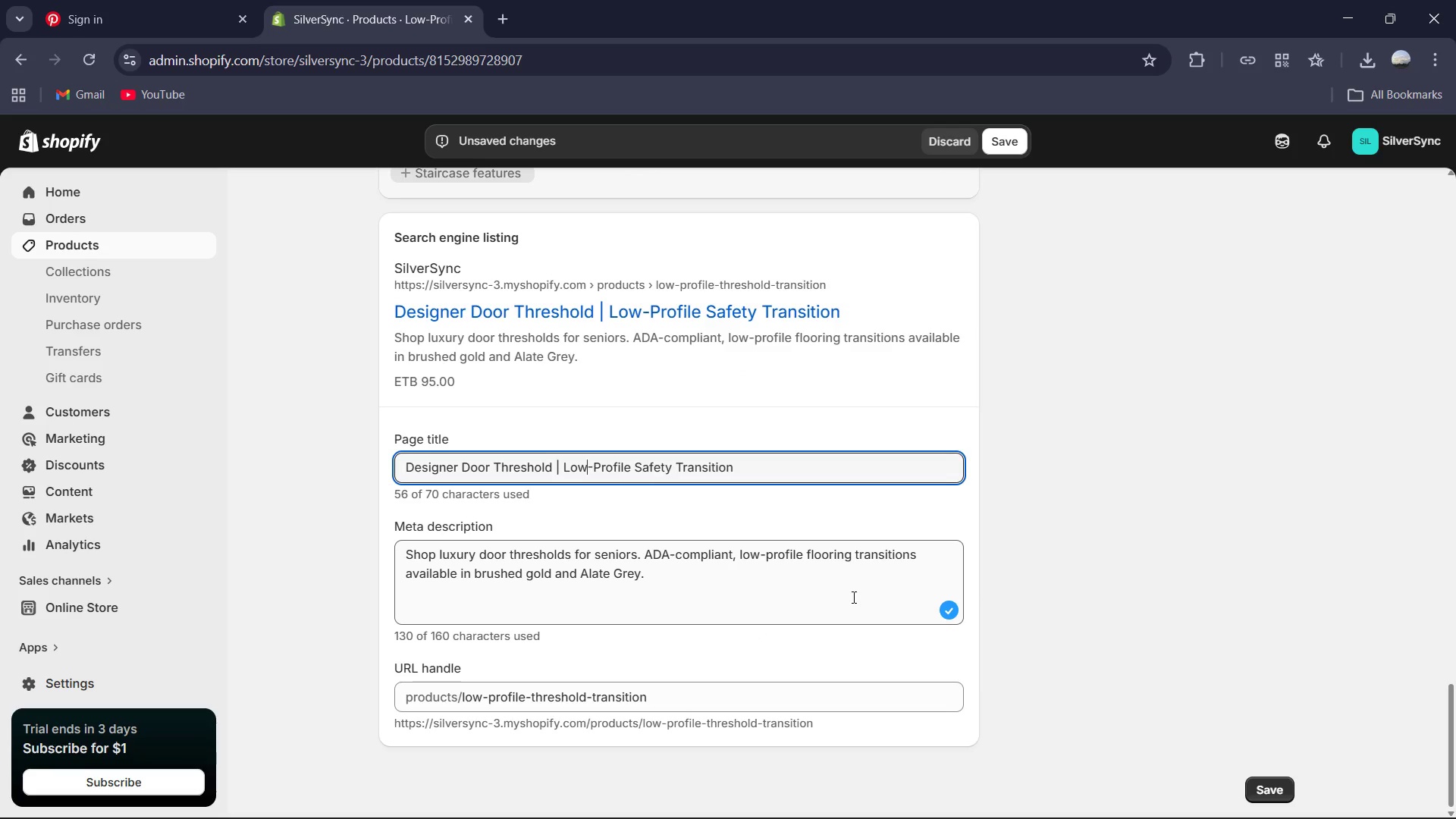 
scroll: coordinate [737, 610], scroll_direction: down, amount: 1.0
 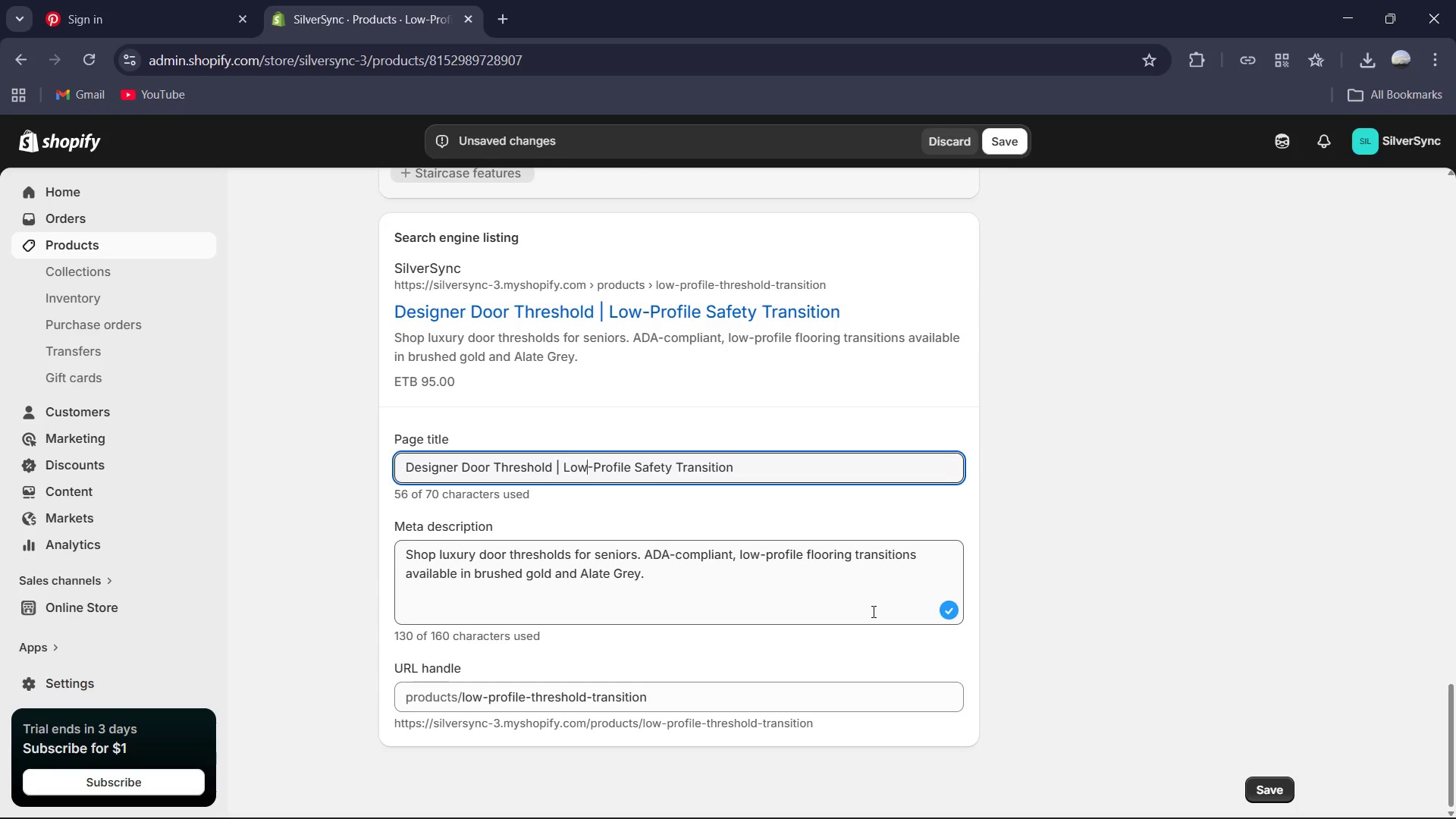 
scroll: coordinate [896, 613], scroll_direction: up, amount: 5.0
 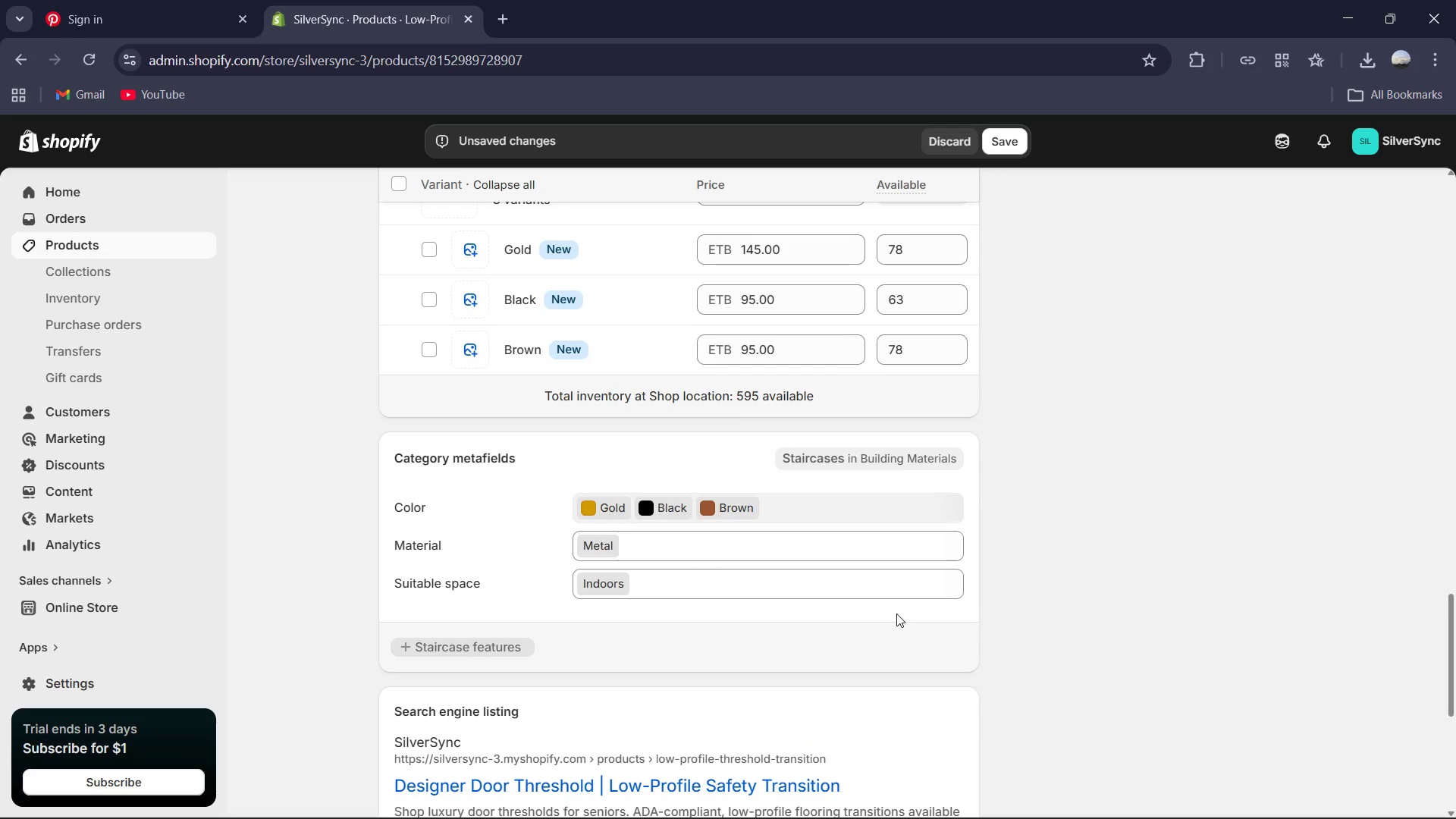 
scroll: coordinate [896, 613], scroll_direction: none, amount: 0.0
 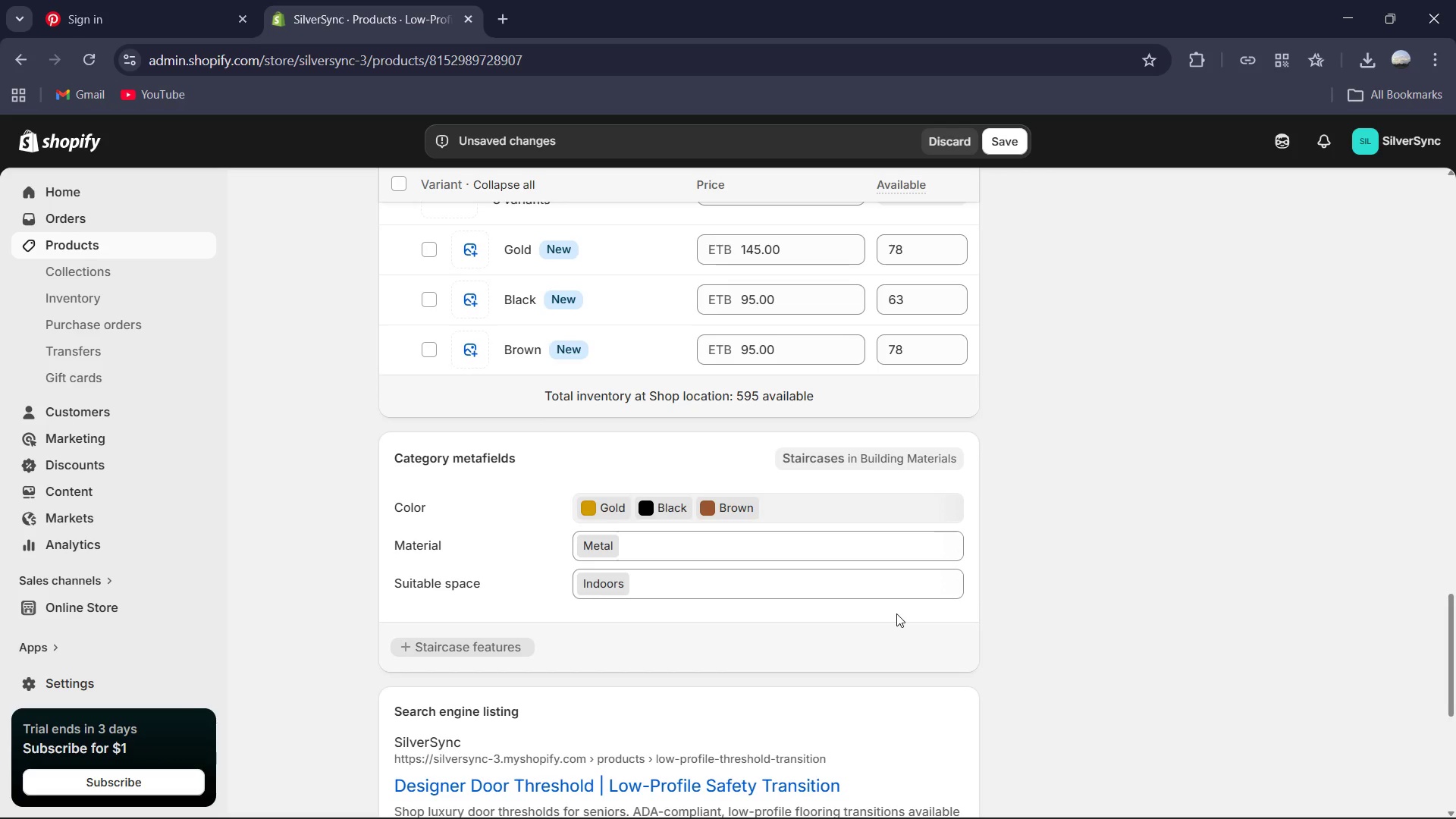 
scroll: coordinate [896, 613], scroll_direction: down, amount: 1.0
 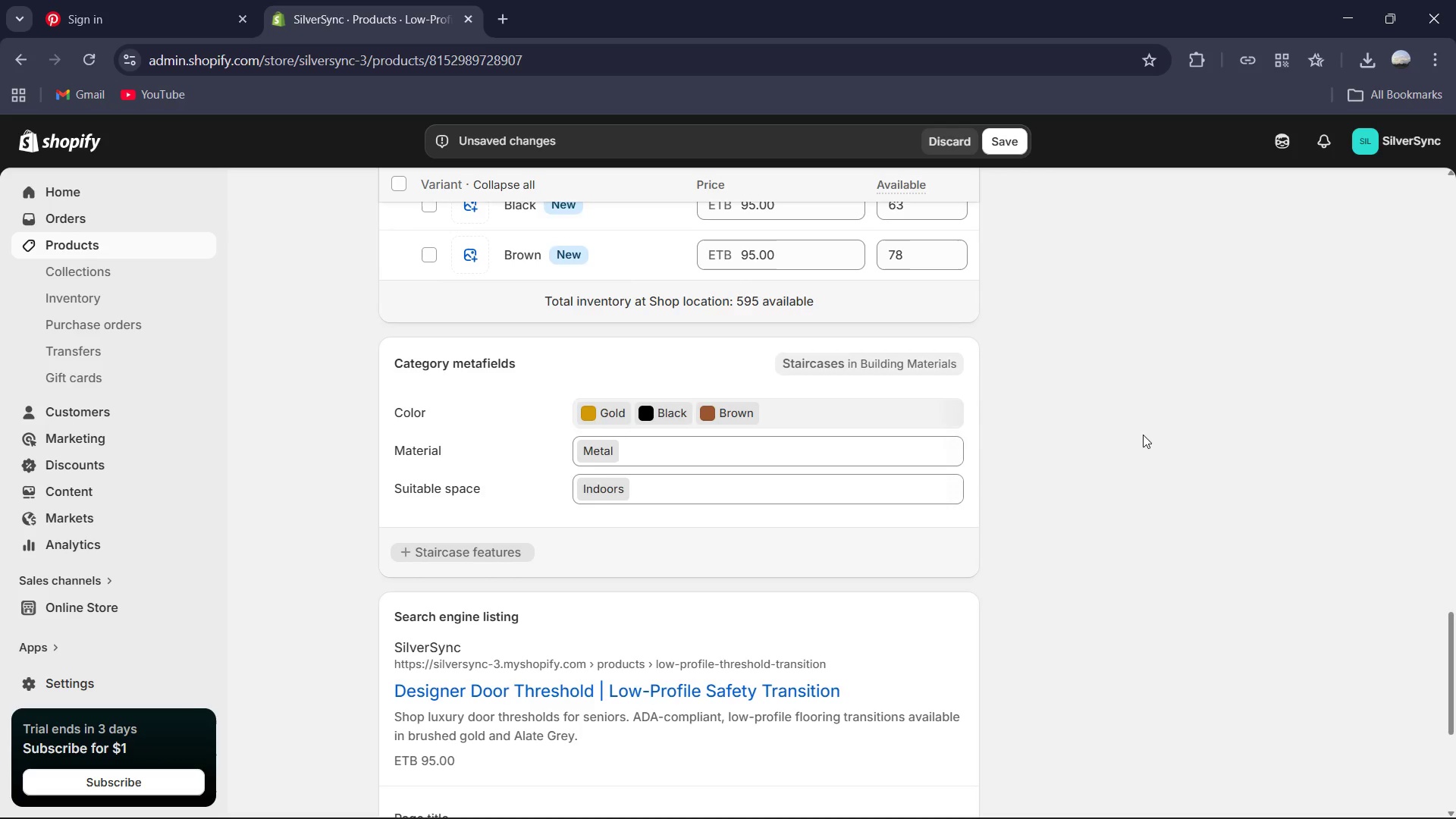 
scroll: coordinate [1132, 469], scroll_direction: up, amount: 13.0
 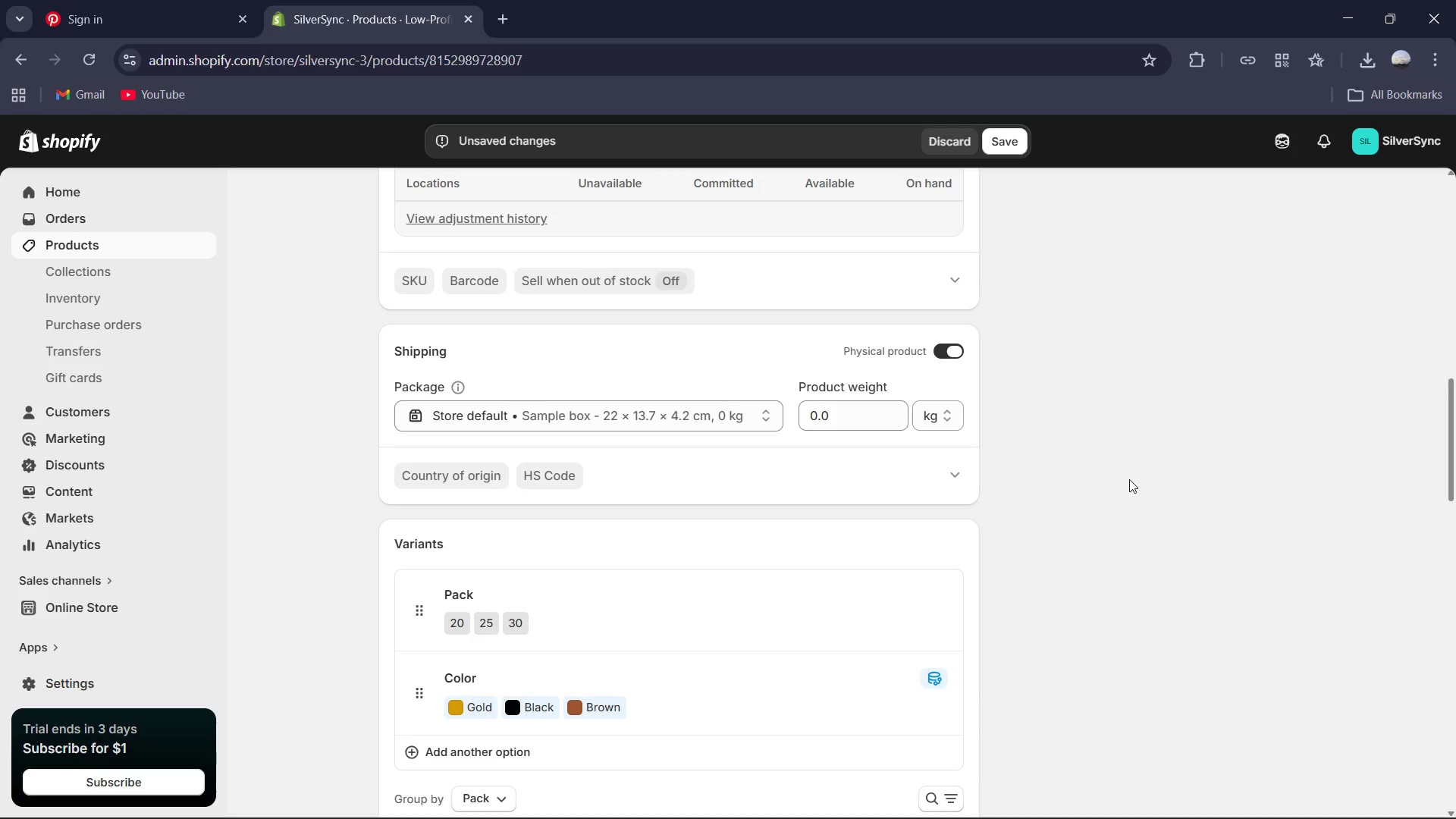 
scroll: coordinate [996, 516], scroll_direction: down, amount: 3.0
 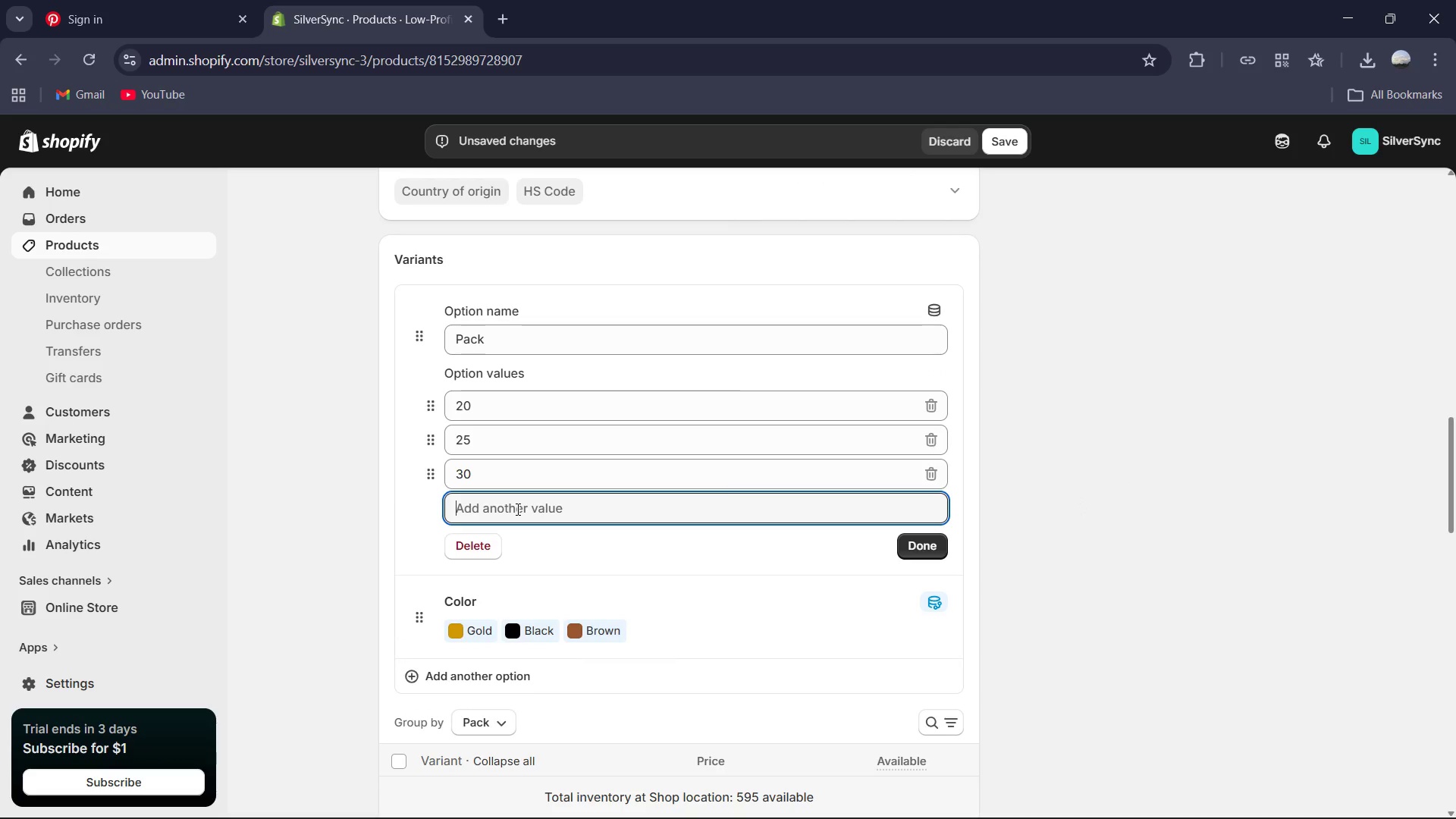 
key(Numpad1)
 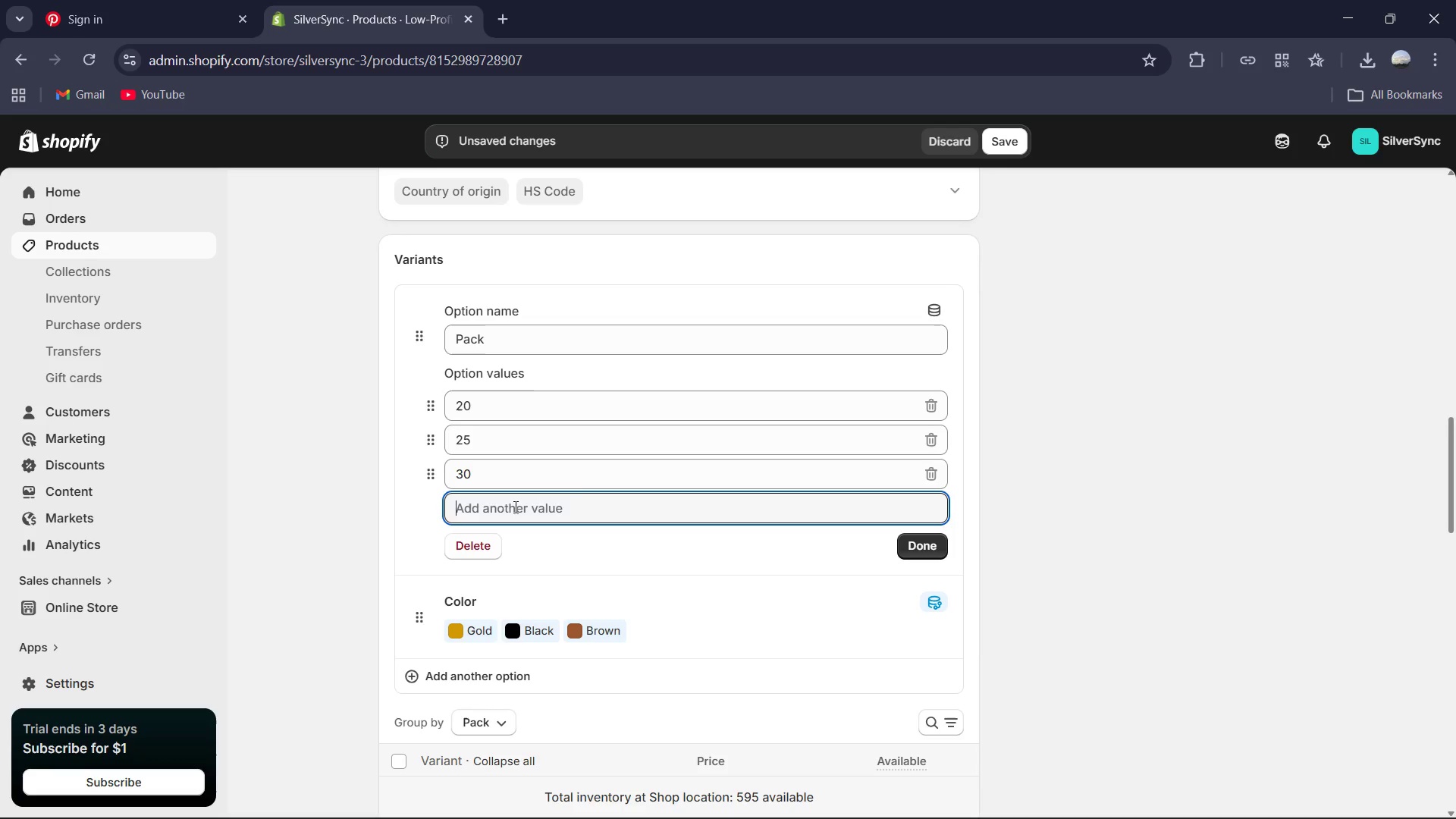 
key(Numpad0)
 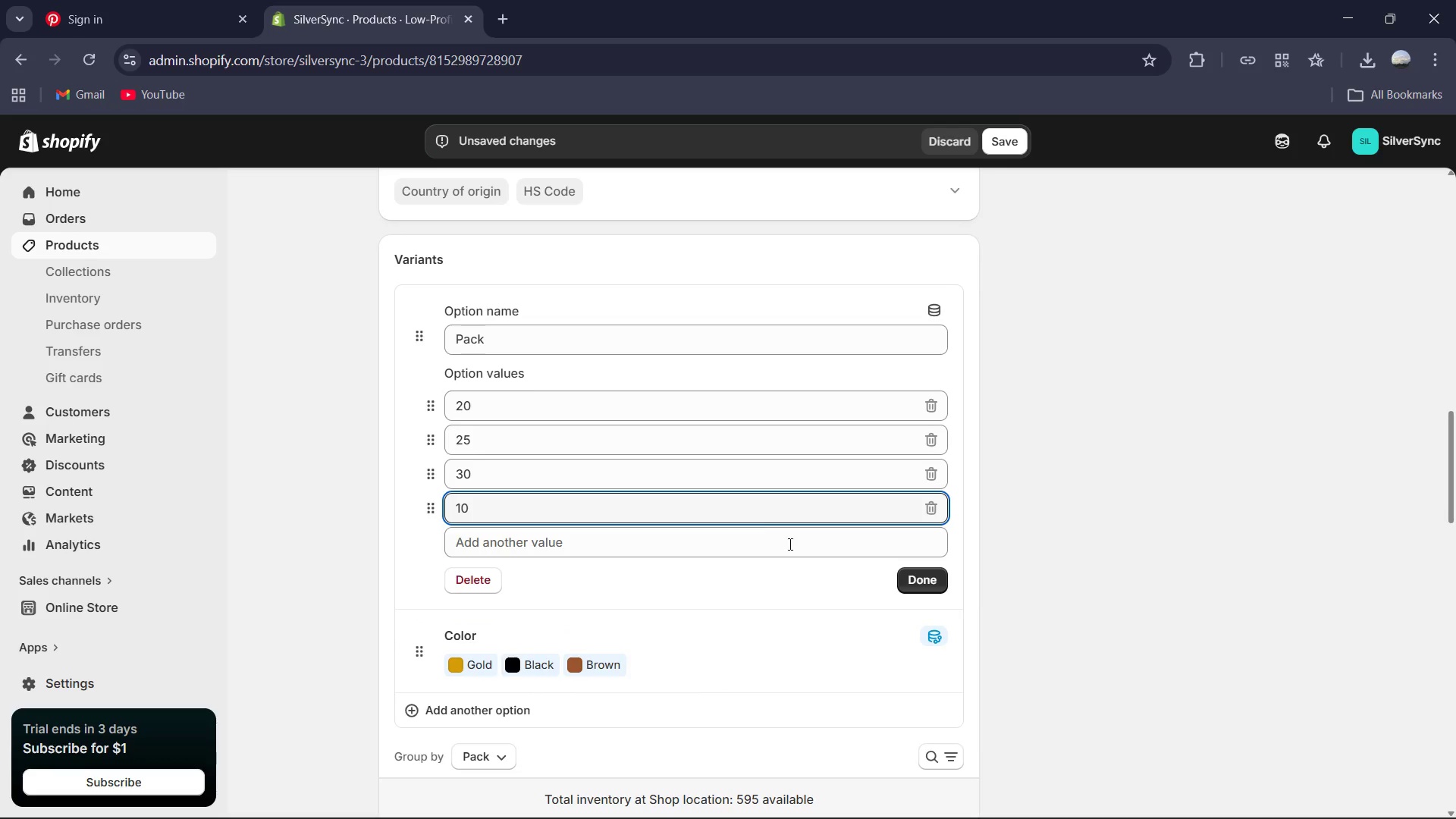 
double_click([757, 529])
 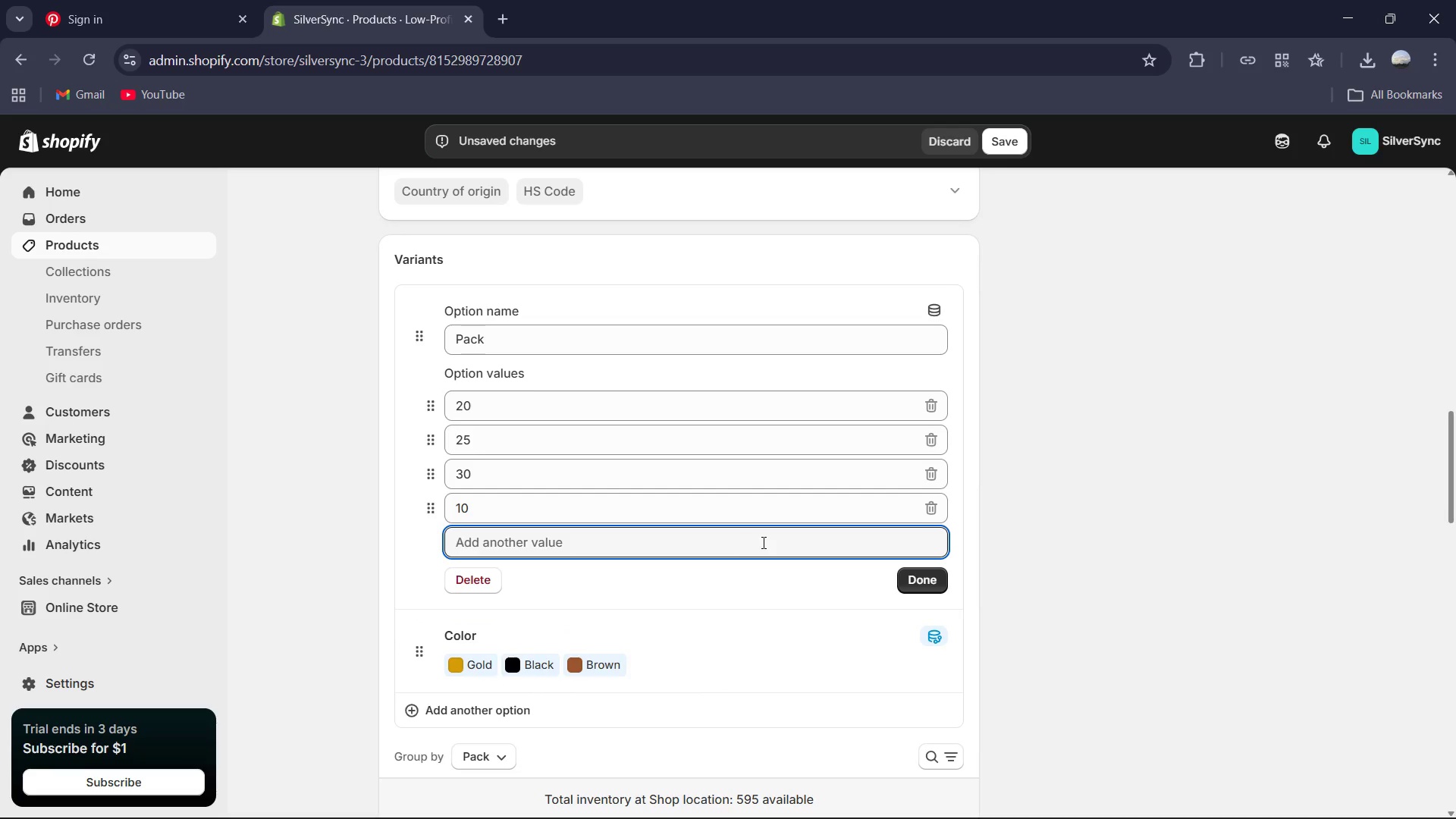 
key(Numpad5)
 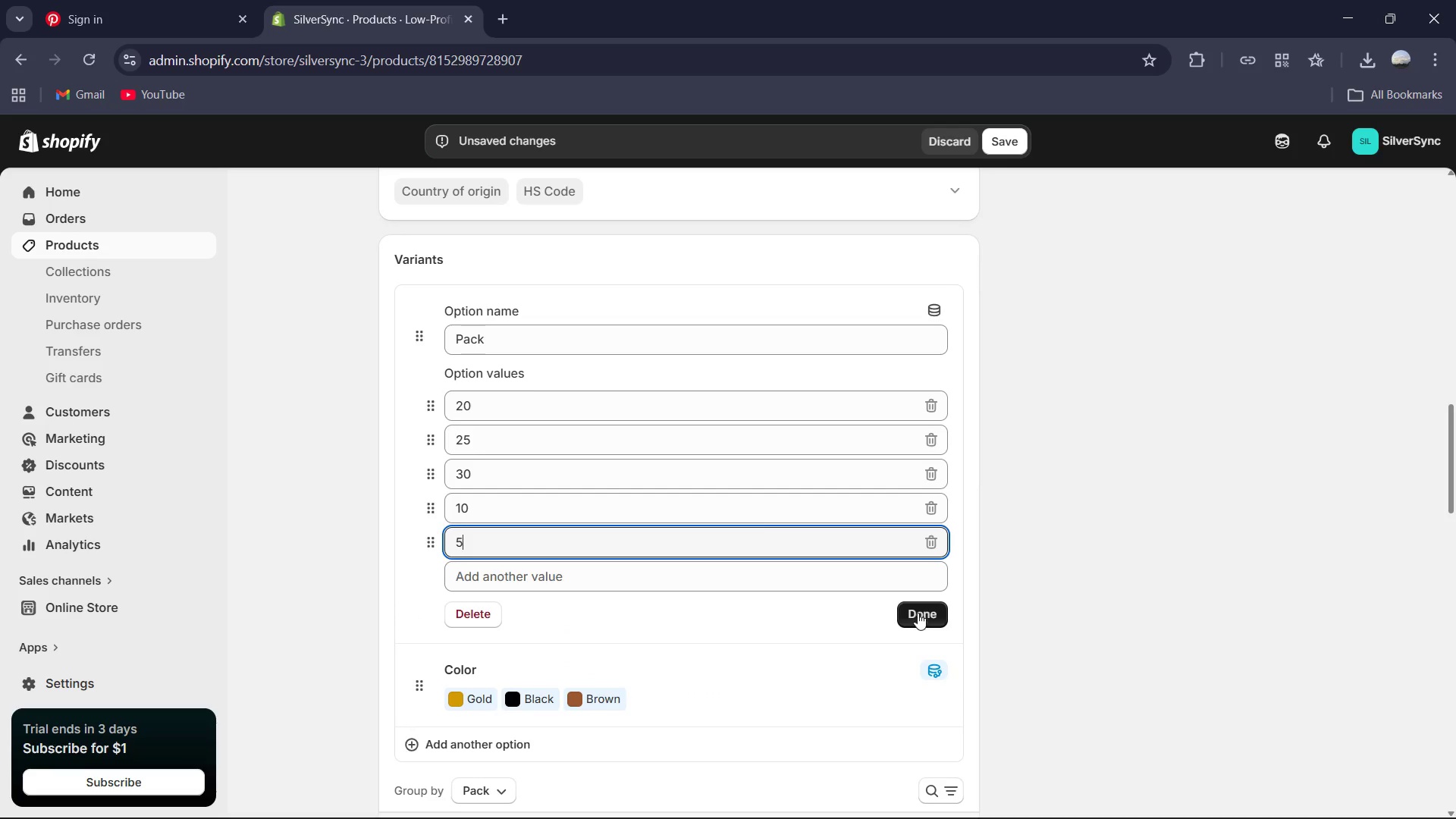 
scroll: coordinate [962, 592], scroll_direction: down, amount: 8.0
 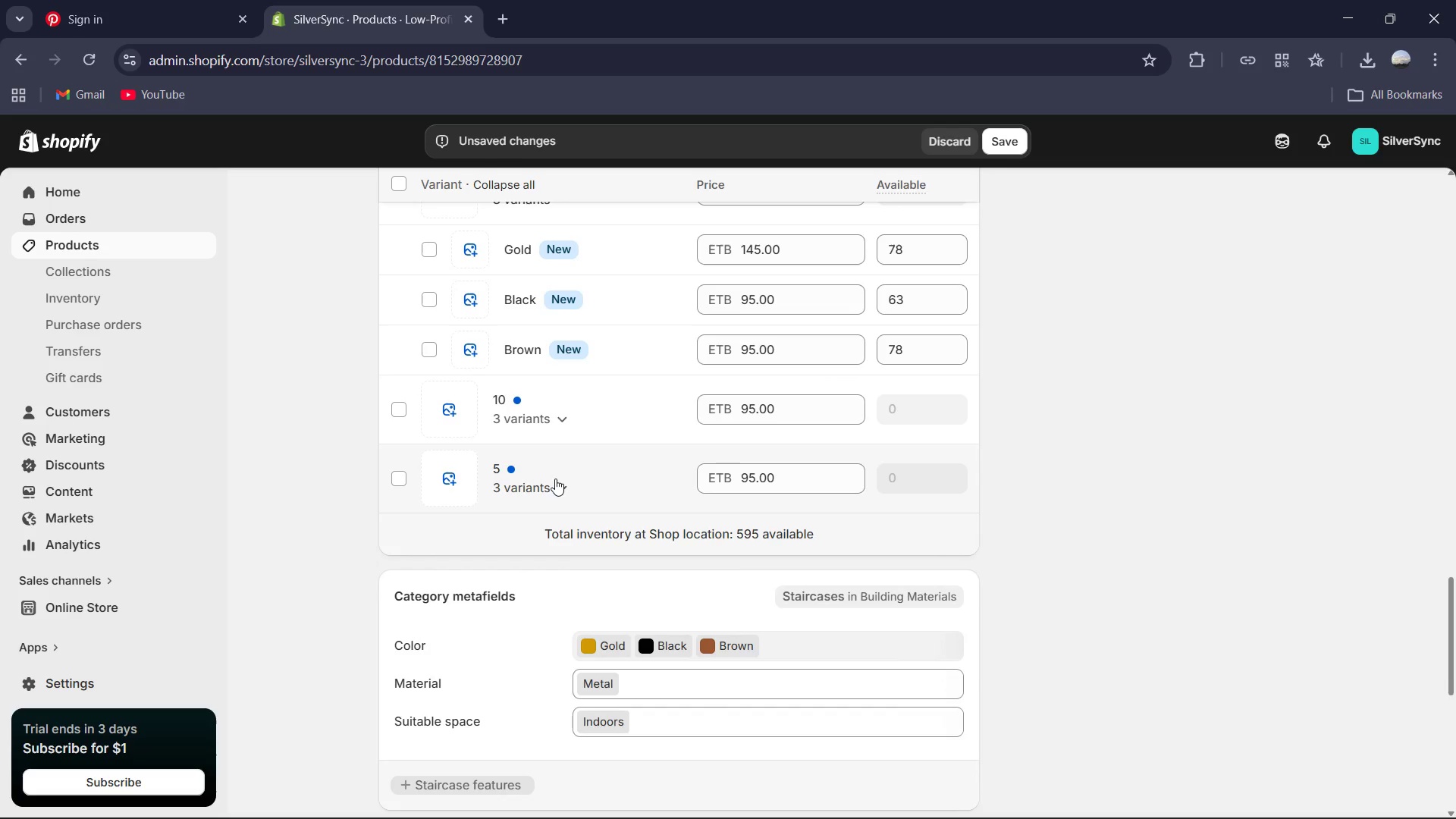 
left_click([550, 421])
 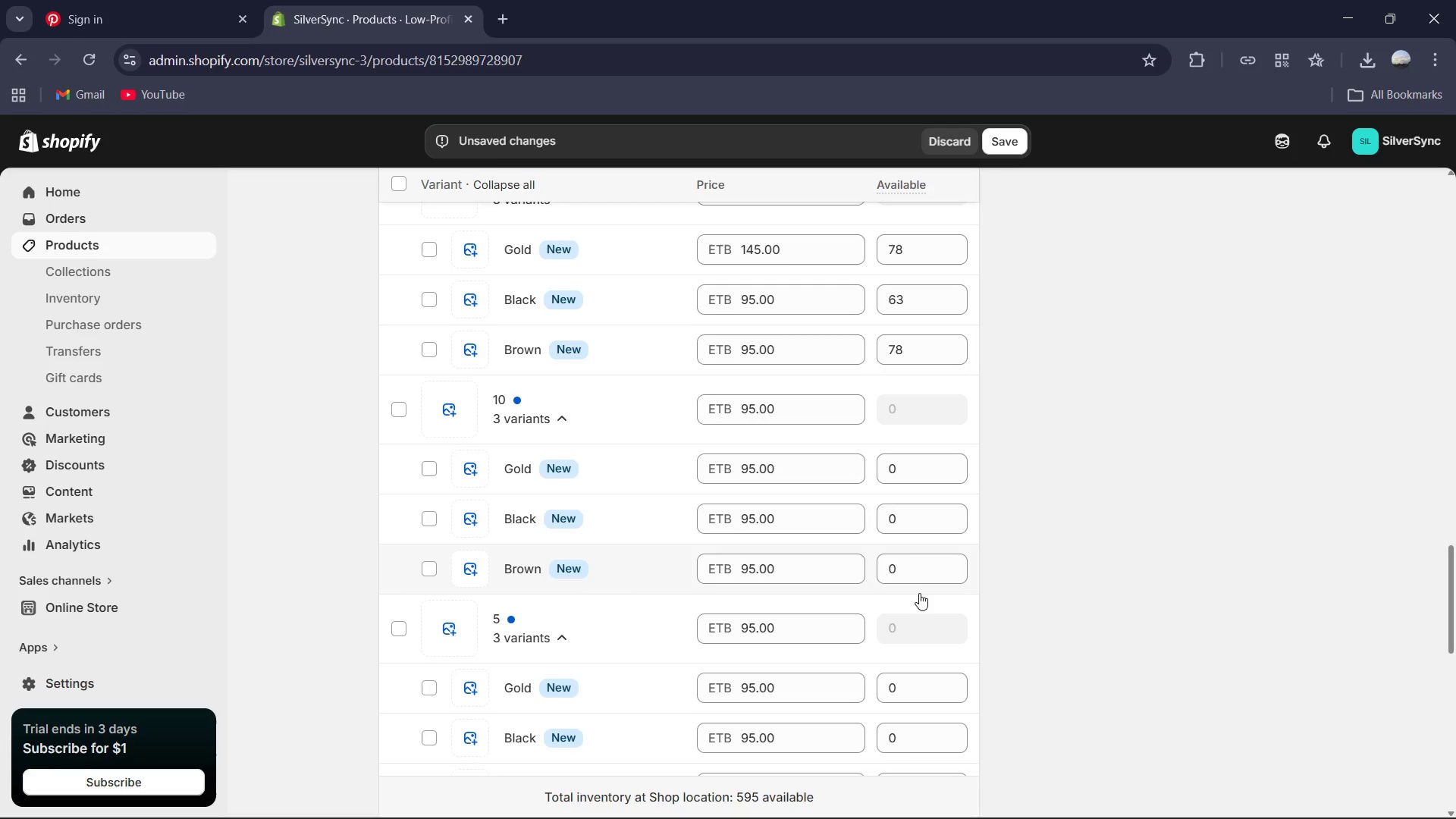 
scroll: coordinate [920, 594], scroll_direction: down, amount: 1.0
 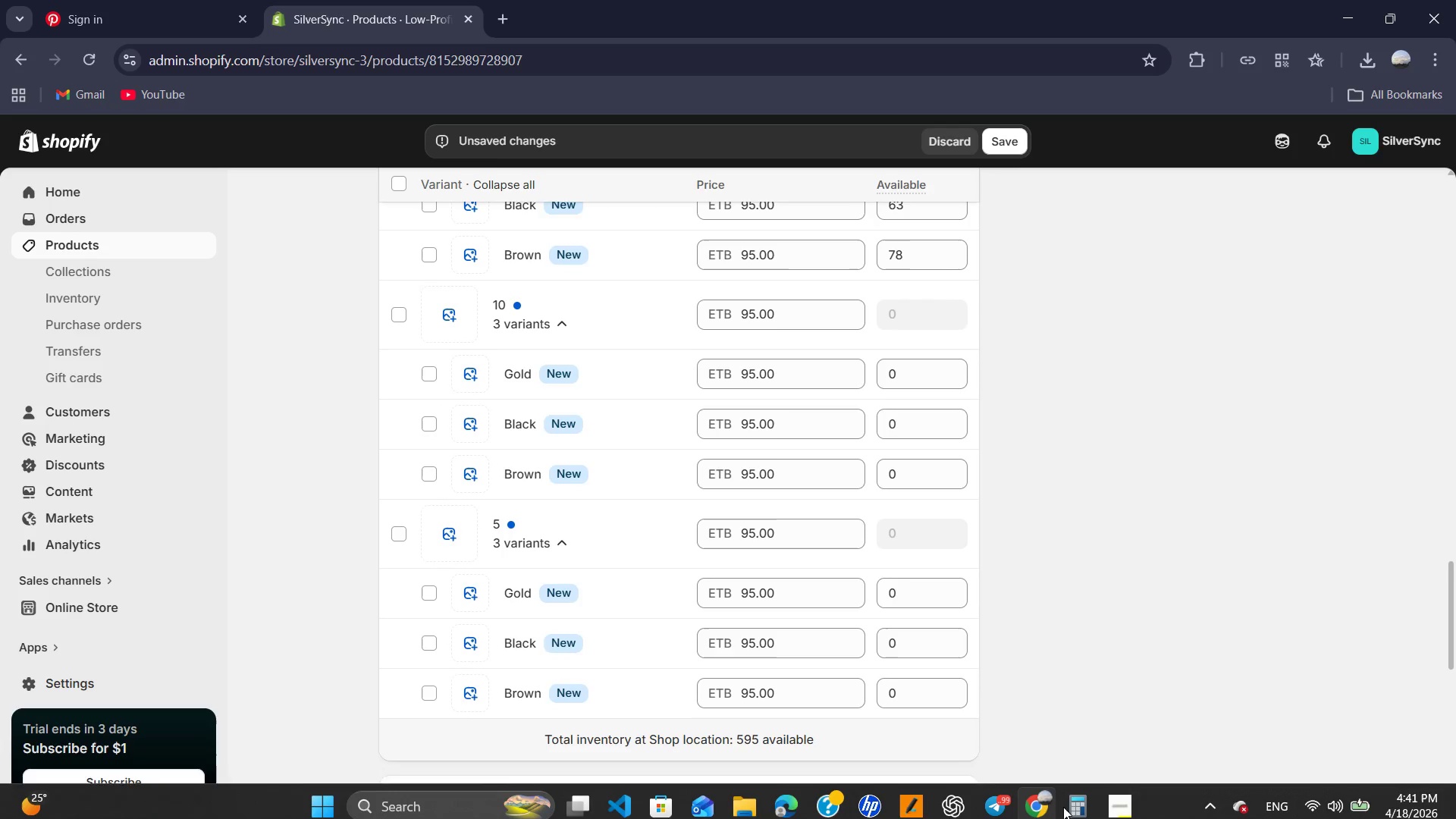 
left_click([1077, 788])
 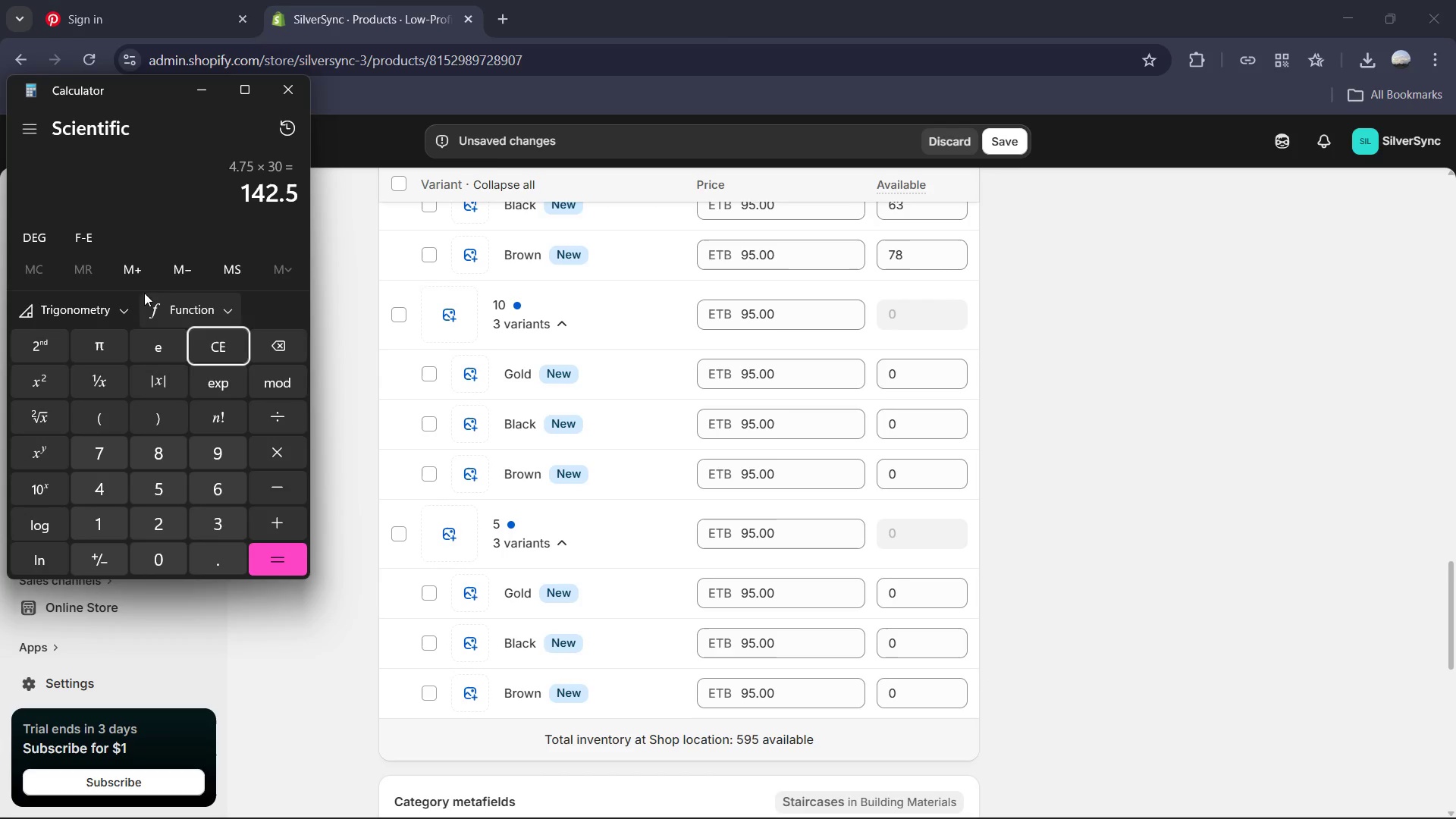 
key(NumpadDivide)
 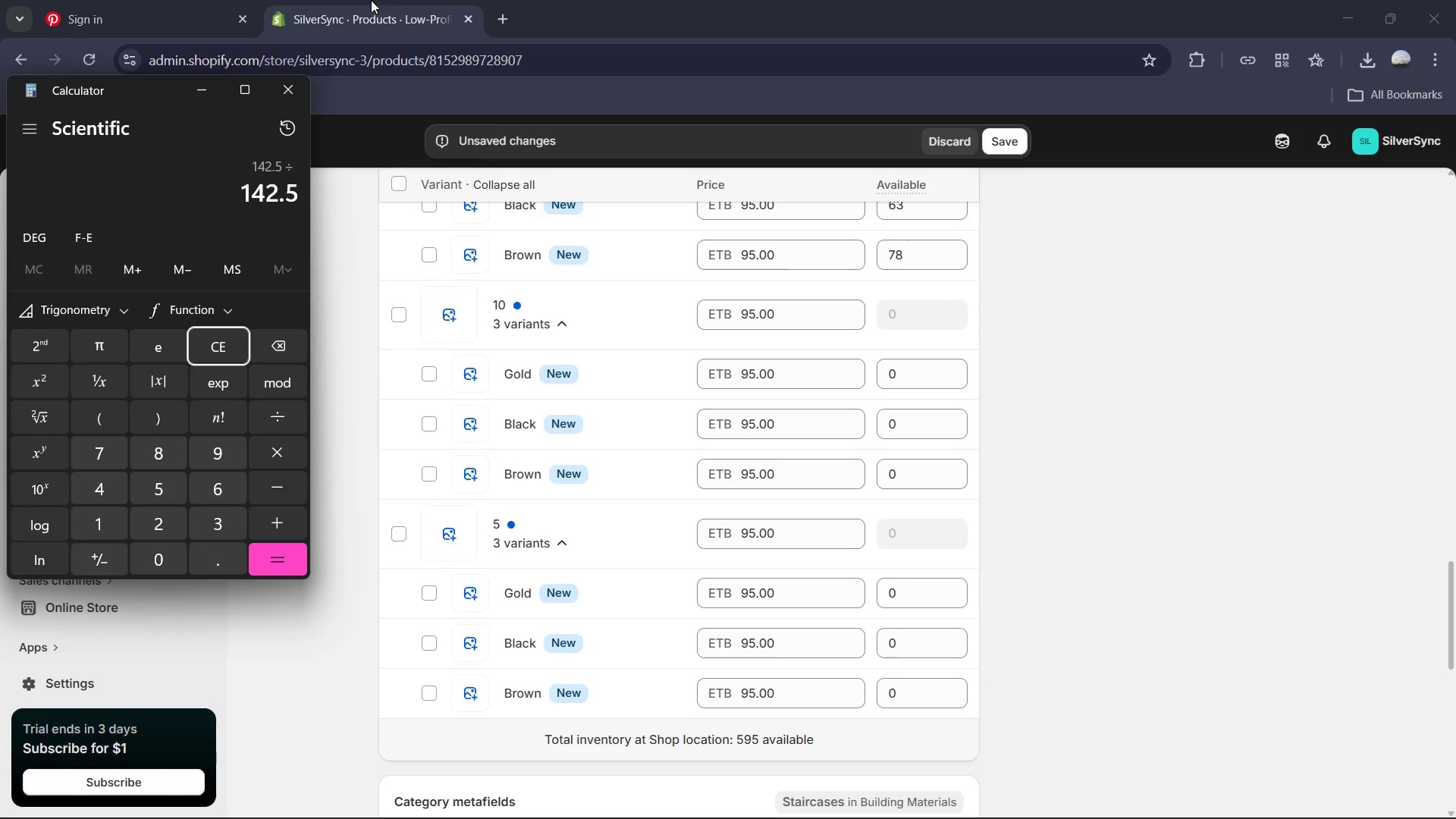 
key(Numpad3)
 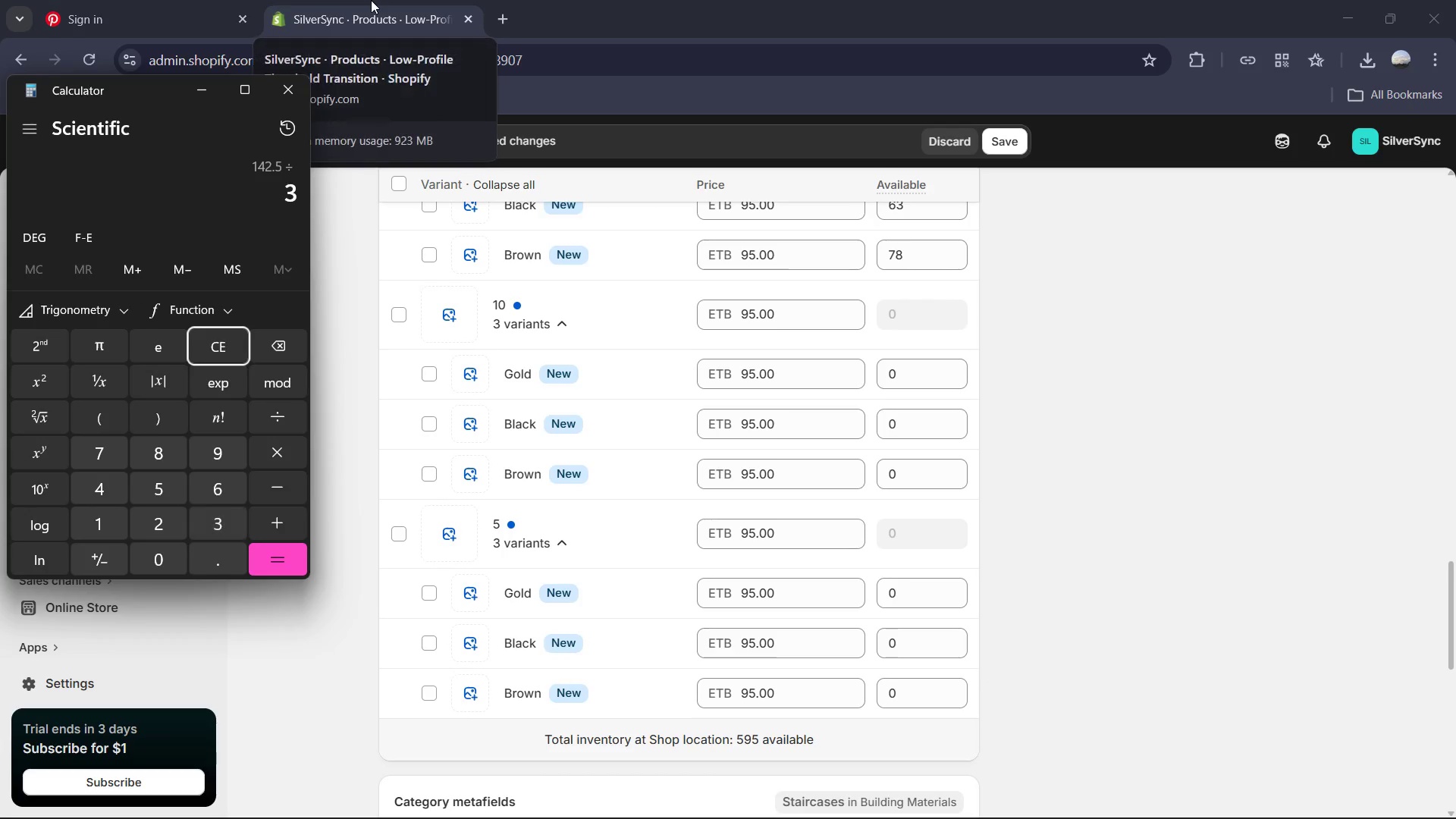 
key(Numpad0)
 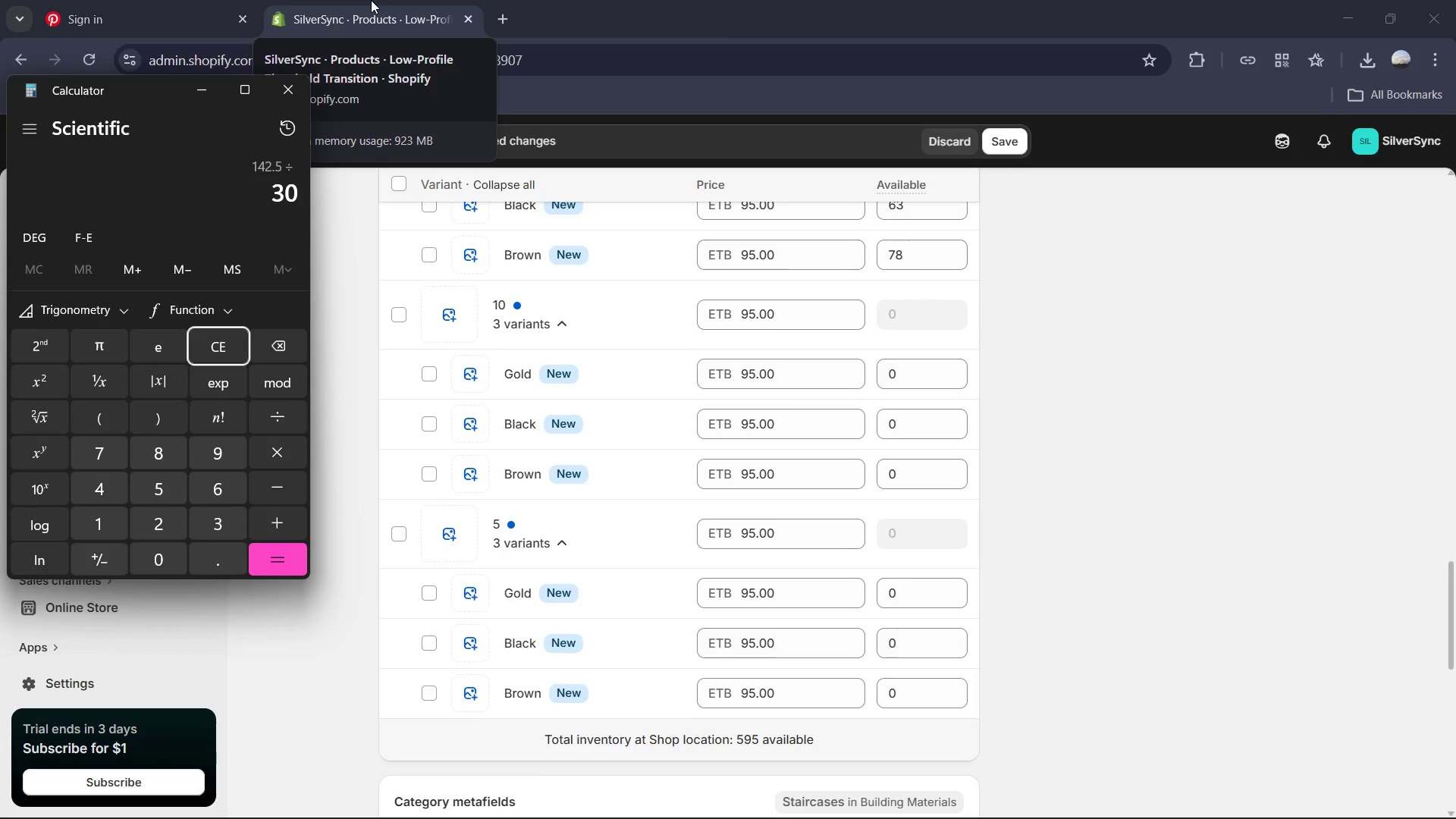 
key(NumpadMultiply)
 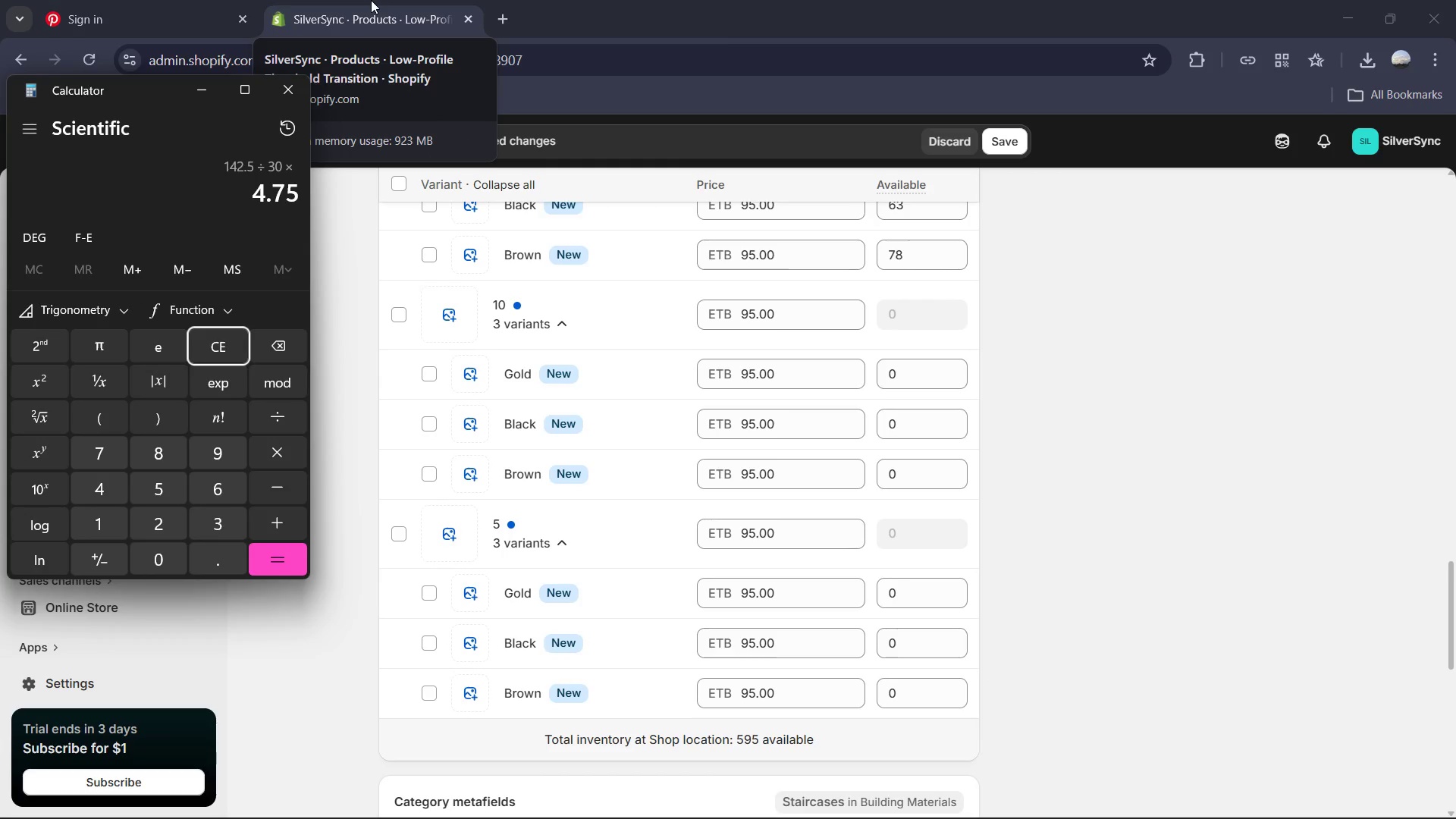 
key(Numpad5)
 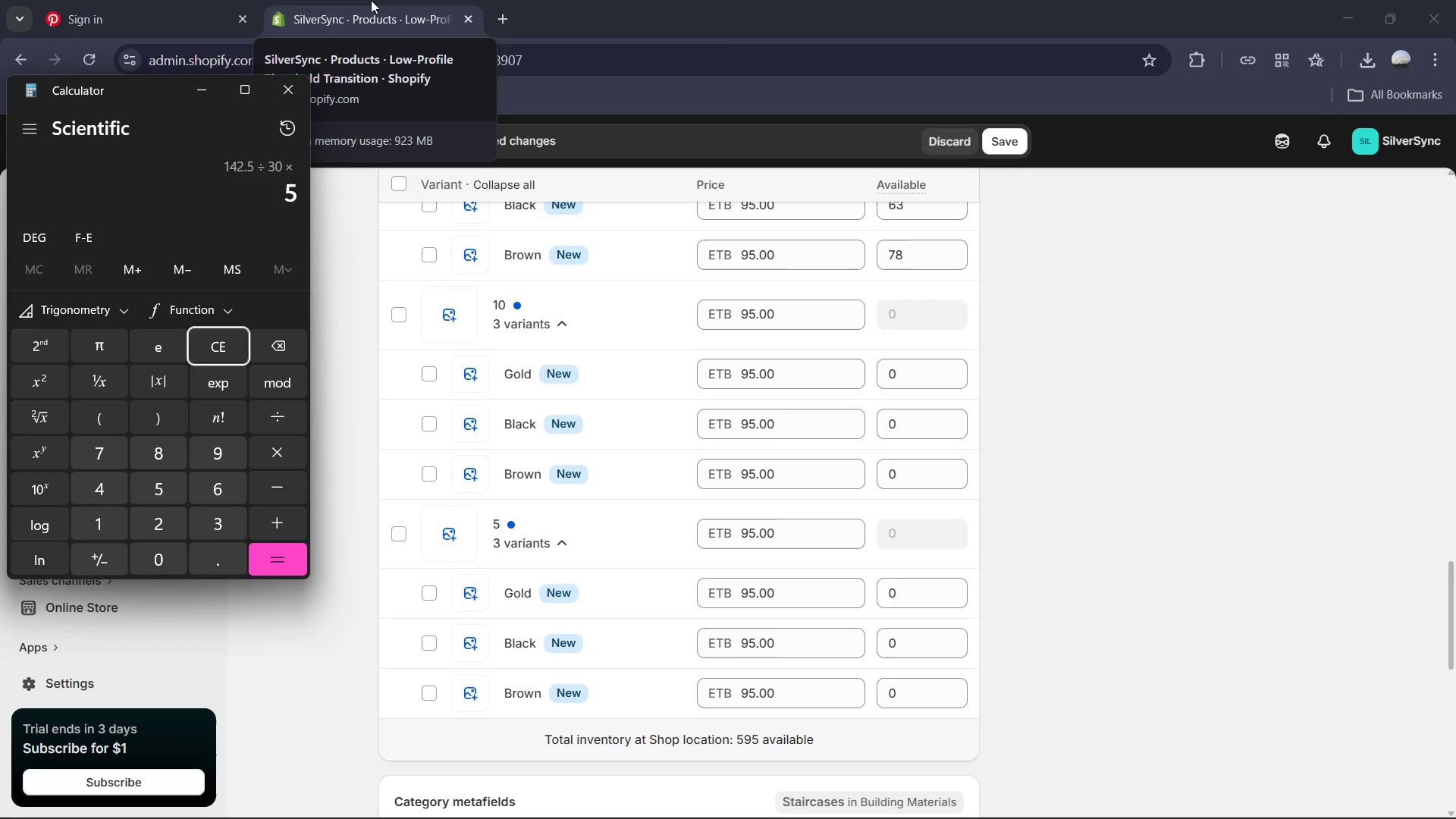 
key(NumpadEnter)
 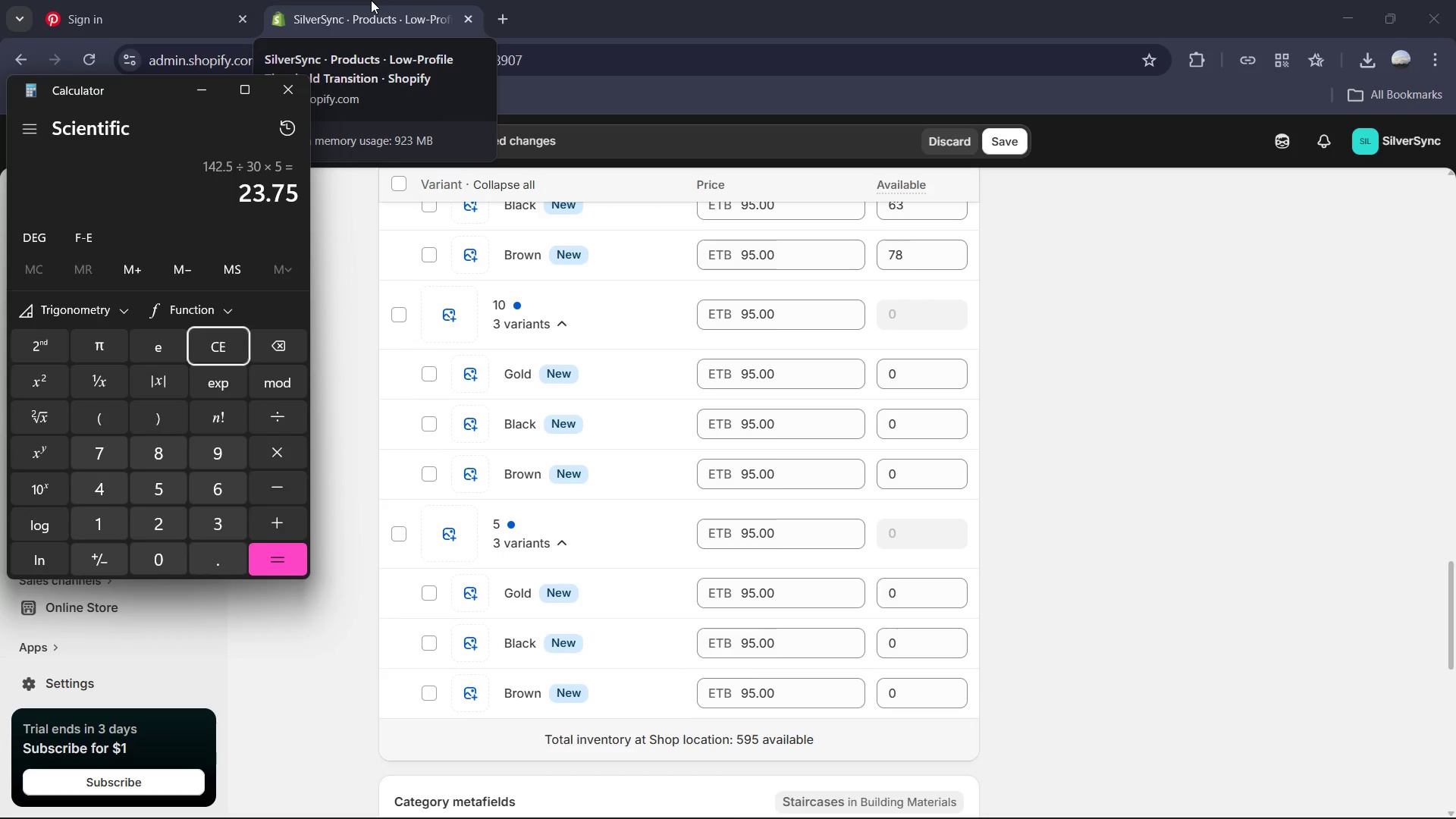 
key(NumpadDivide)
 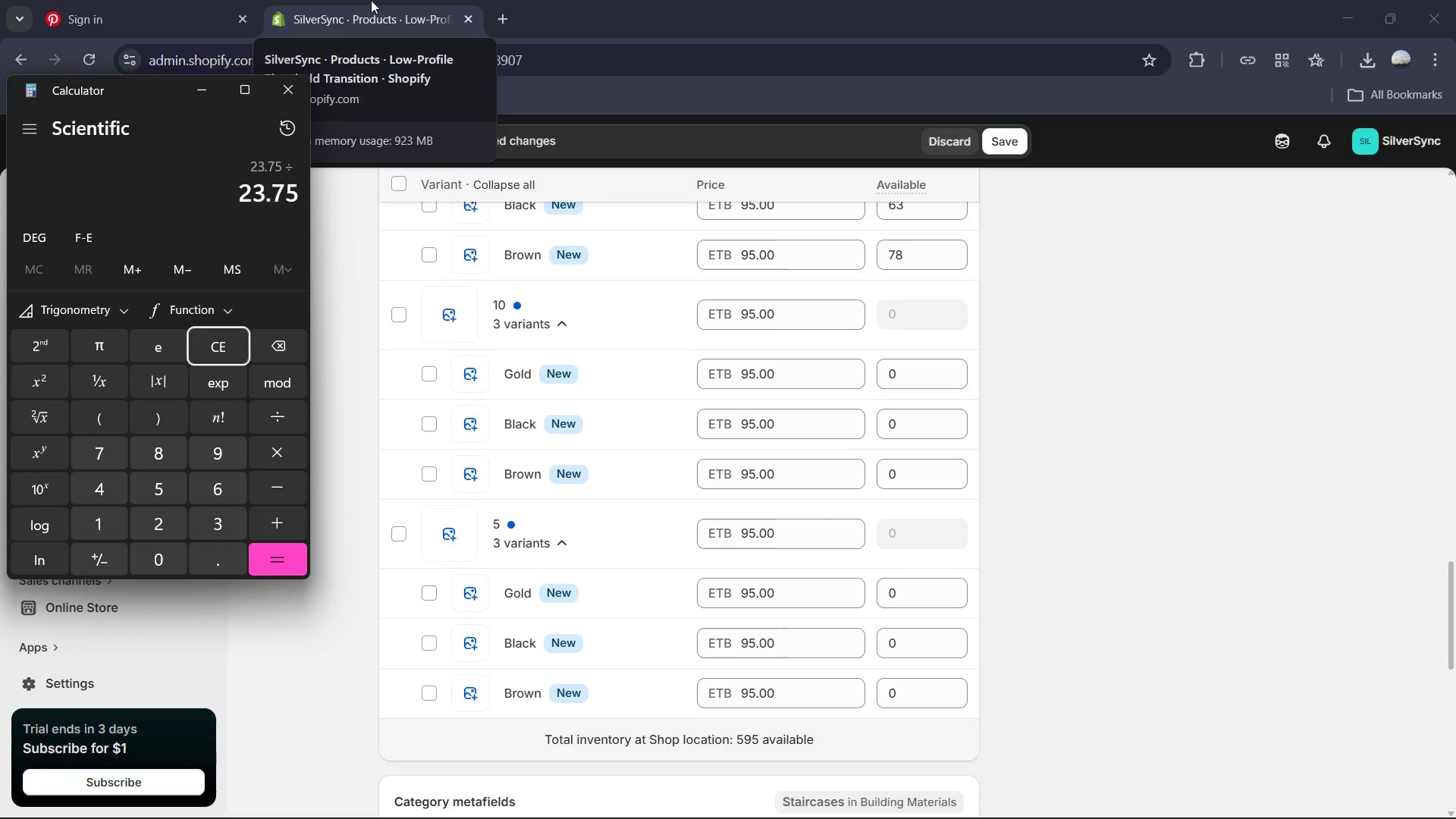 
key(Numpad5)
 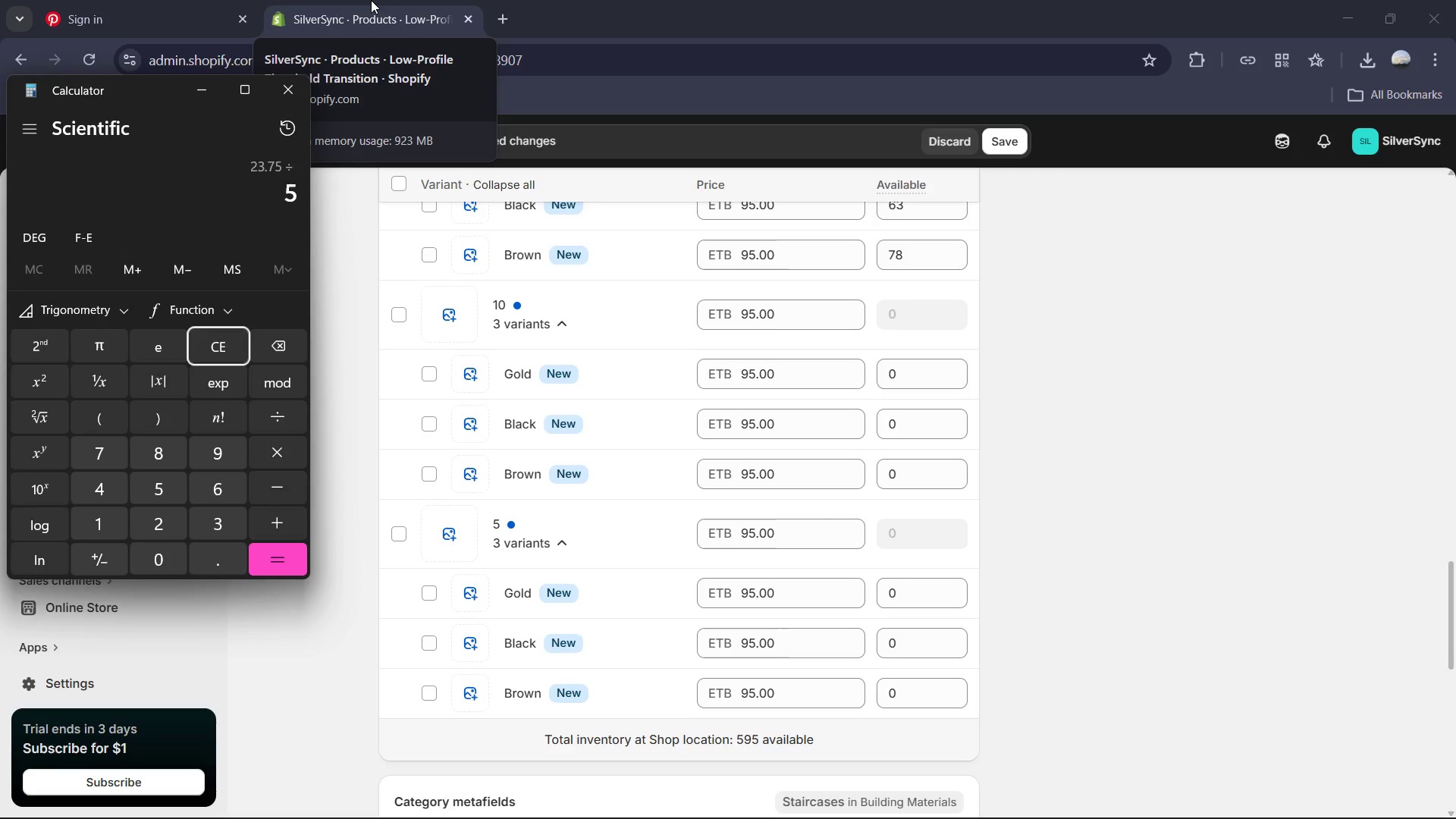 
key(NumpadEnter)
 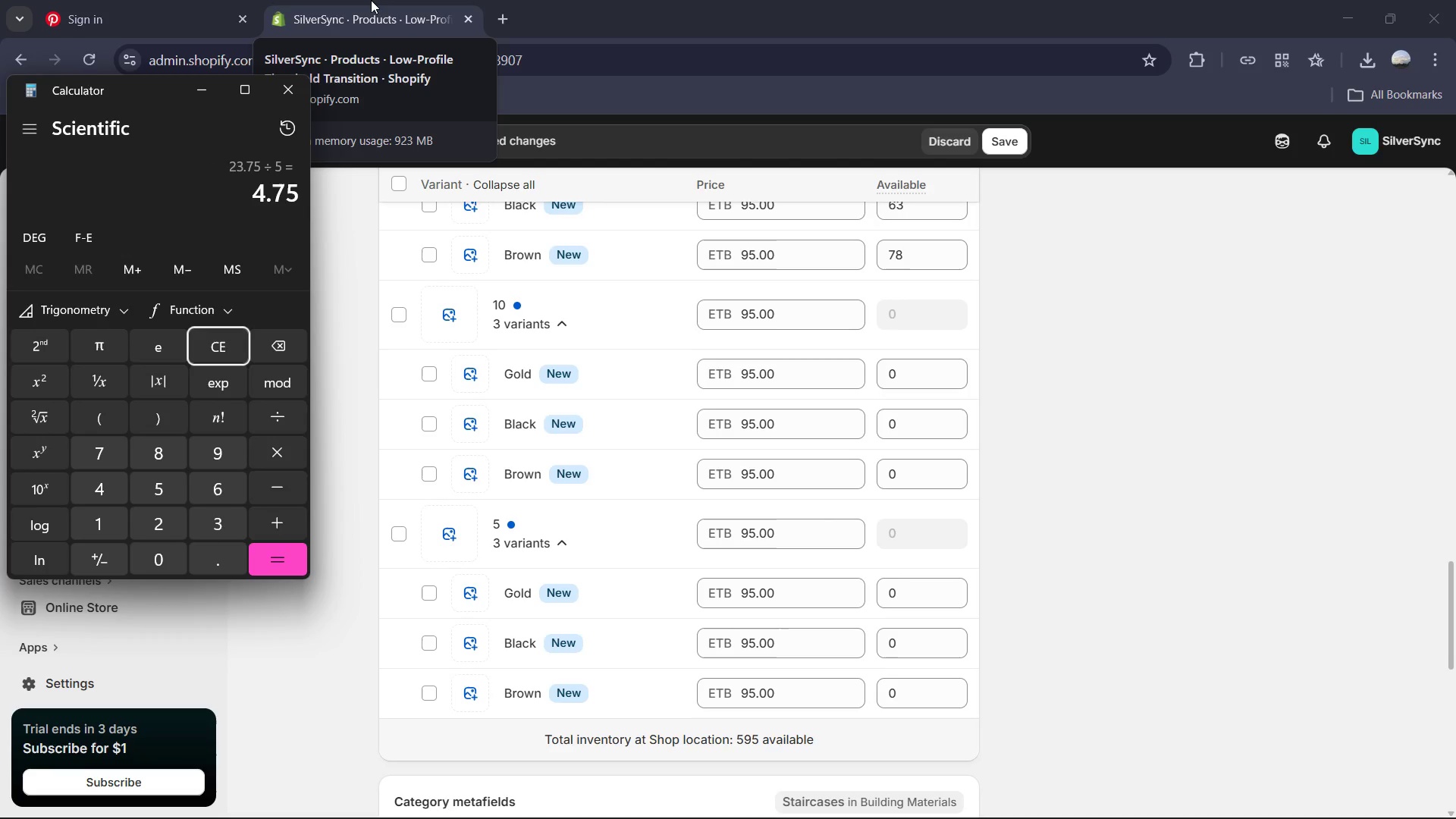 
key(NumpadMultiply)
 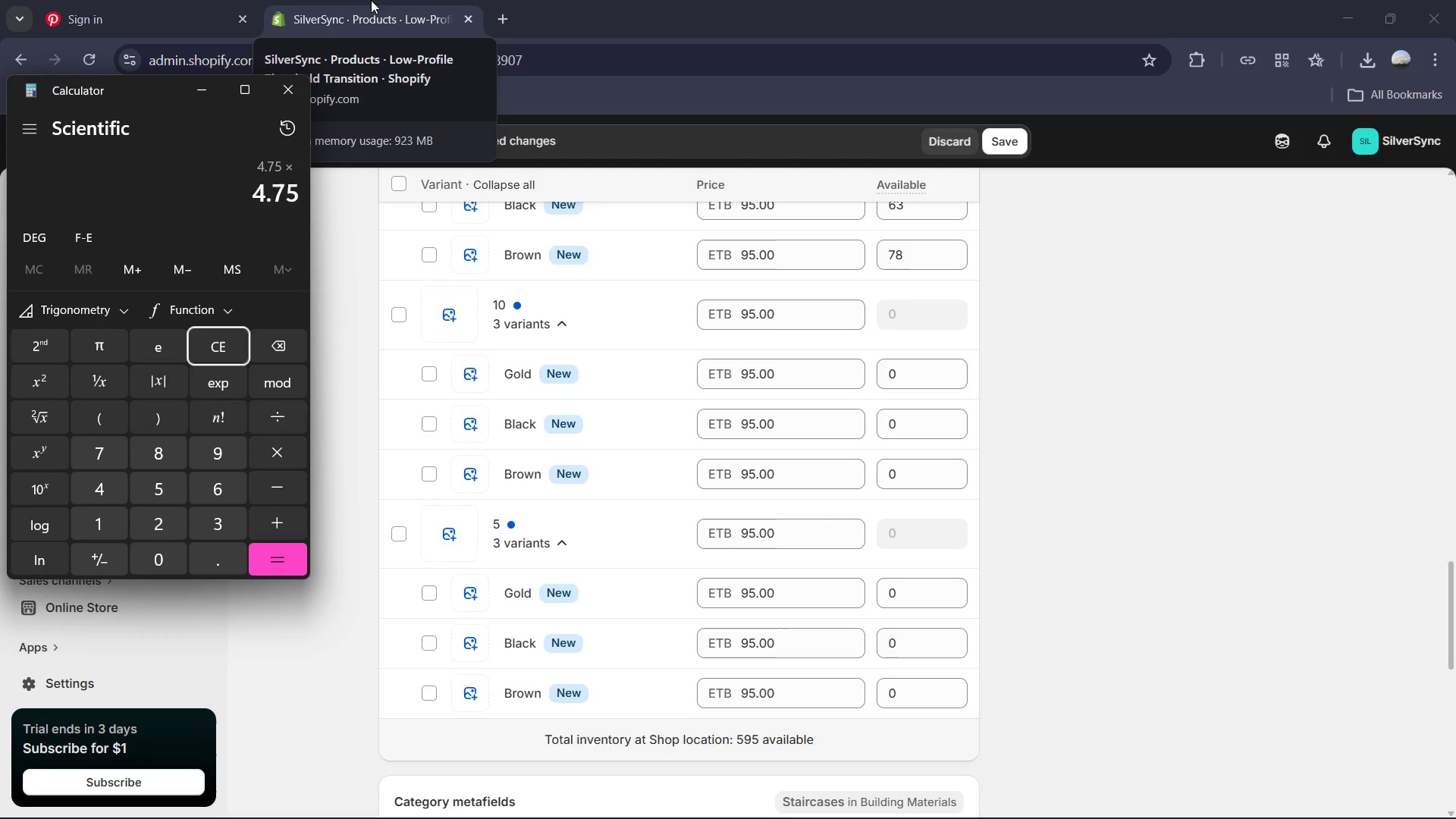 
key(Numpad1)
 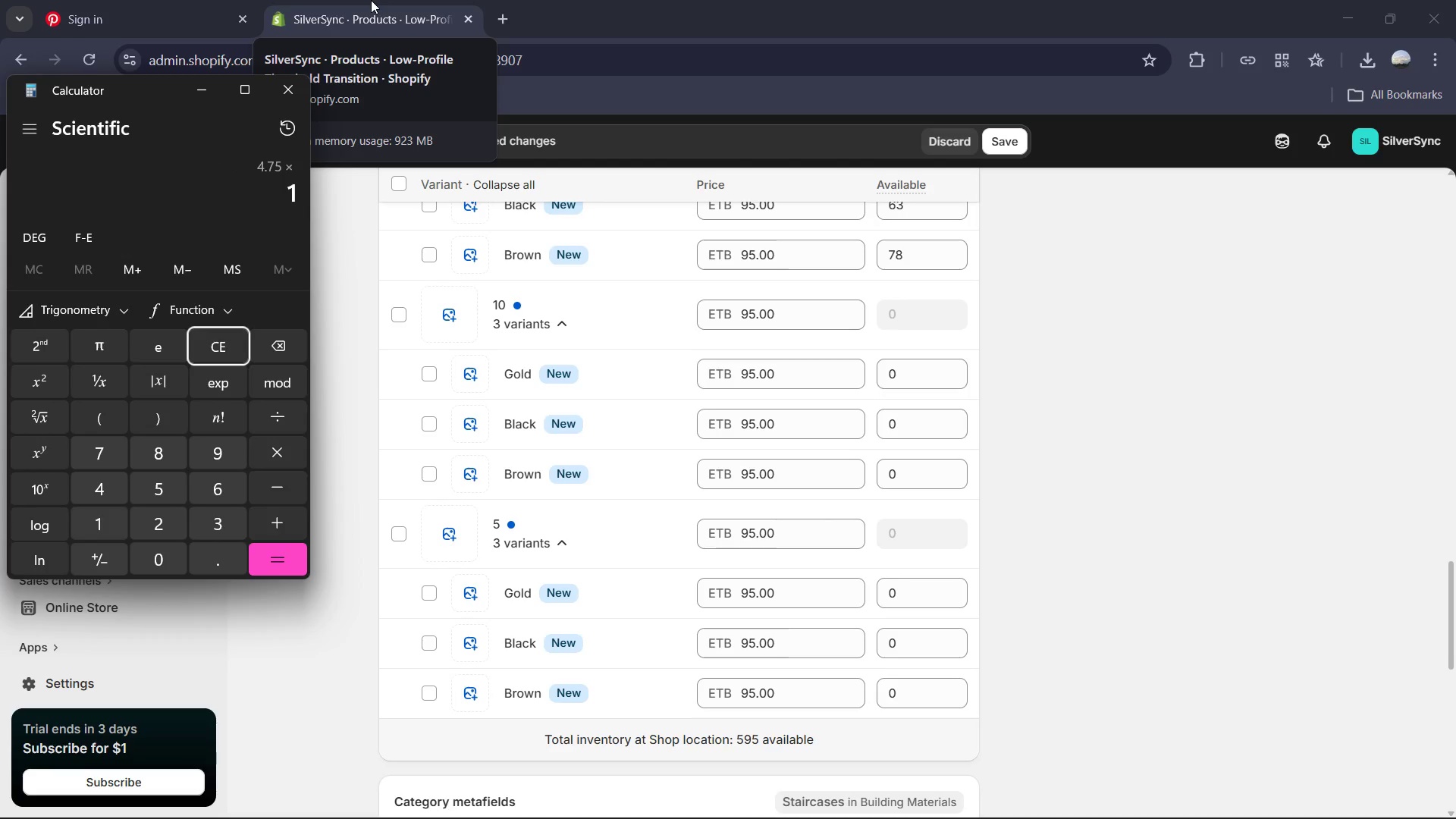 
key(Numpad0)
 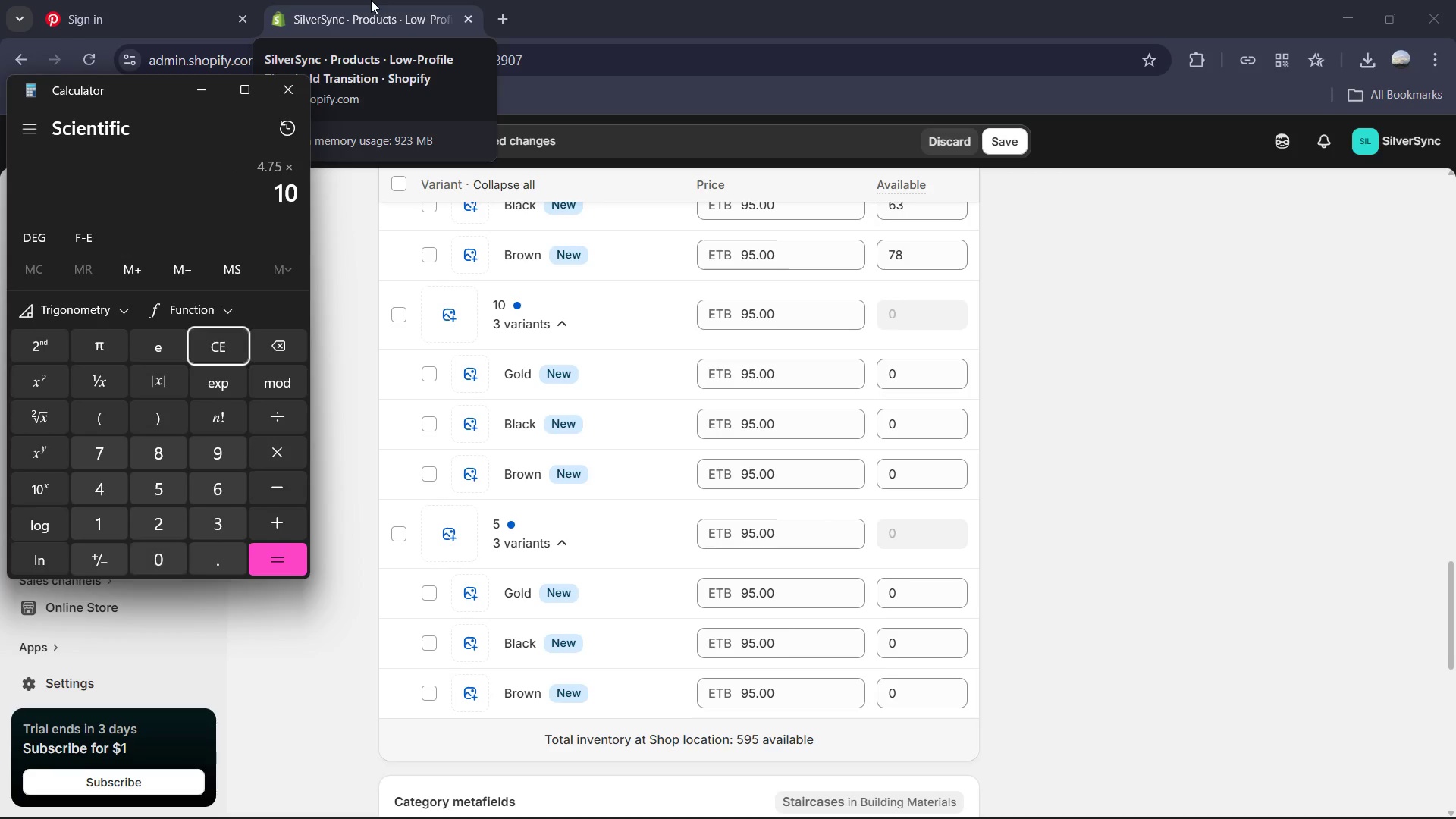 
key(NumpadEnter)
 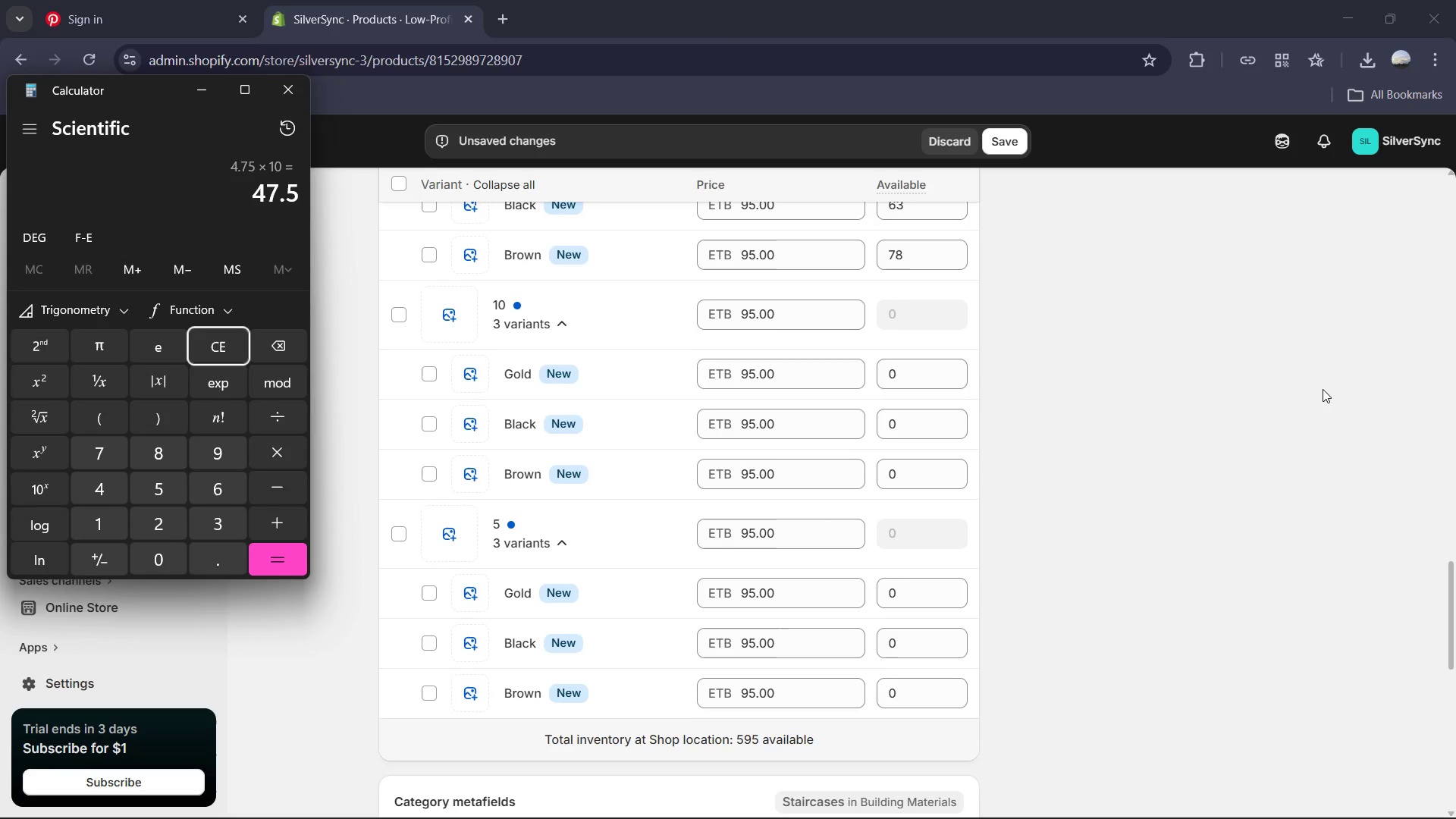 
left_click([1205, 337])
 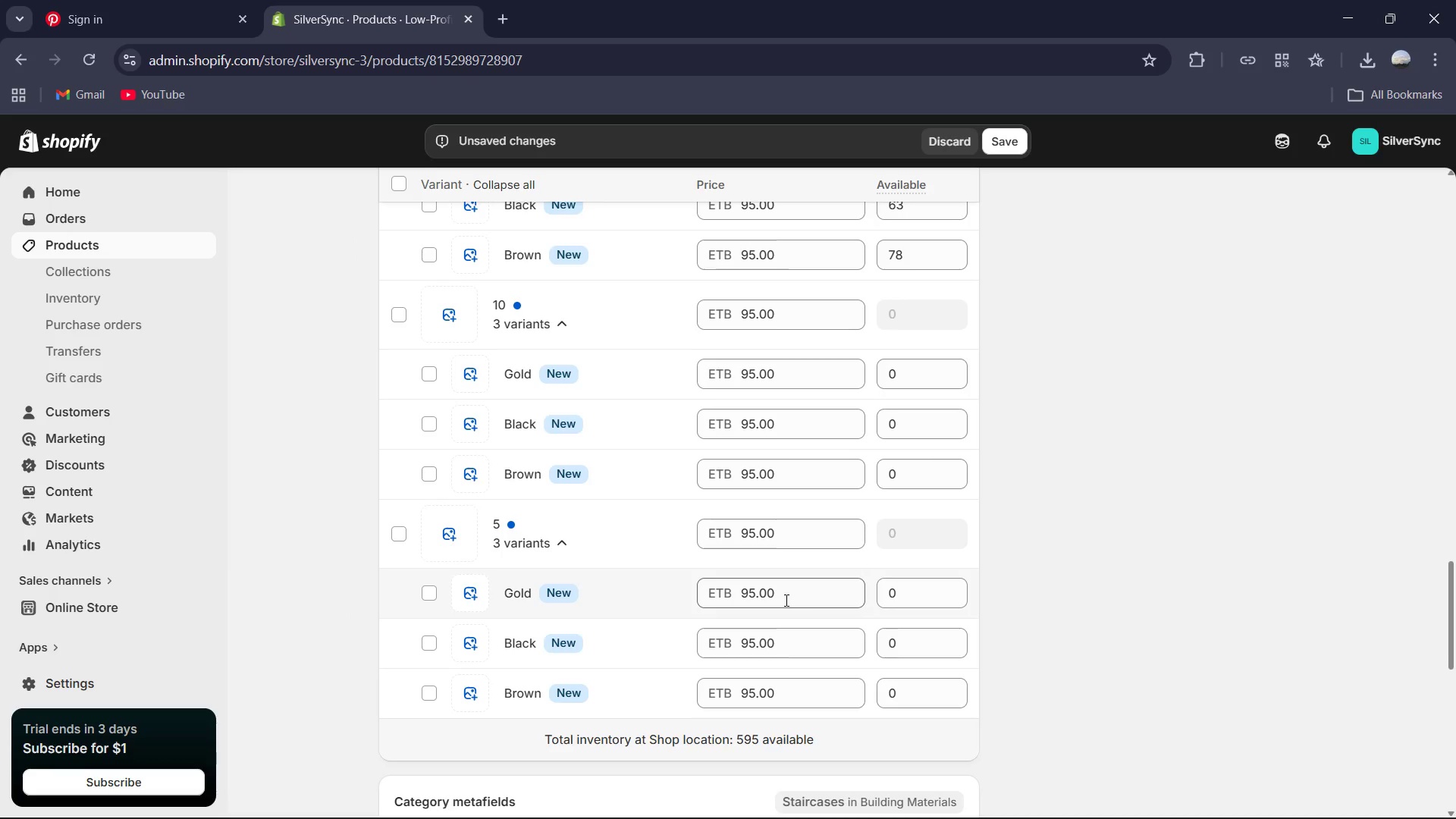 
left_click_drag(start_coordinate=[795, 531], to_coordinate=[706, 535])
 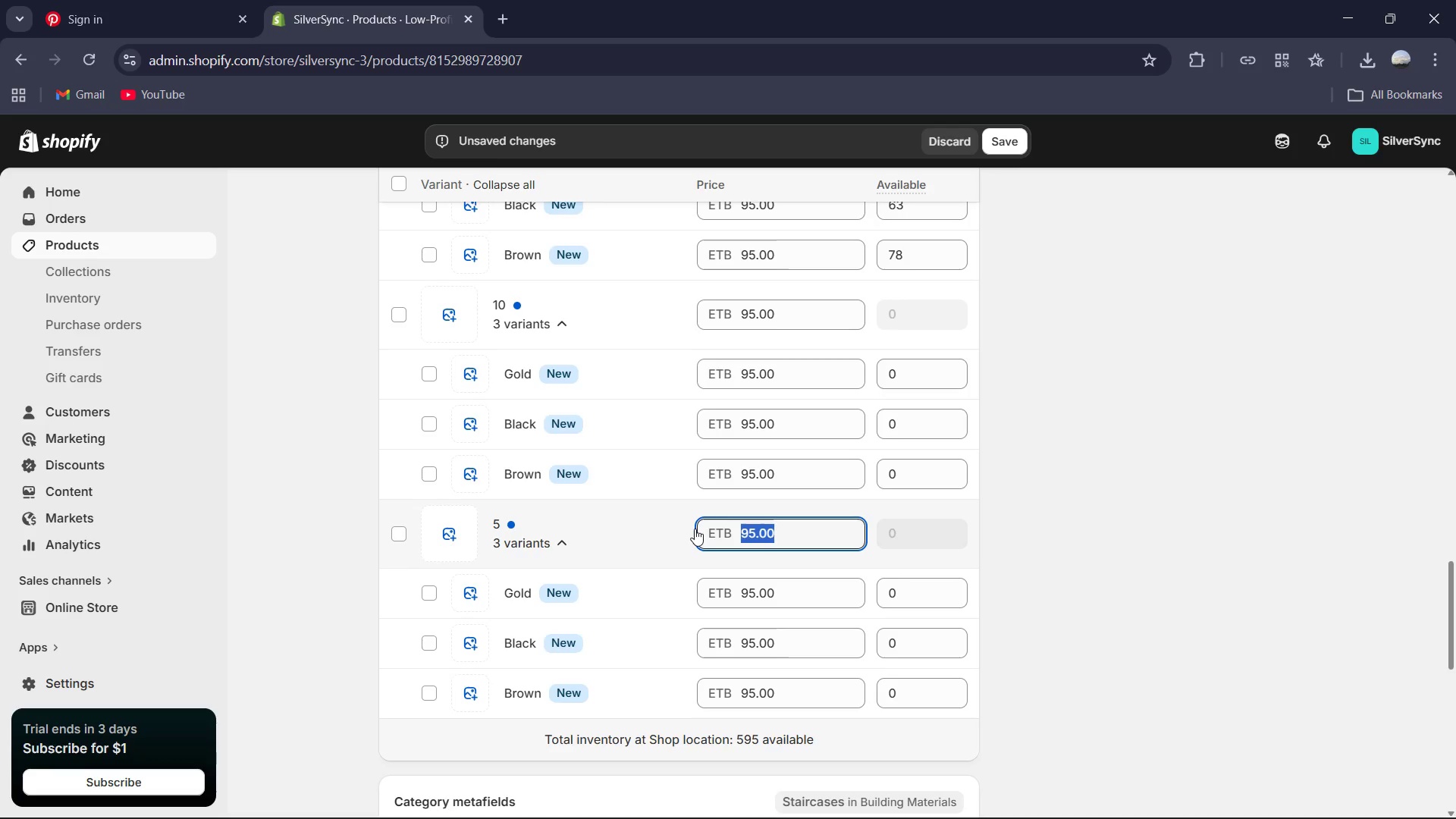 
key(Numpad2)
 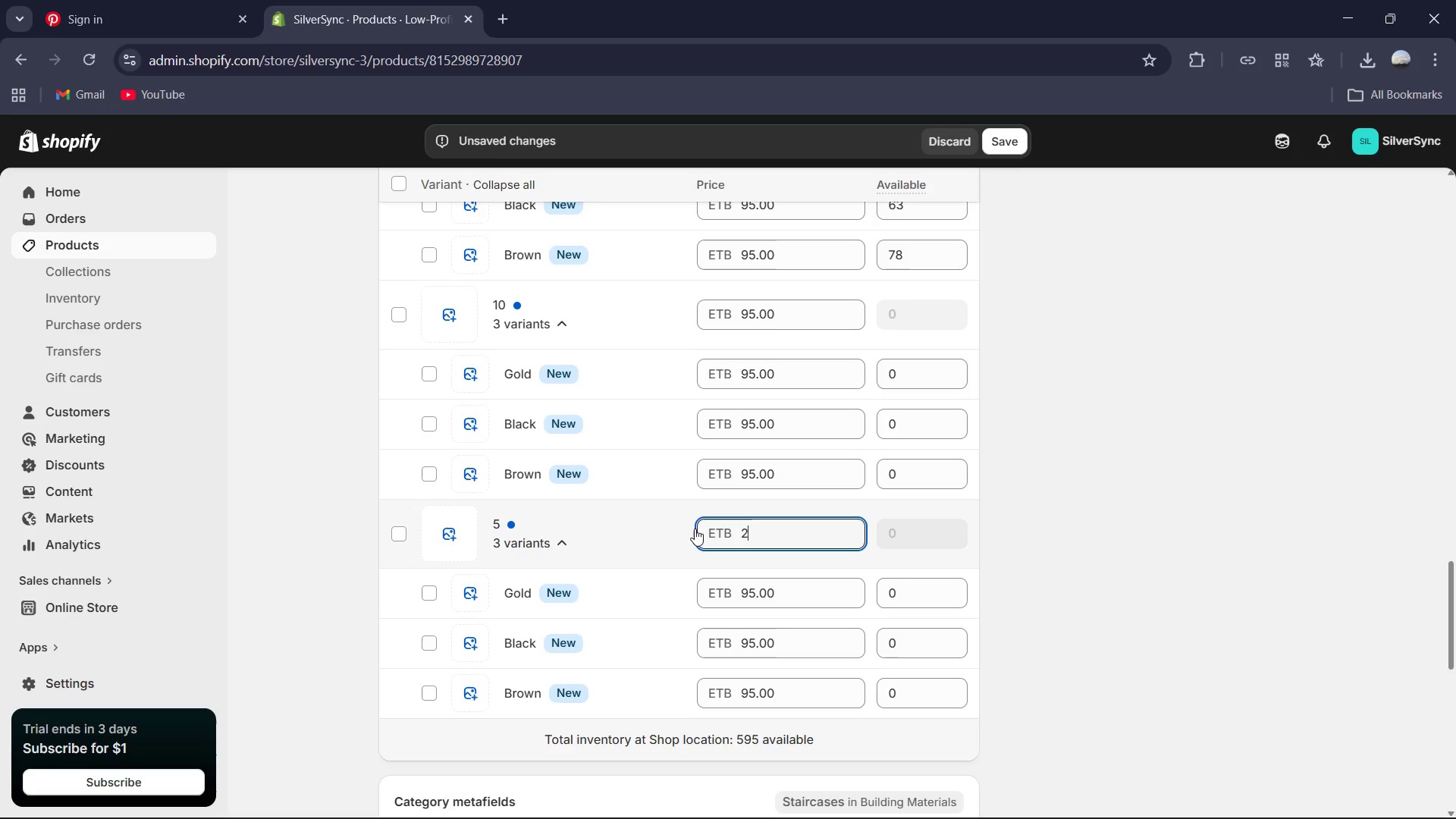 
key(Numpad5)
 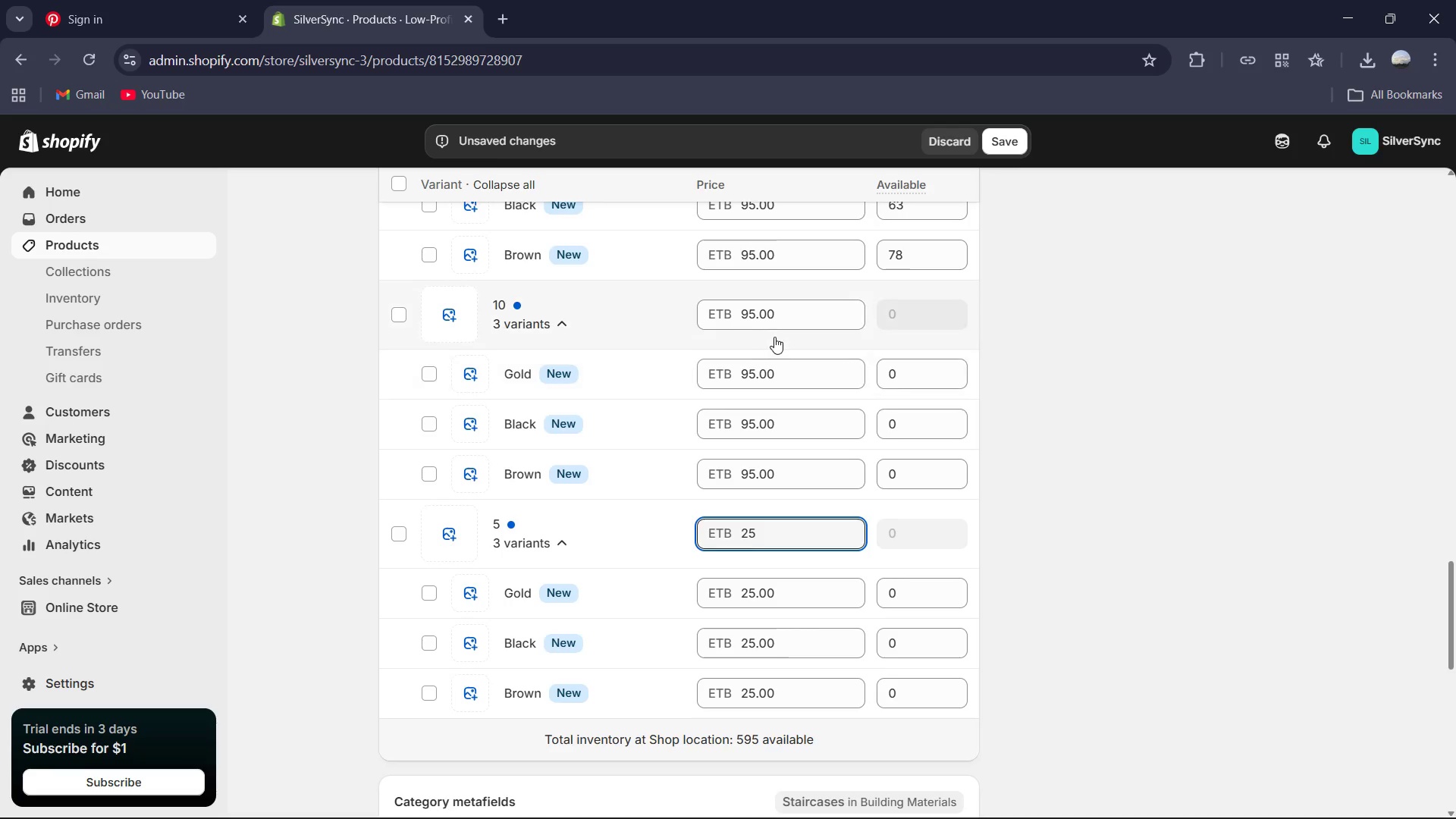 
left_click_drag(start_coordinate=[786, 315], to_coordinate=[699, 313])
 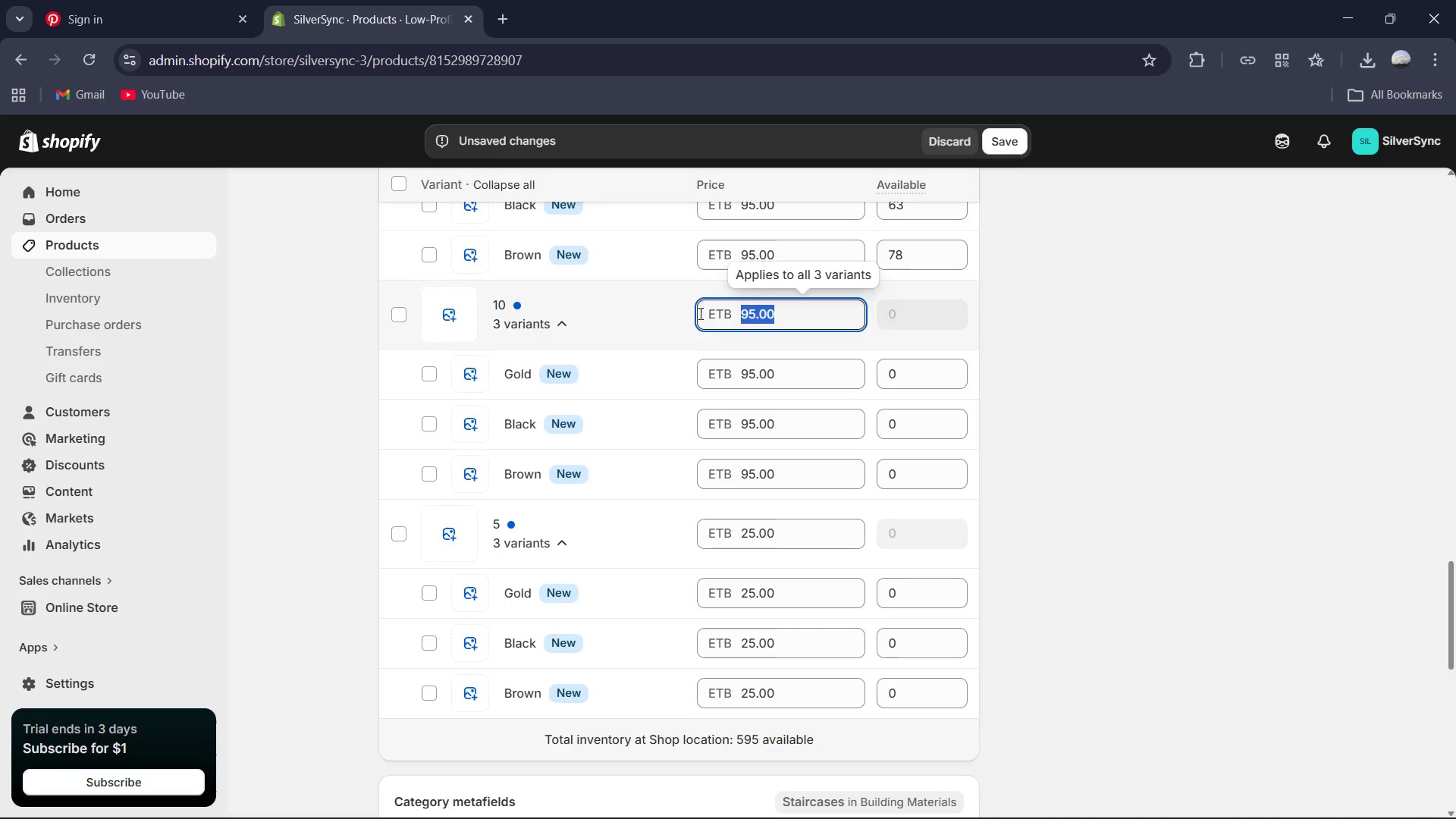 
key(Numpad4)
 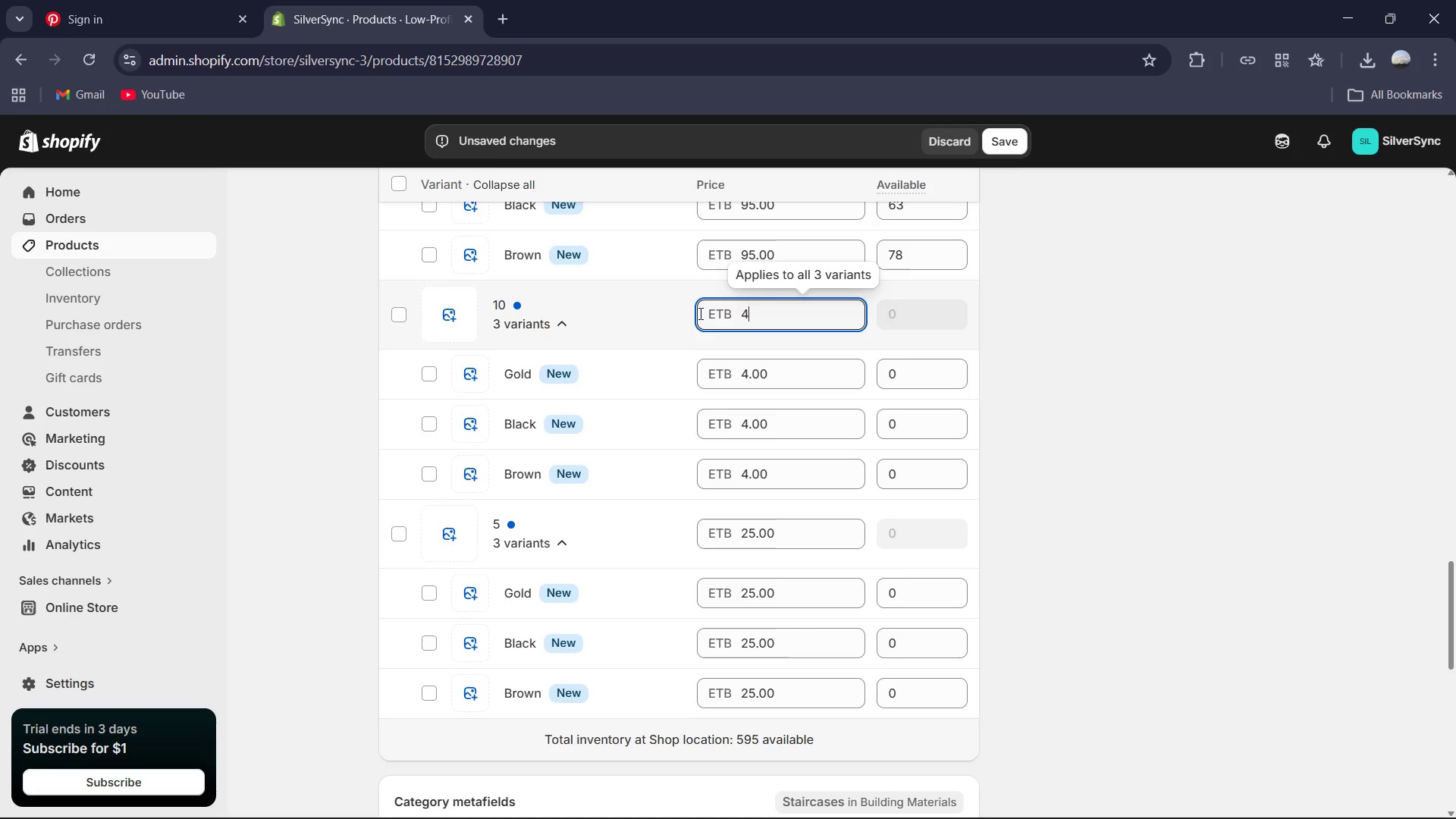 
key(Backspace)
 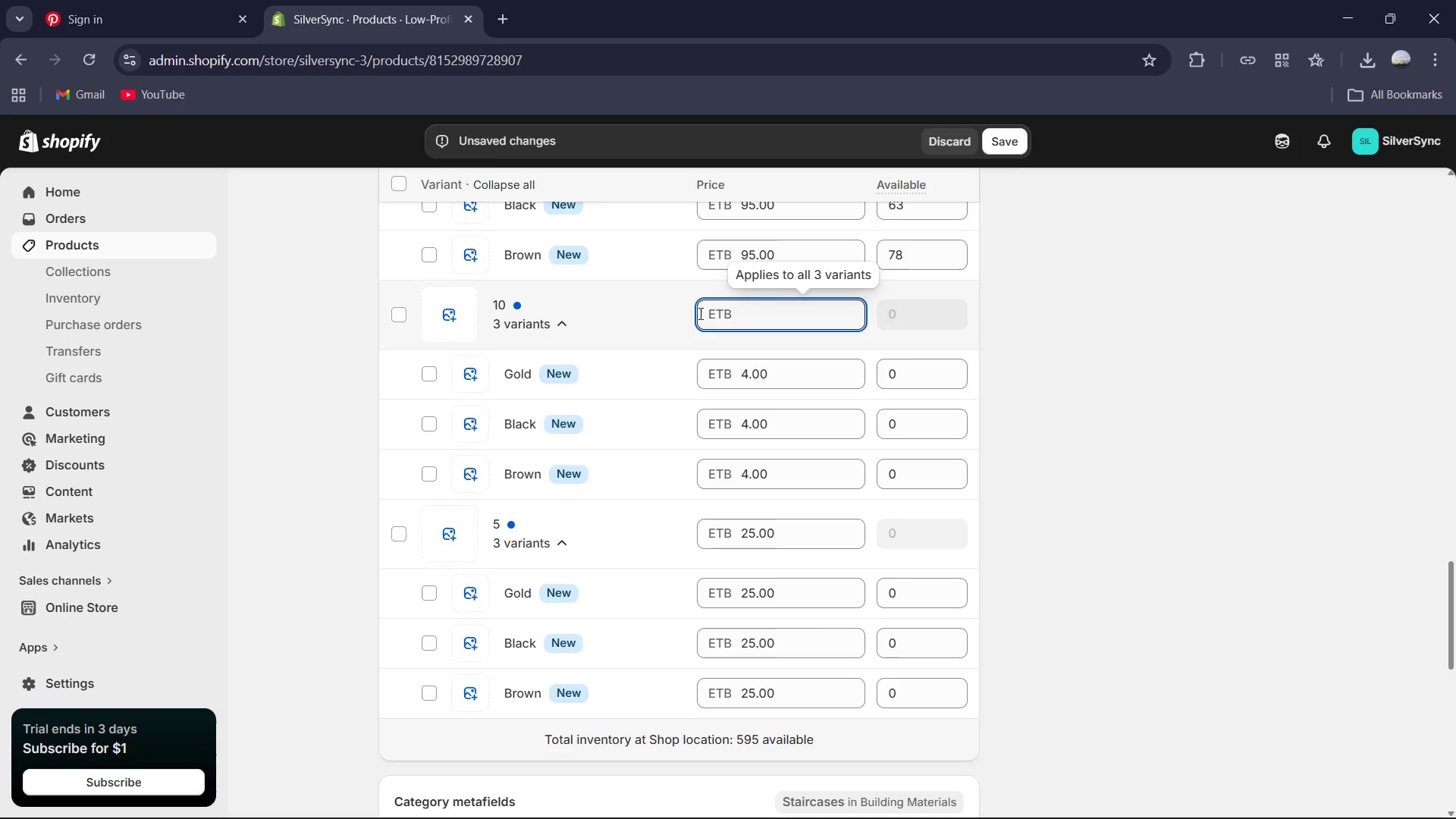 
key(Numpad5)
 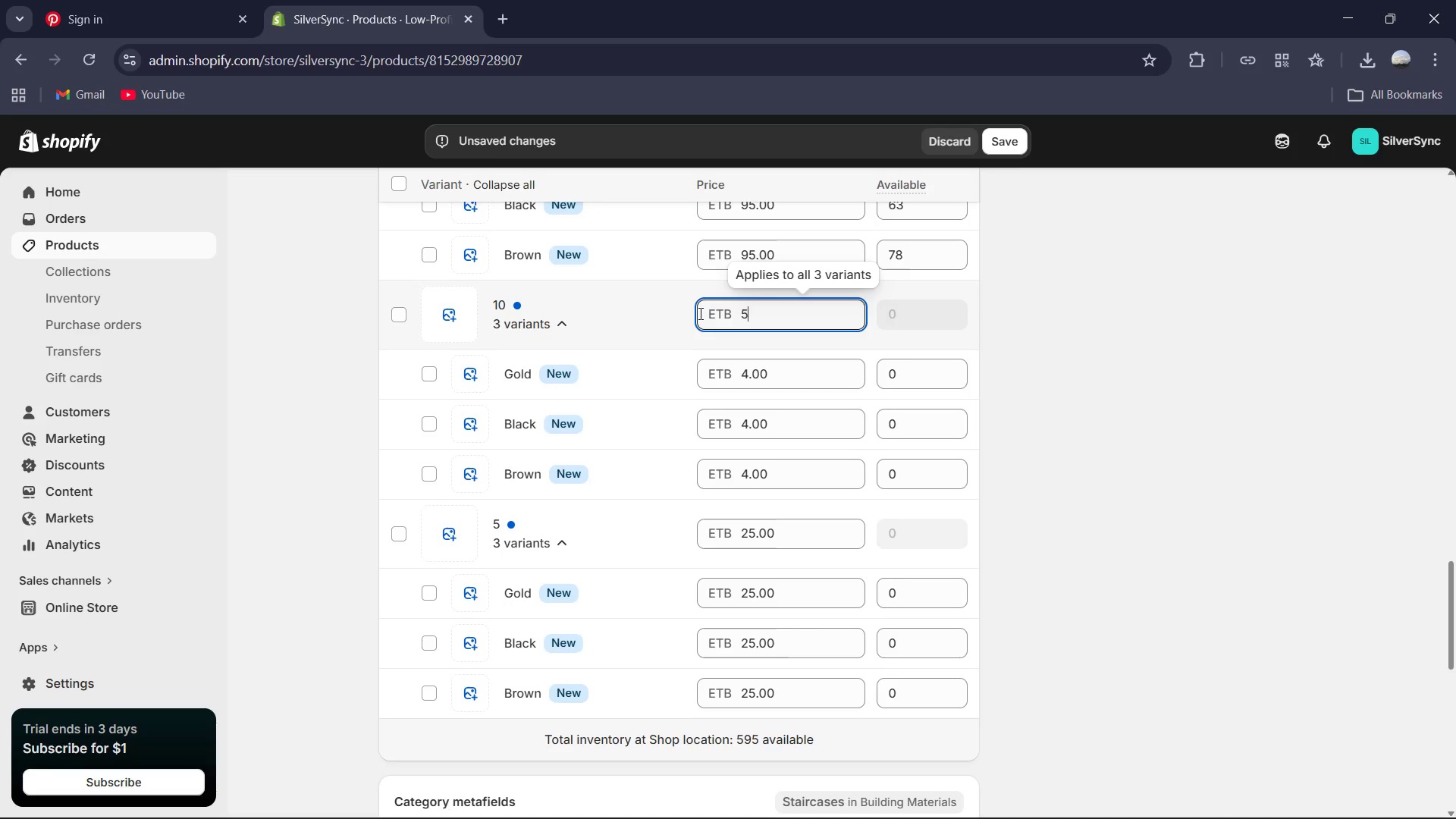 
key(Numpad0)
 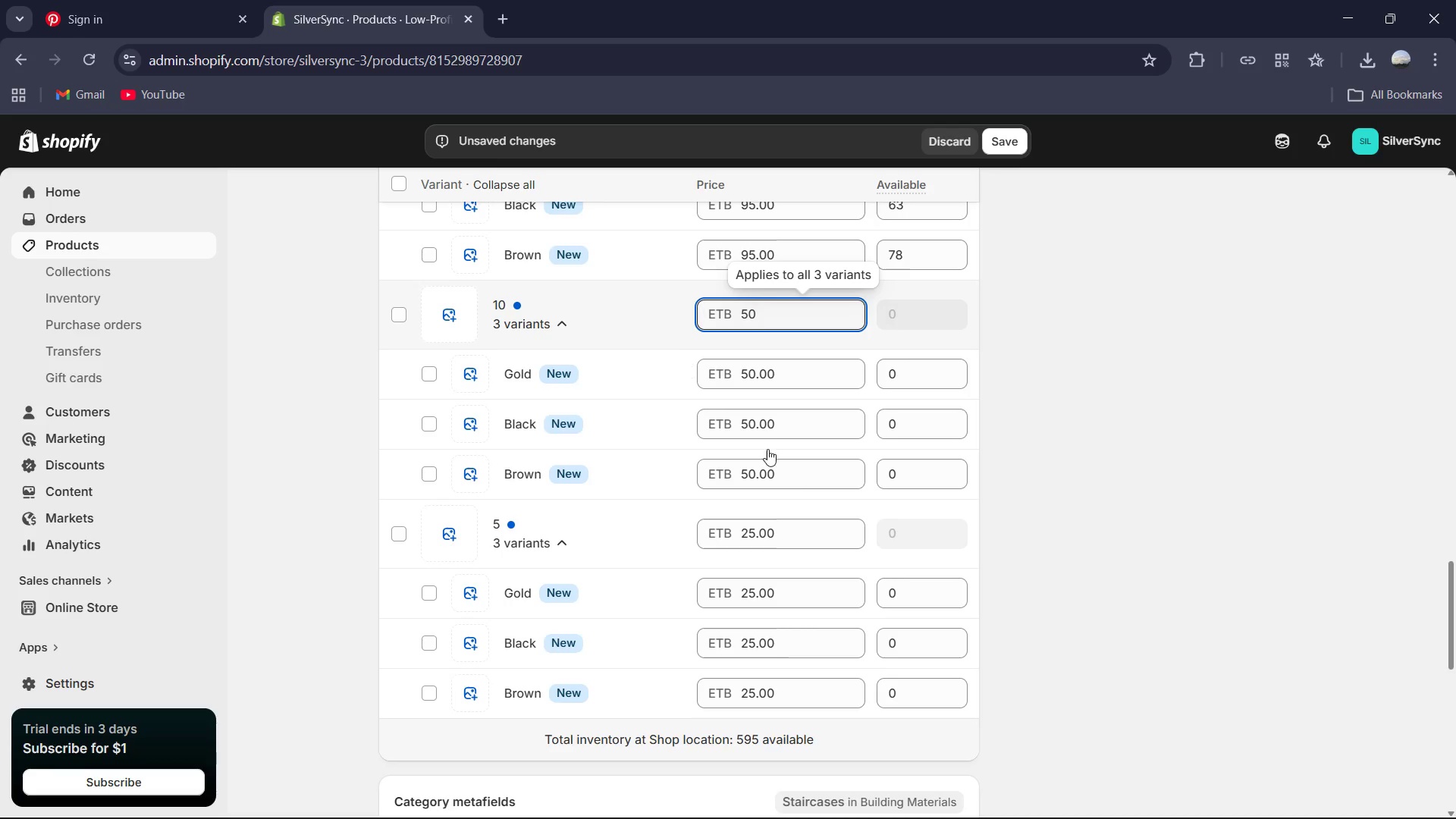 
scroll: coordinate [876, 574], scroll_direction: up, amount: 5.0
 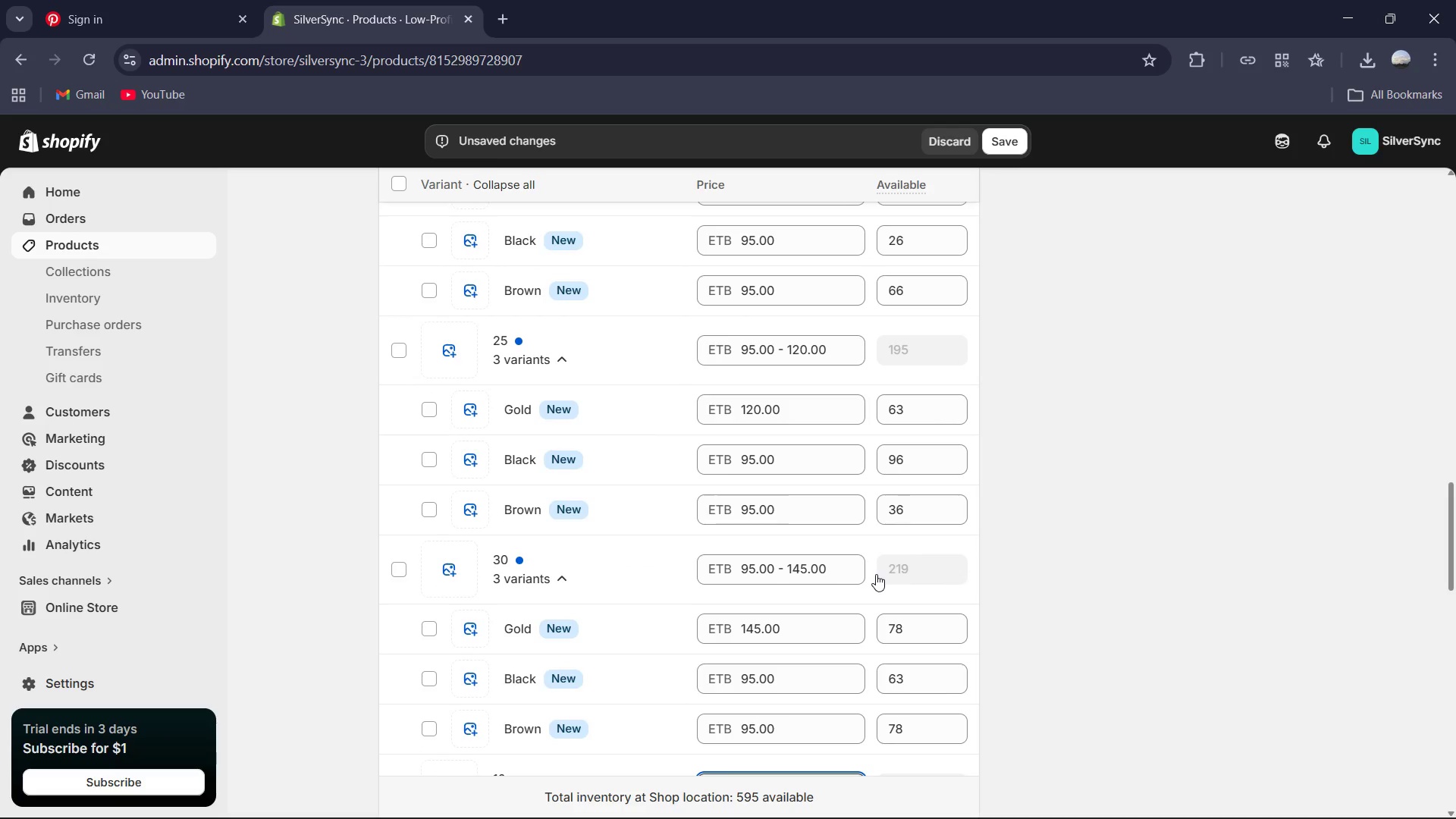 
scroll: coordinate [876, 574], scroll_direction: down, amount: 4.0
 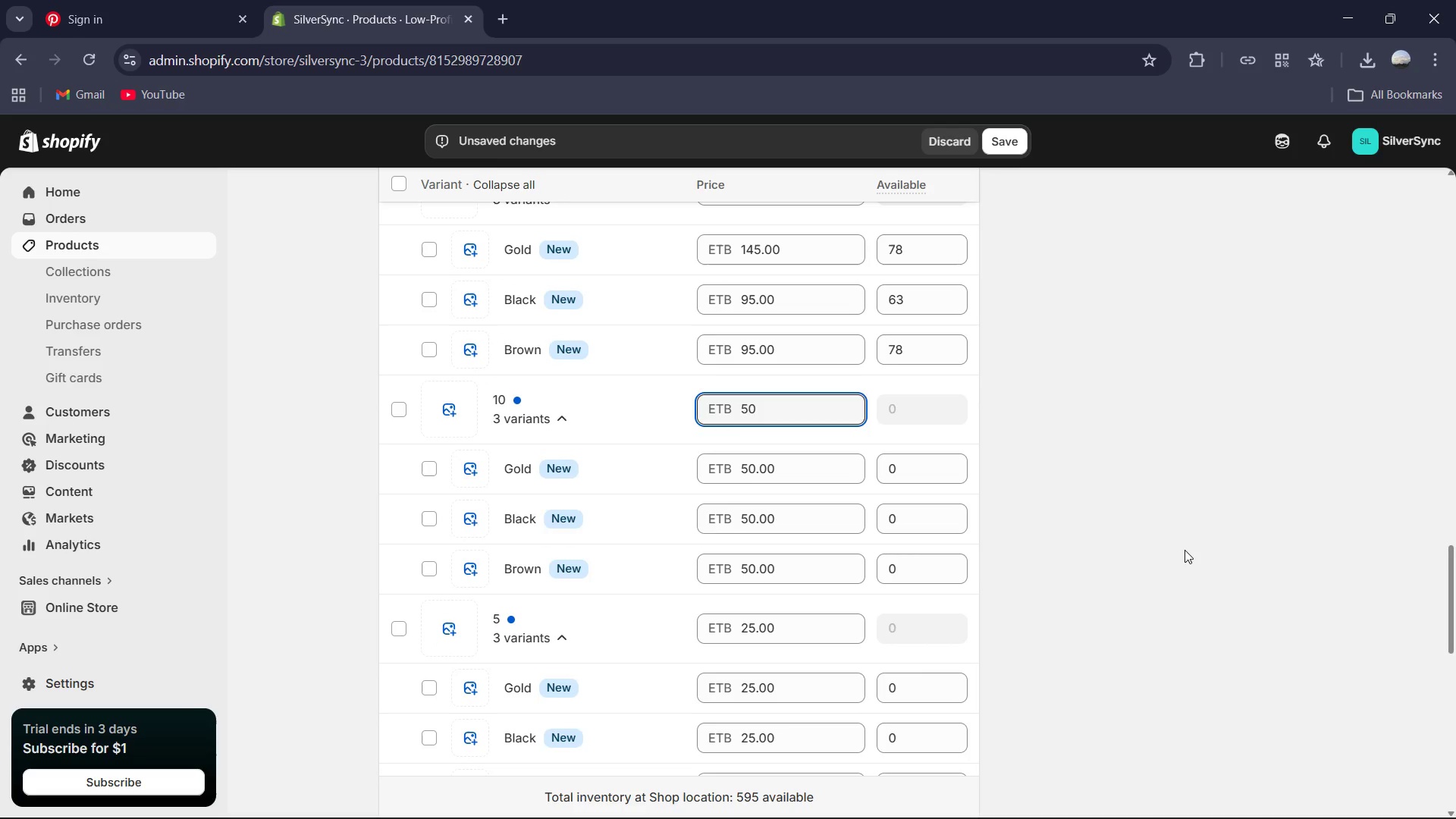 
double_click([903, 468])
 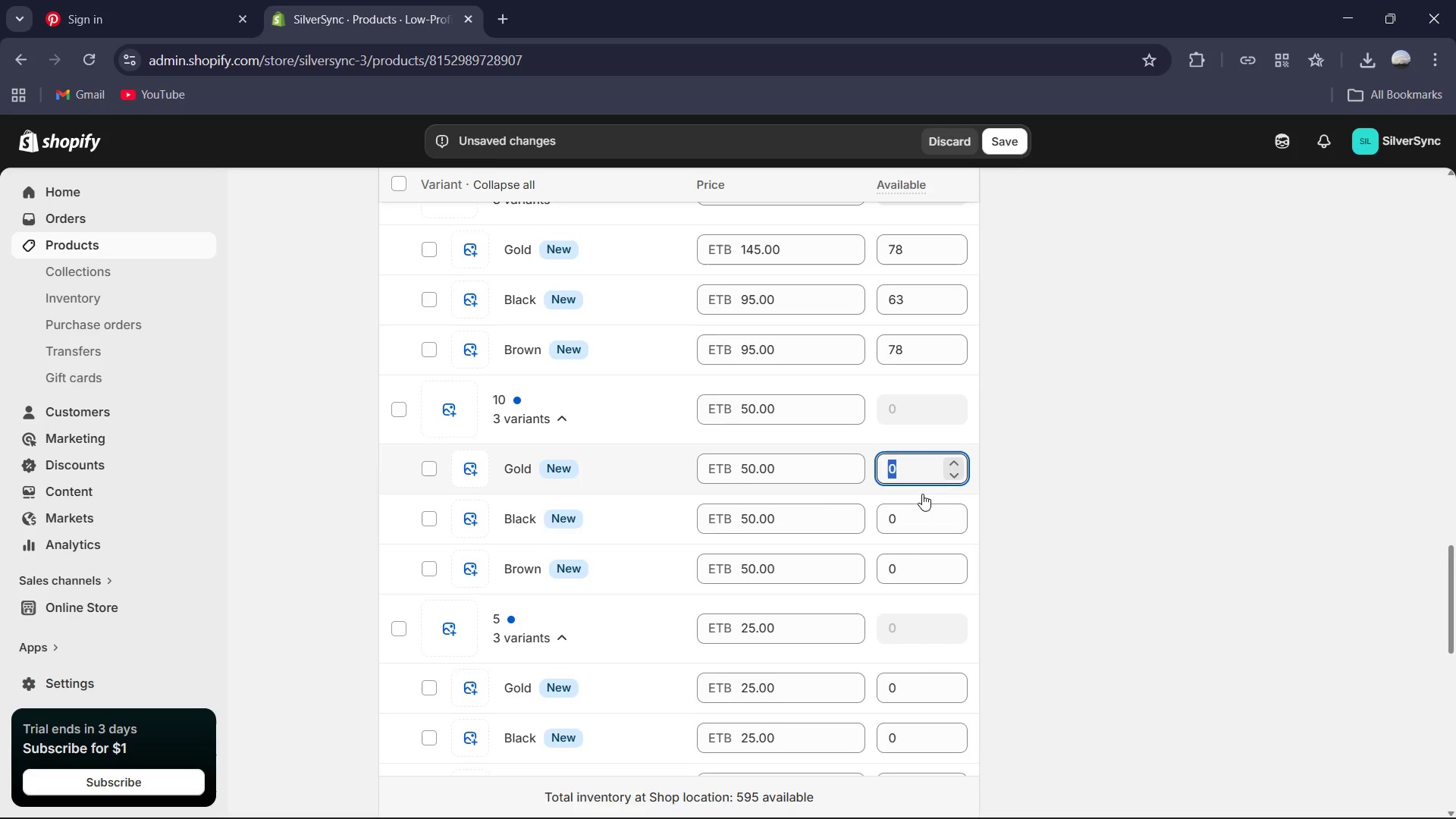 
key(Numpad6)
 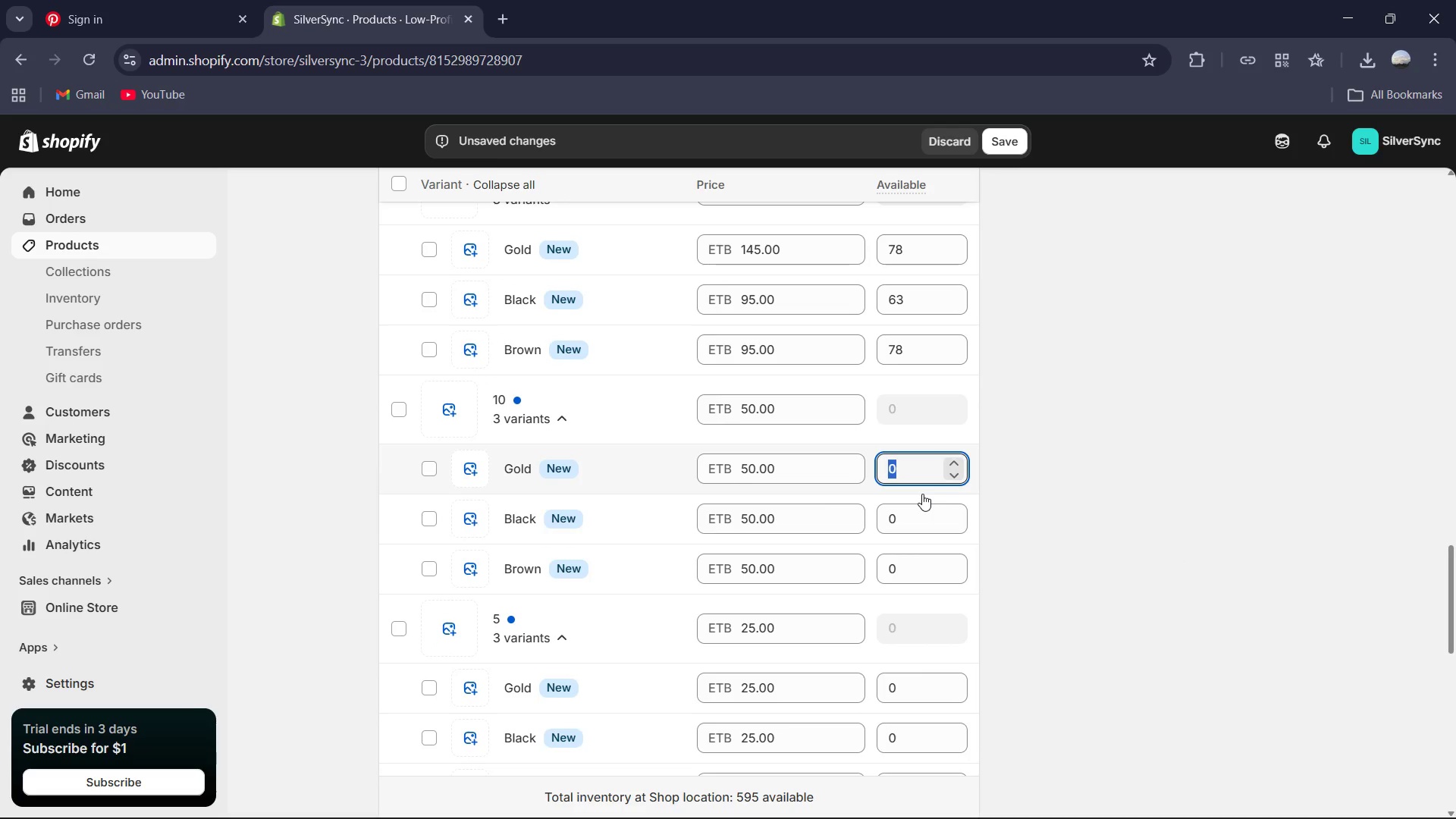 
key(Numpad6)
 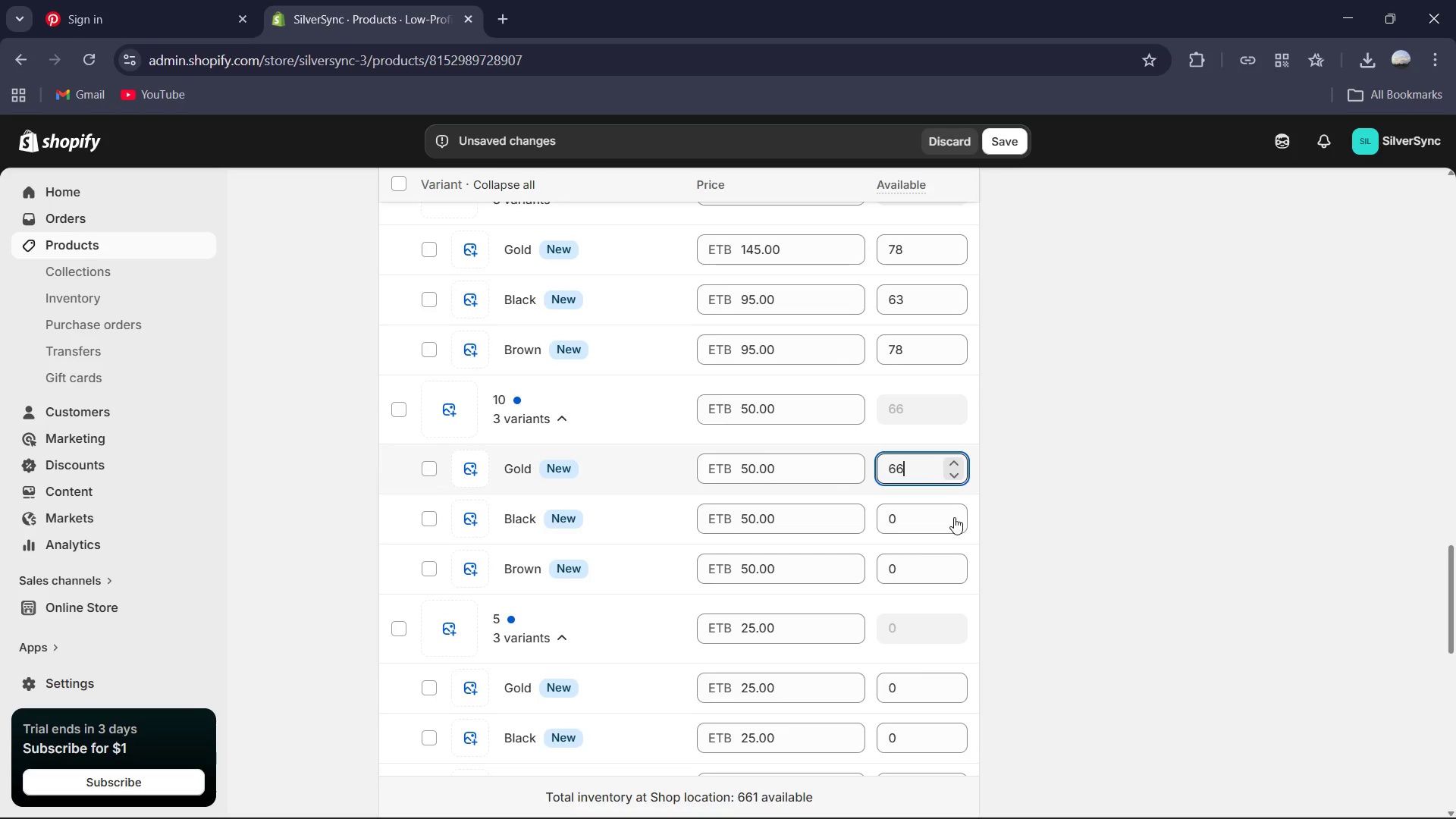 
left_click([954, 517])
 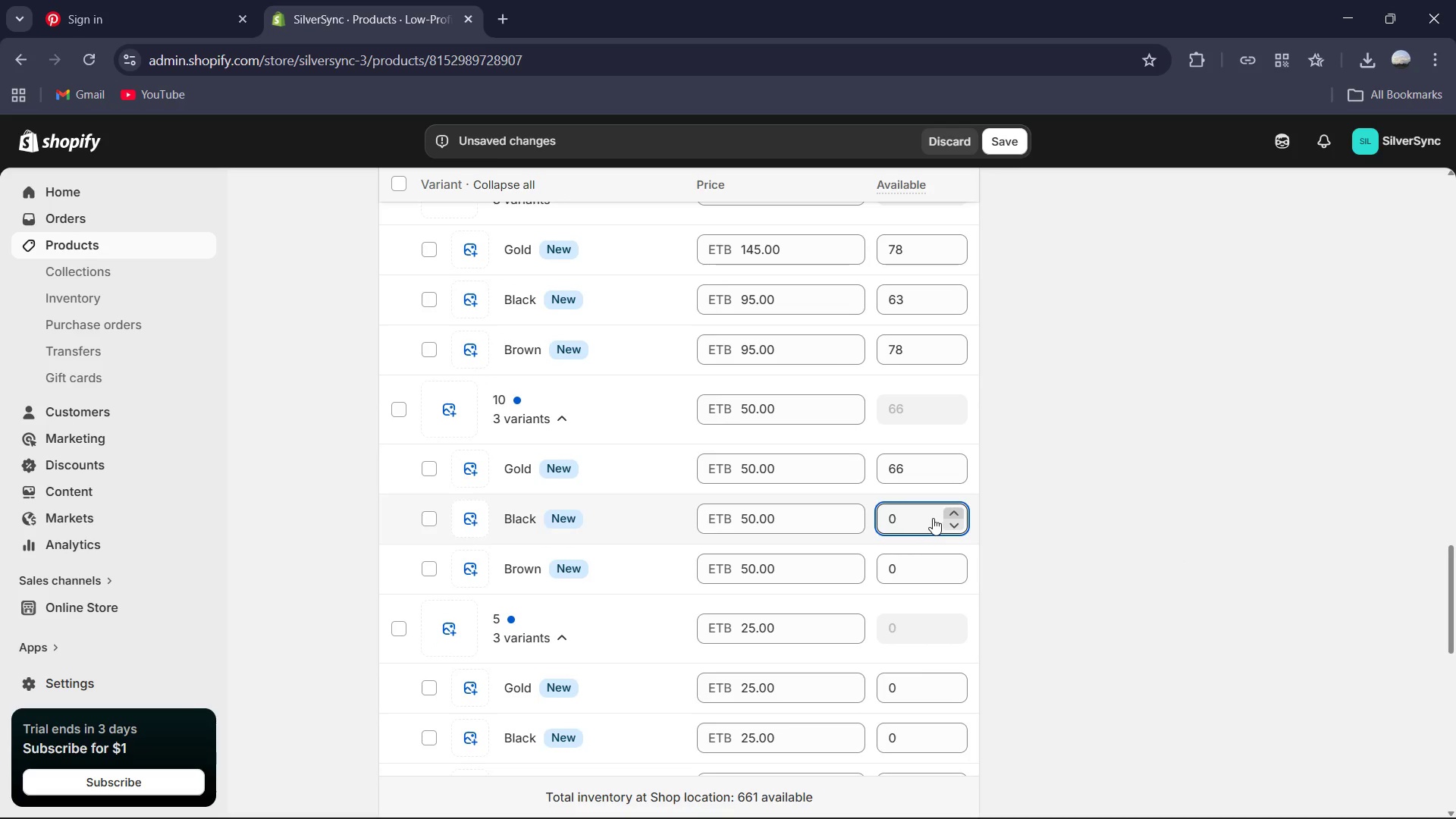 
left_click([930, 518])
 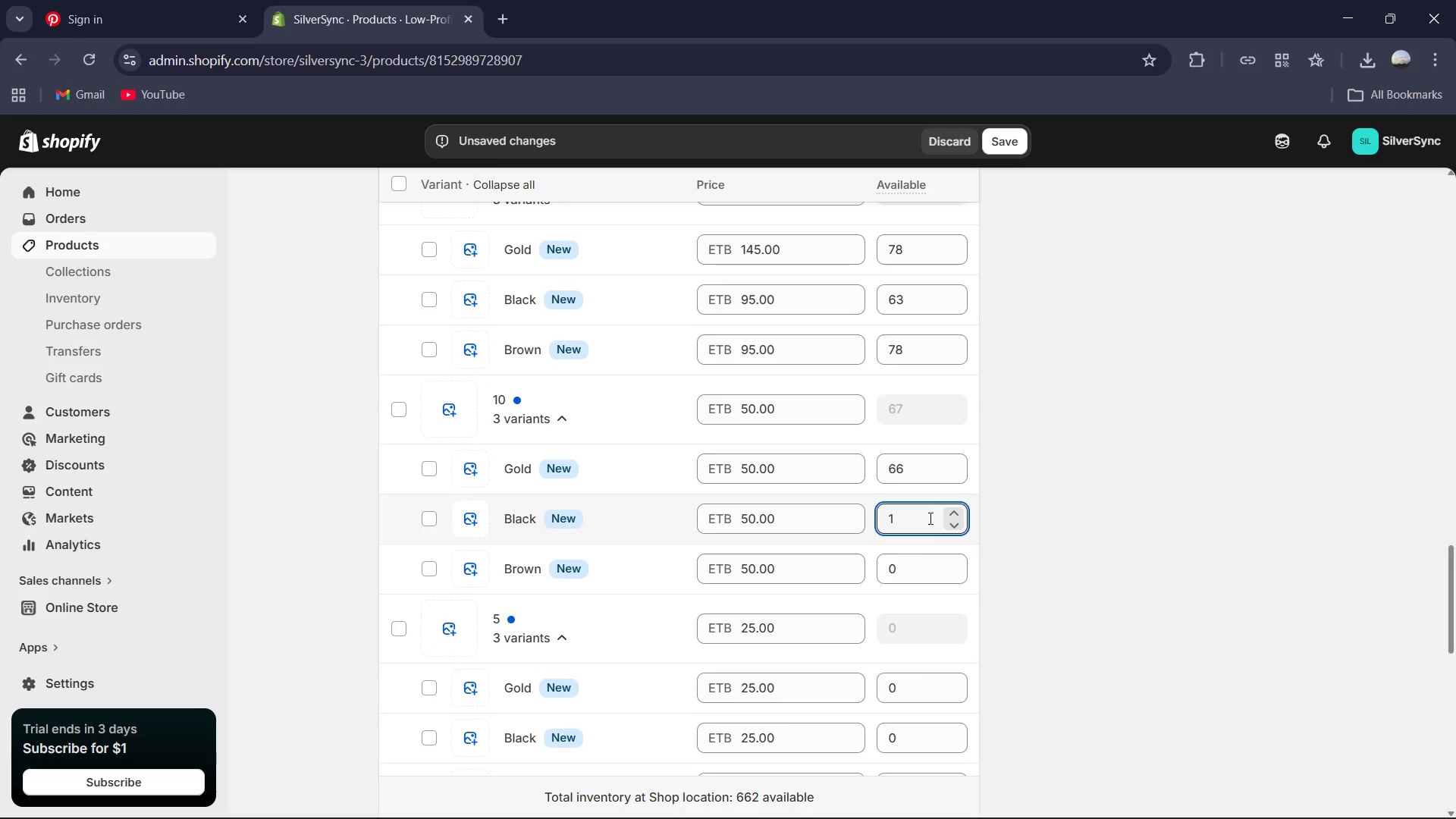 
key(Numpad3)
 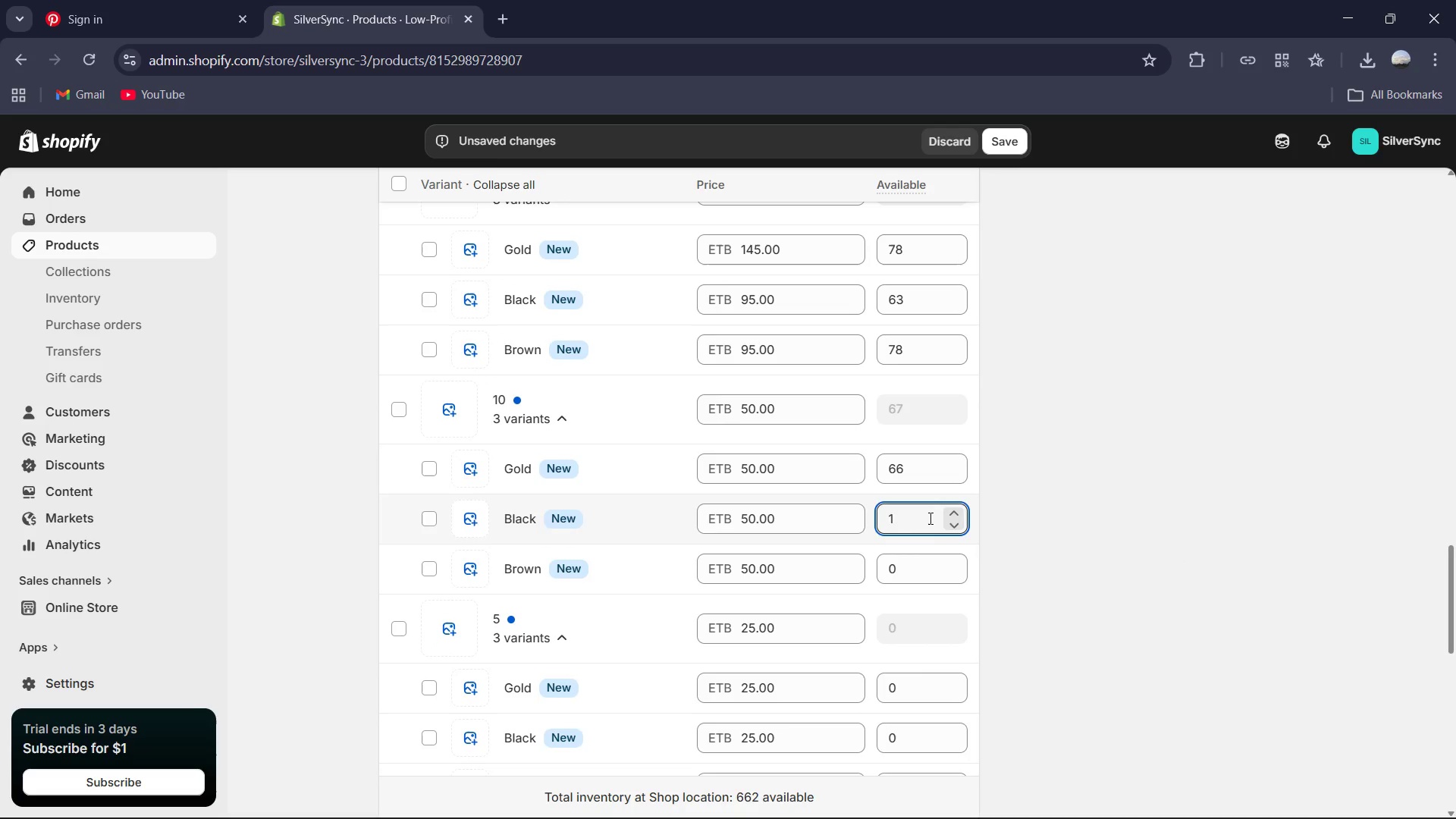 
key(Numpad6)
 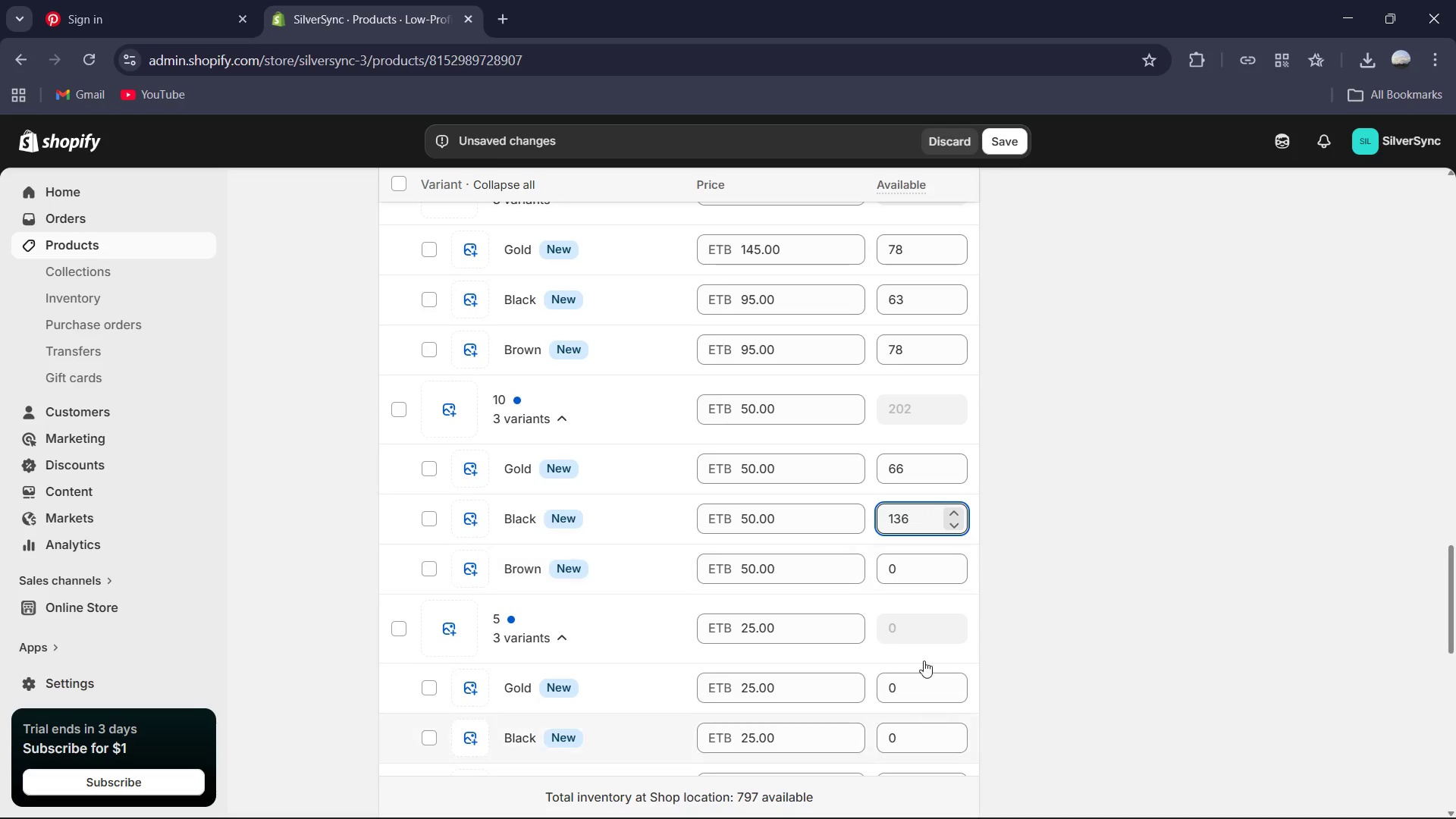 
left_click([923, 581])
 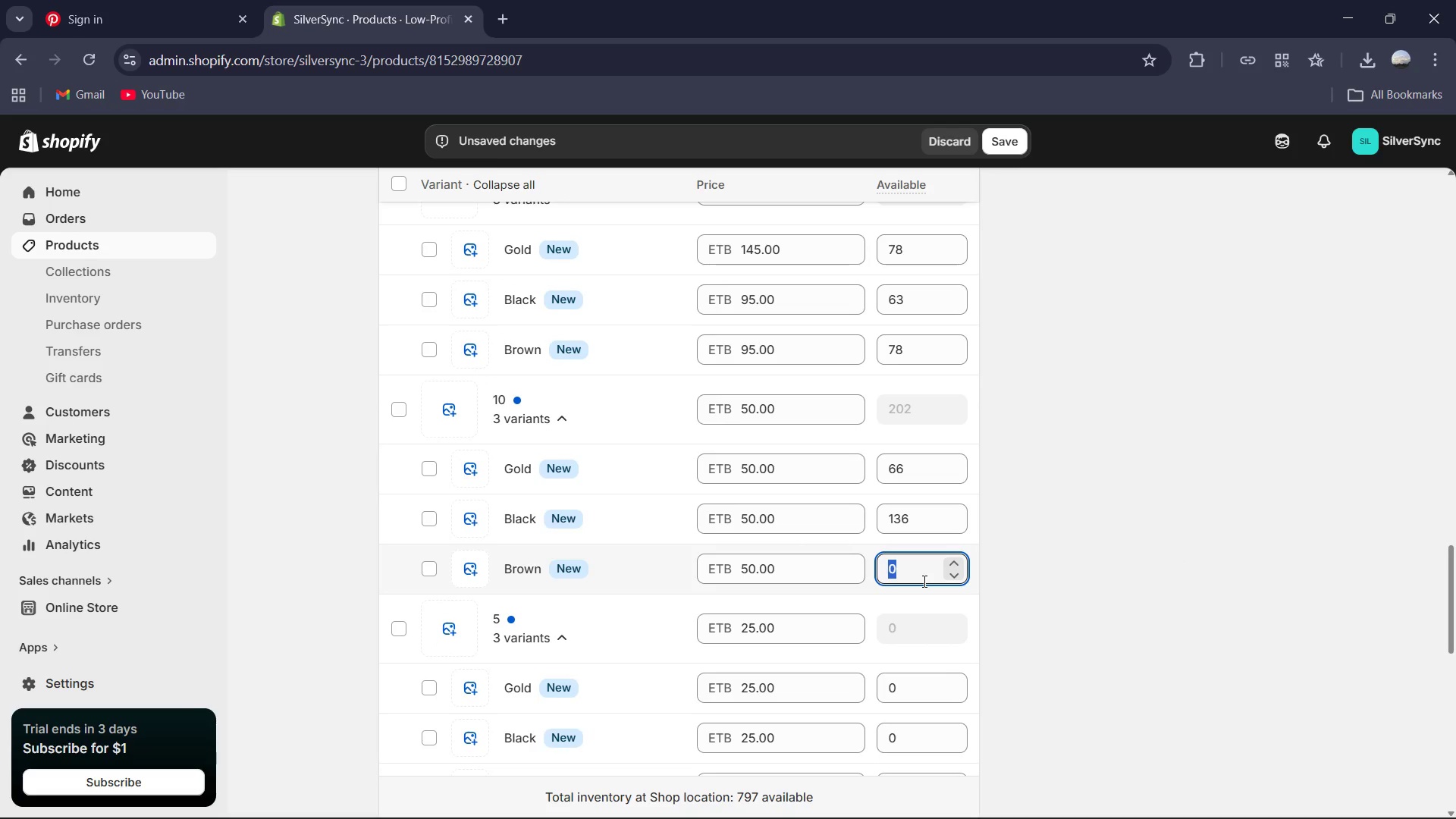 
key(Numpad9)
 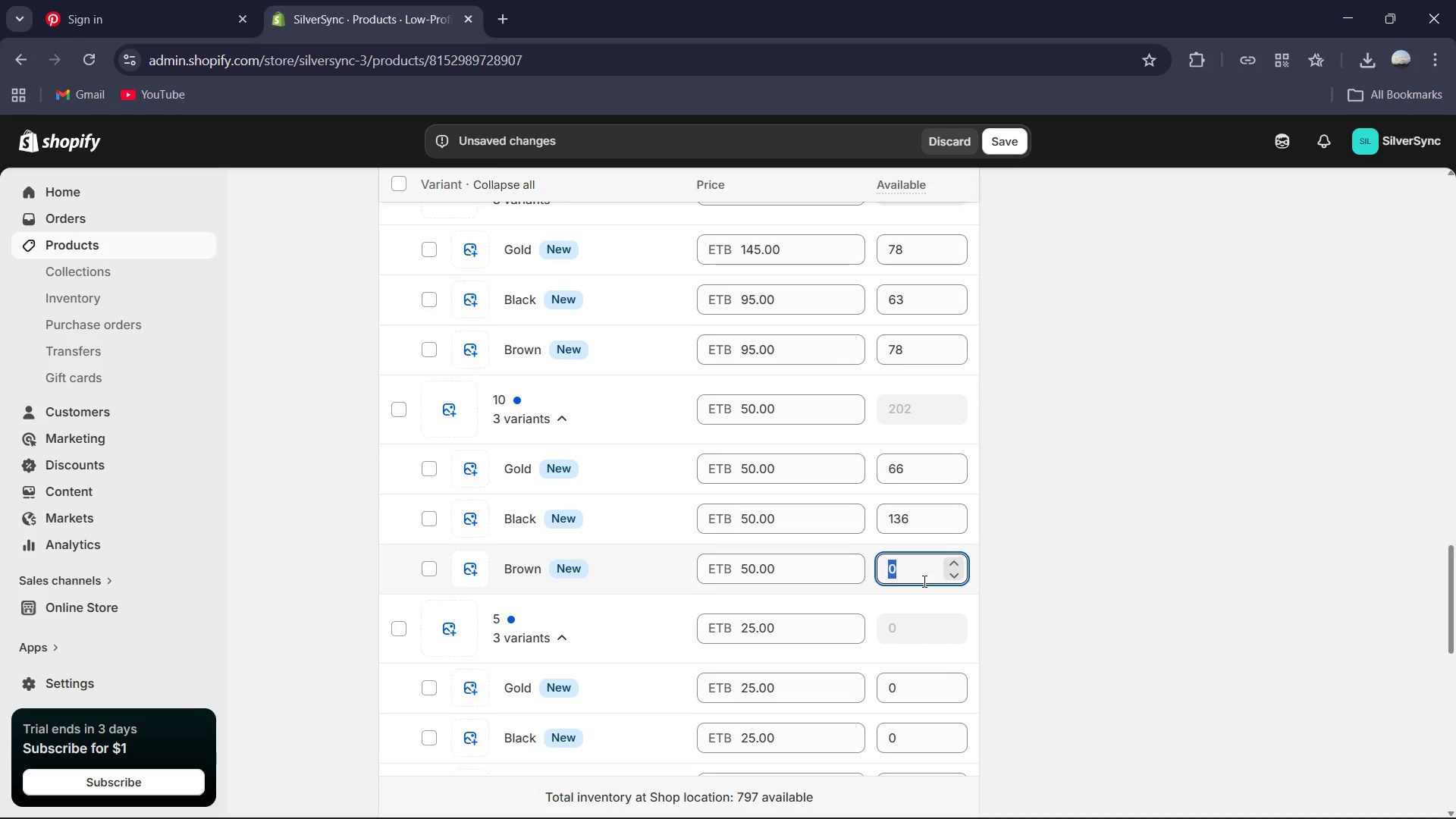 
key(Numpad6)
 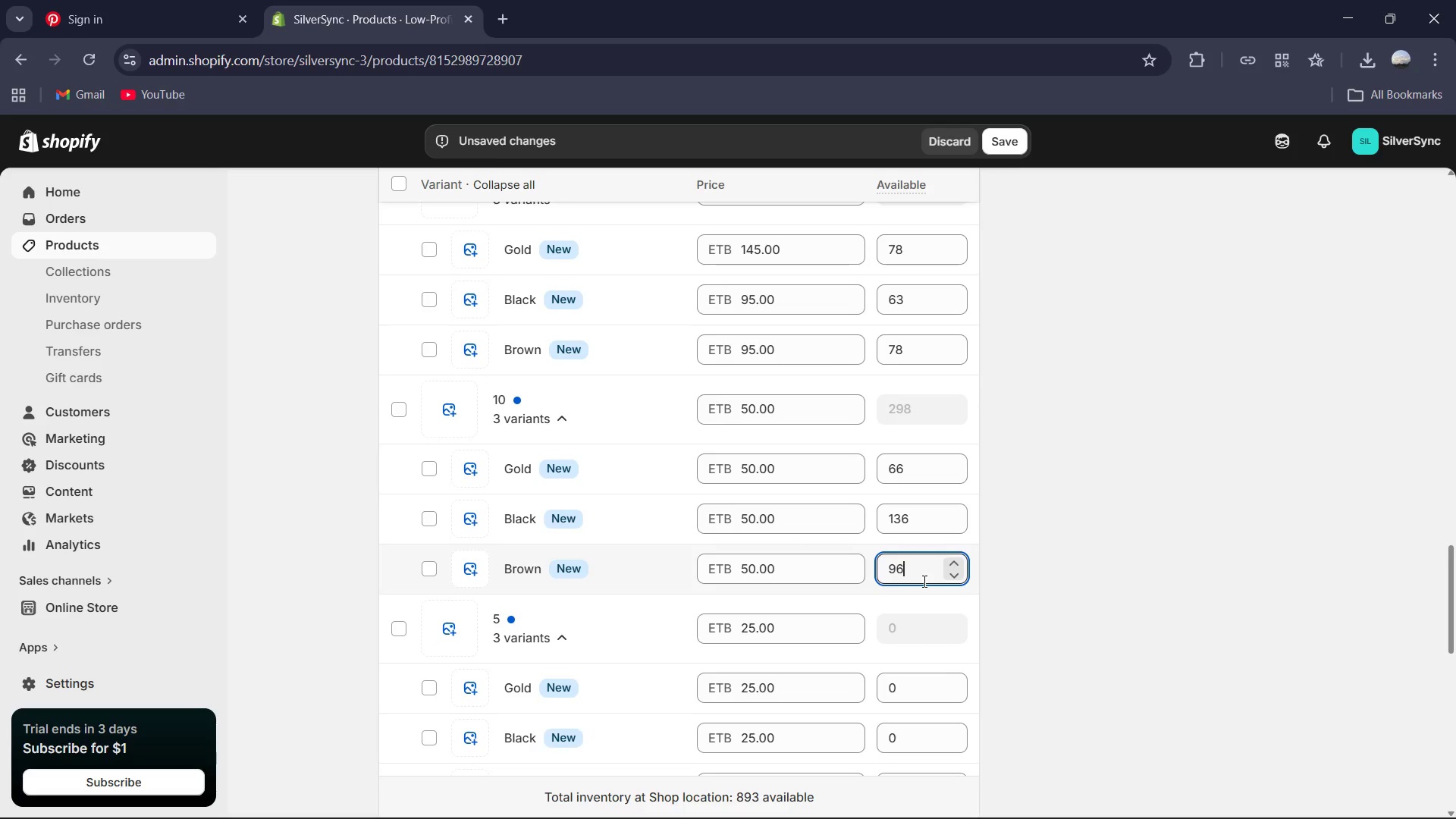 
scroll: coordinate [930, 608], scroll_direction: down, amount: 2.0
 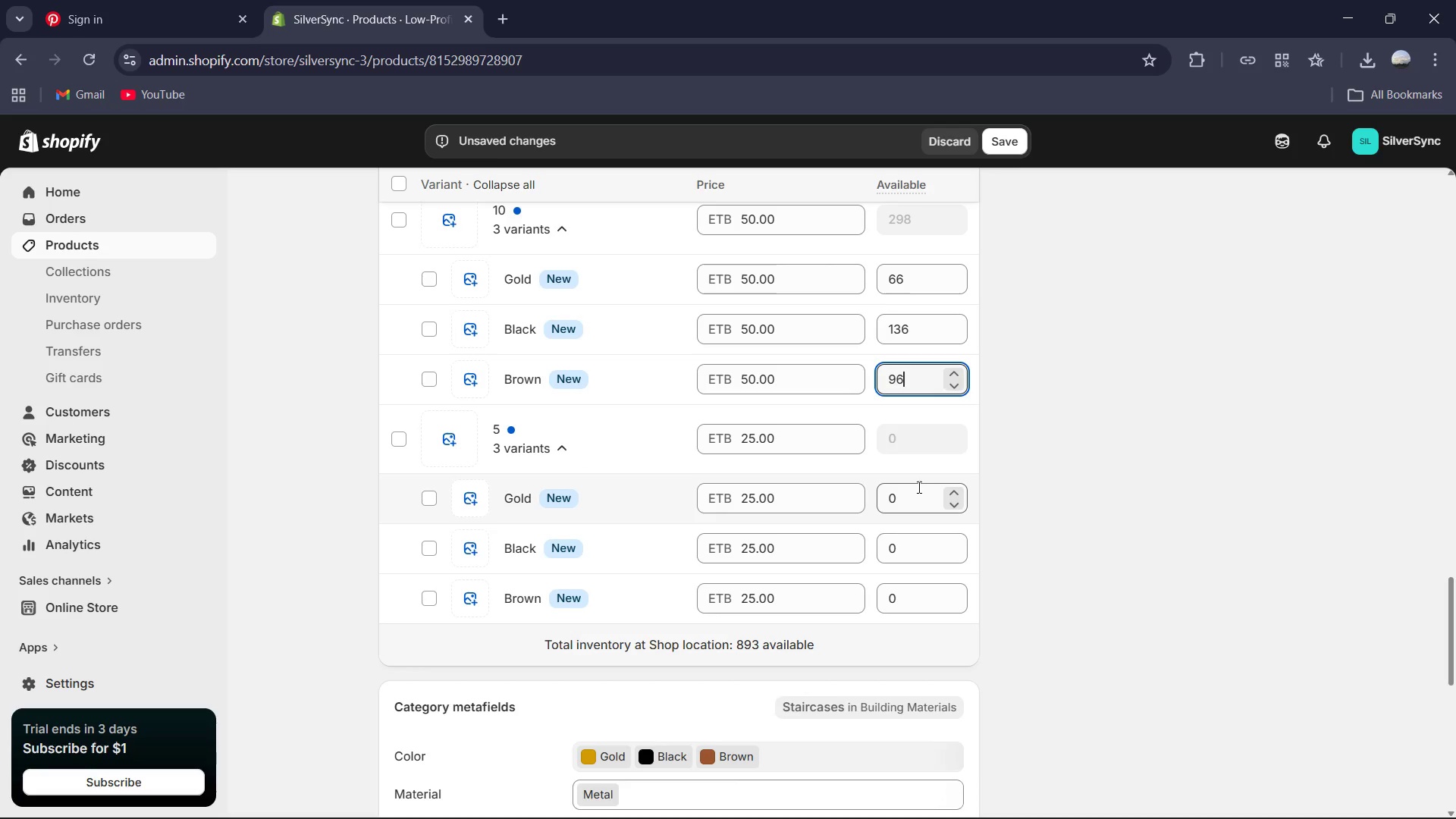 
left_click([917, 501])
 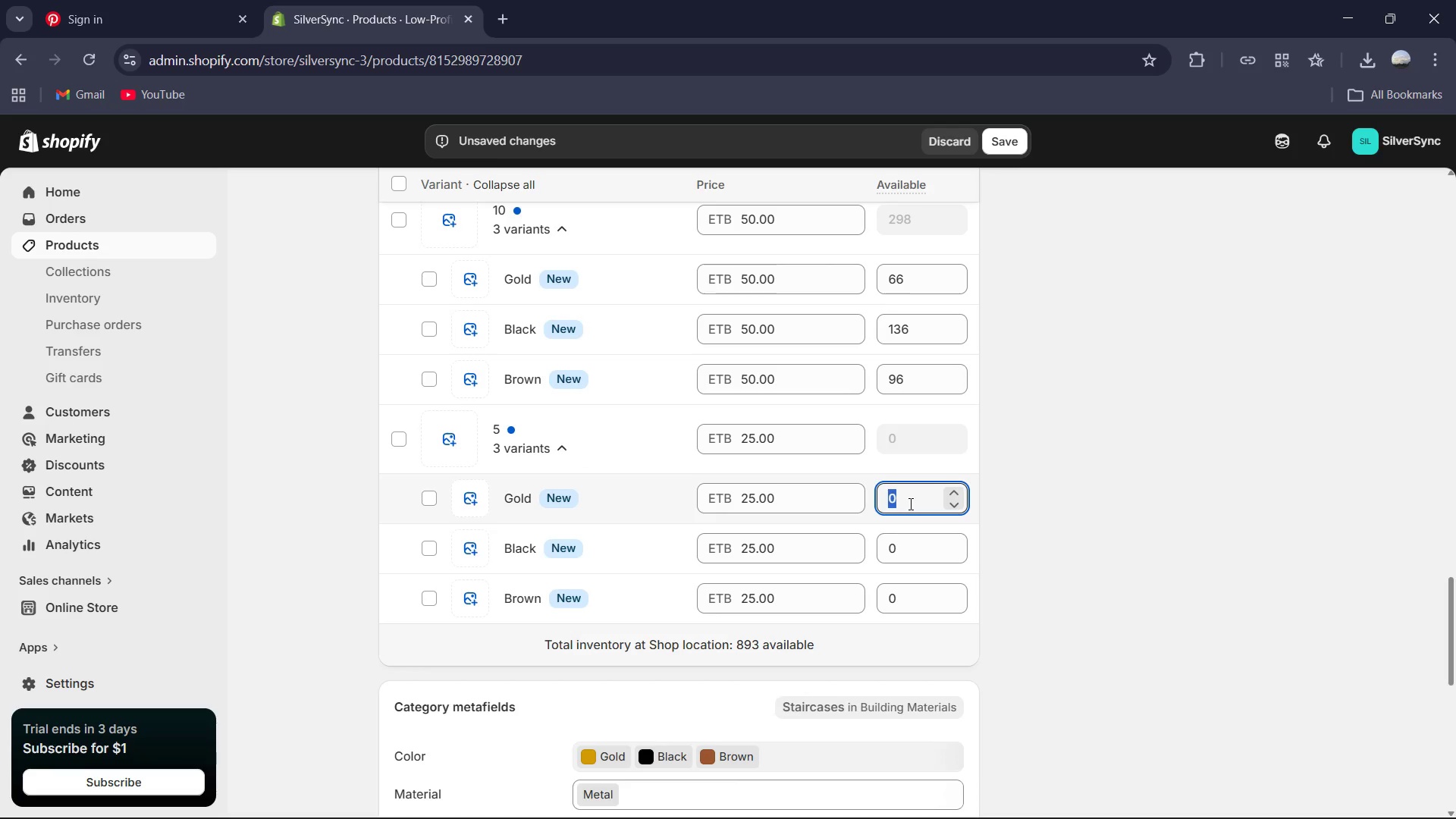 
key(Numpad9)
 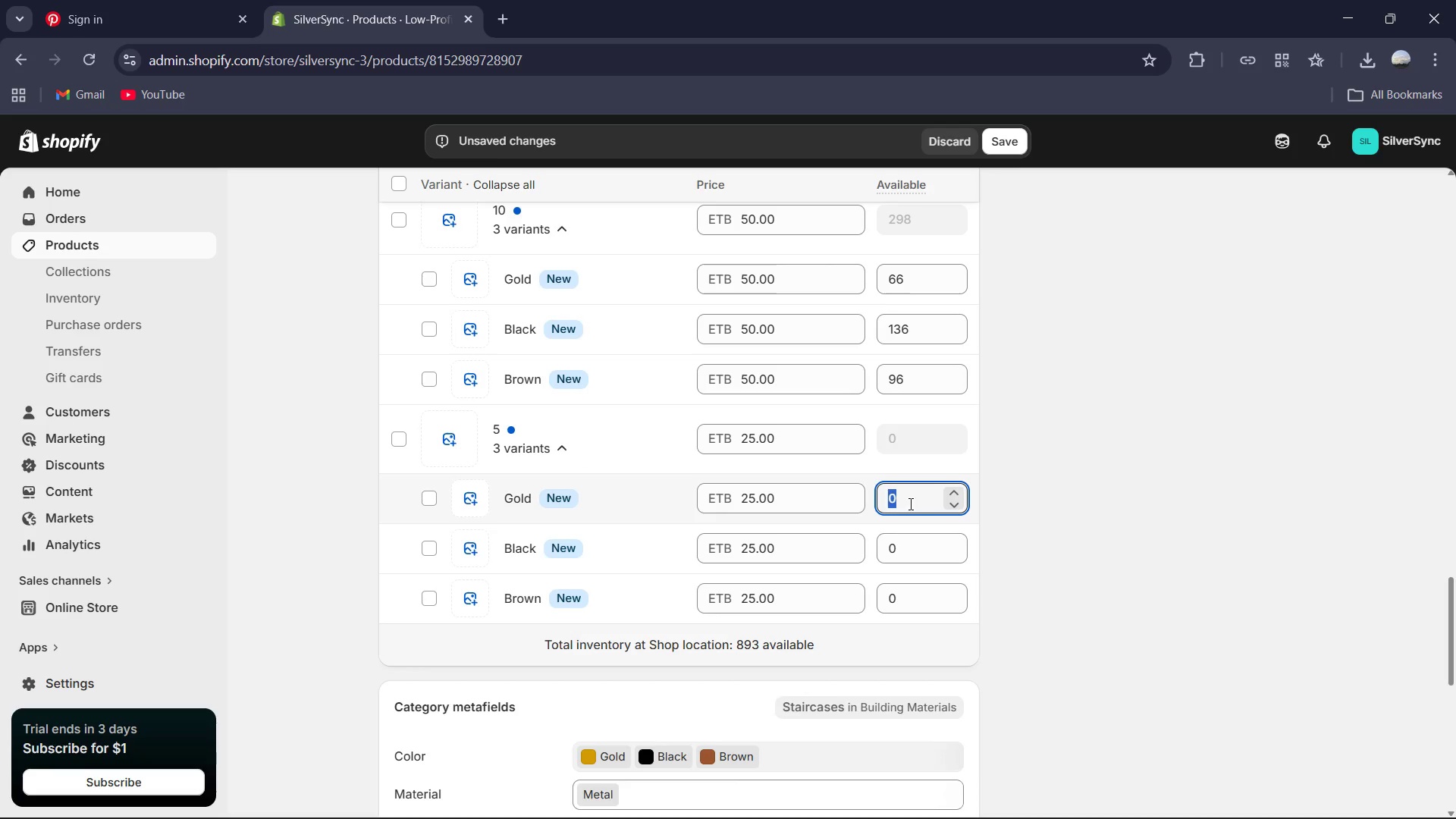 
key(Numpad6)
 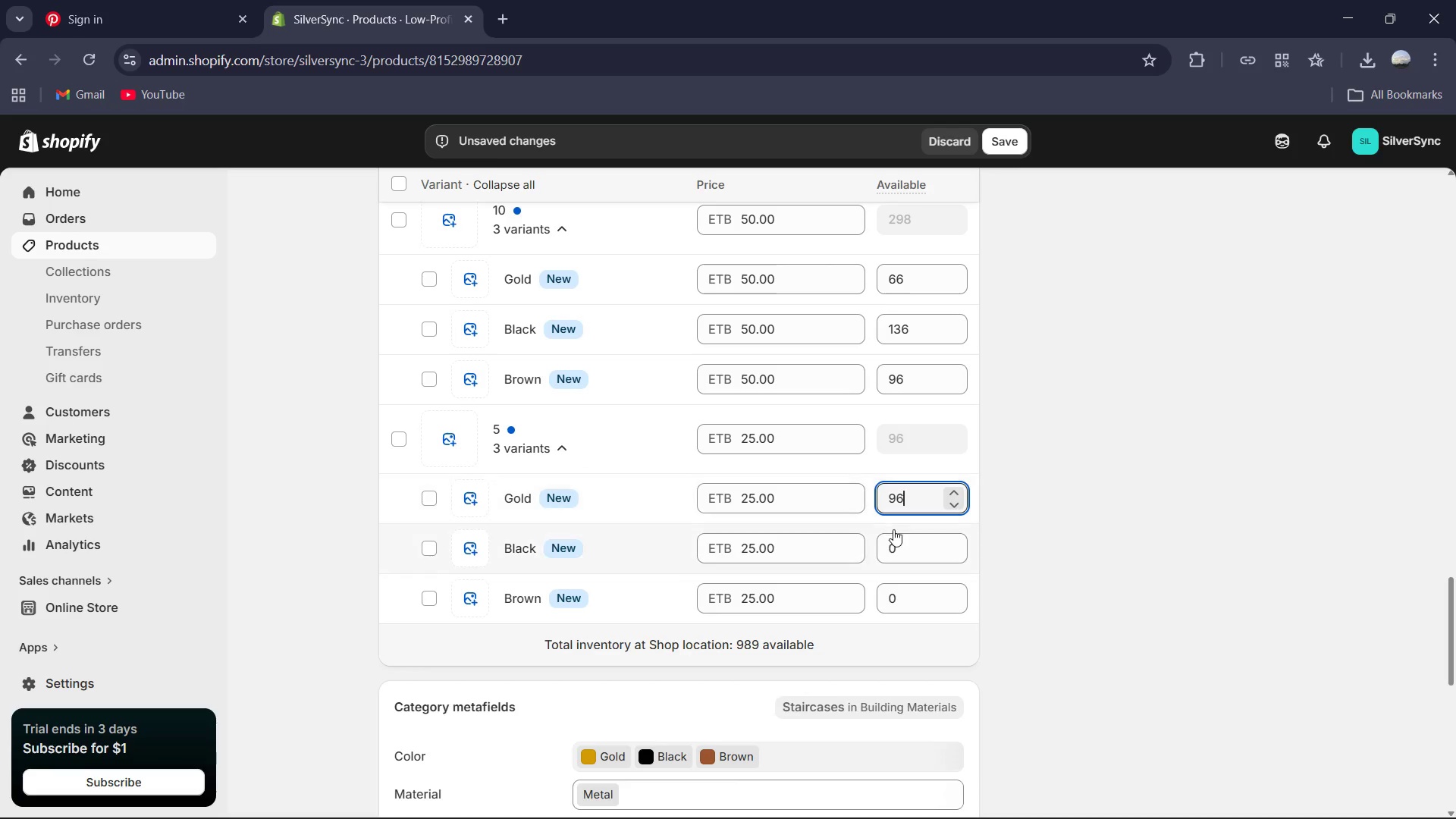 
left_click([904, 548])
 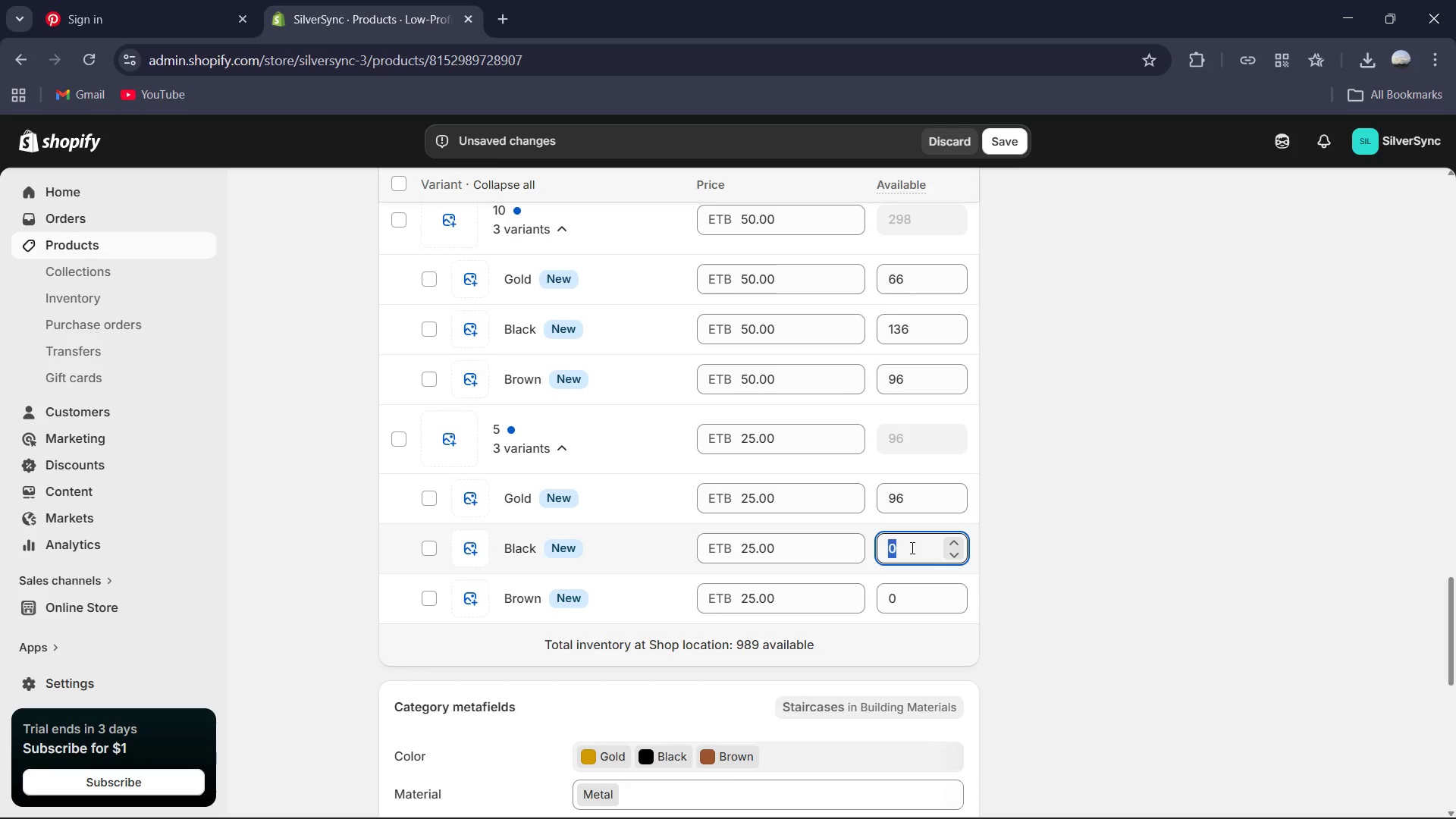 
key(Numpad4)
 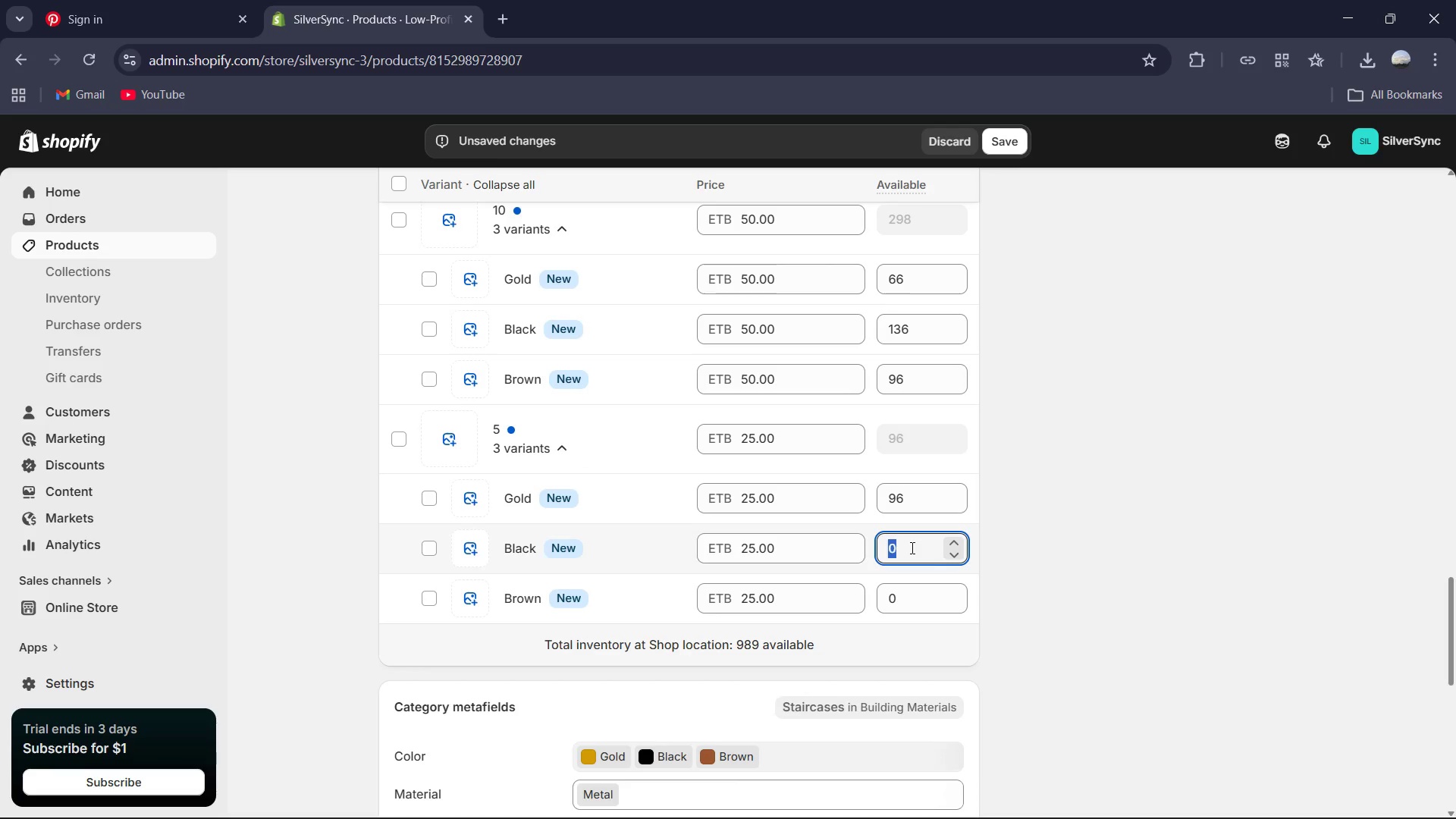 
key(Numpad5)
 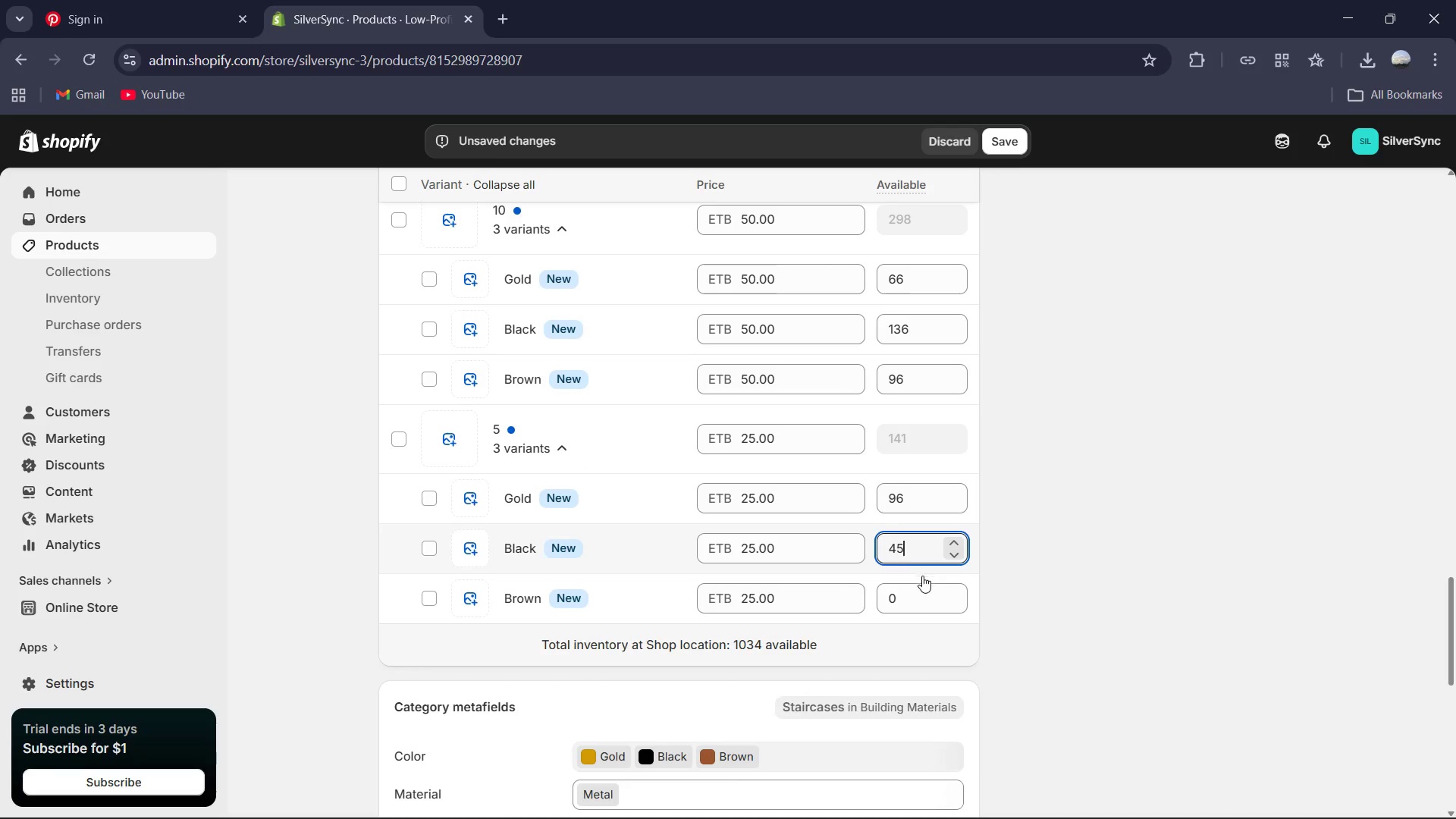 
left_click([918, 593])
 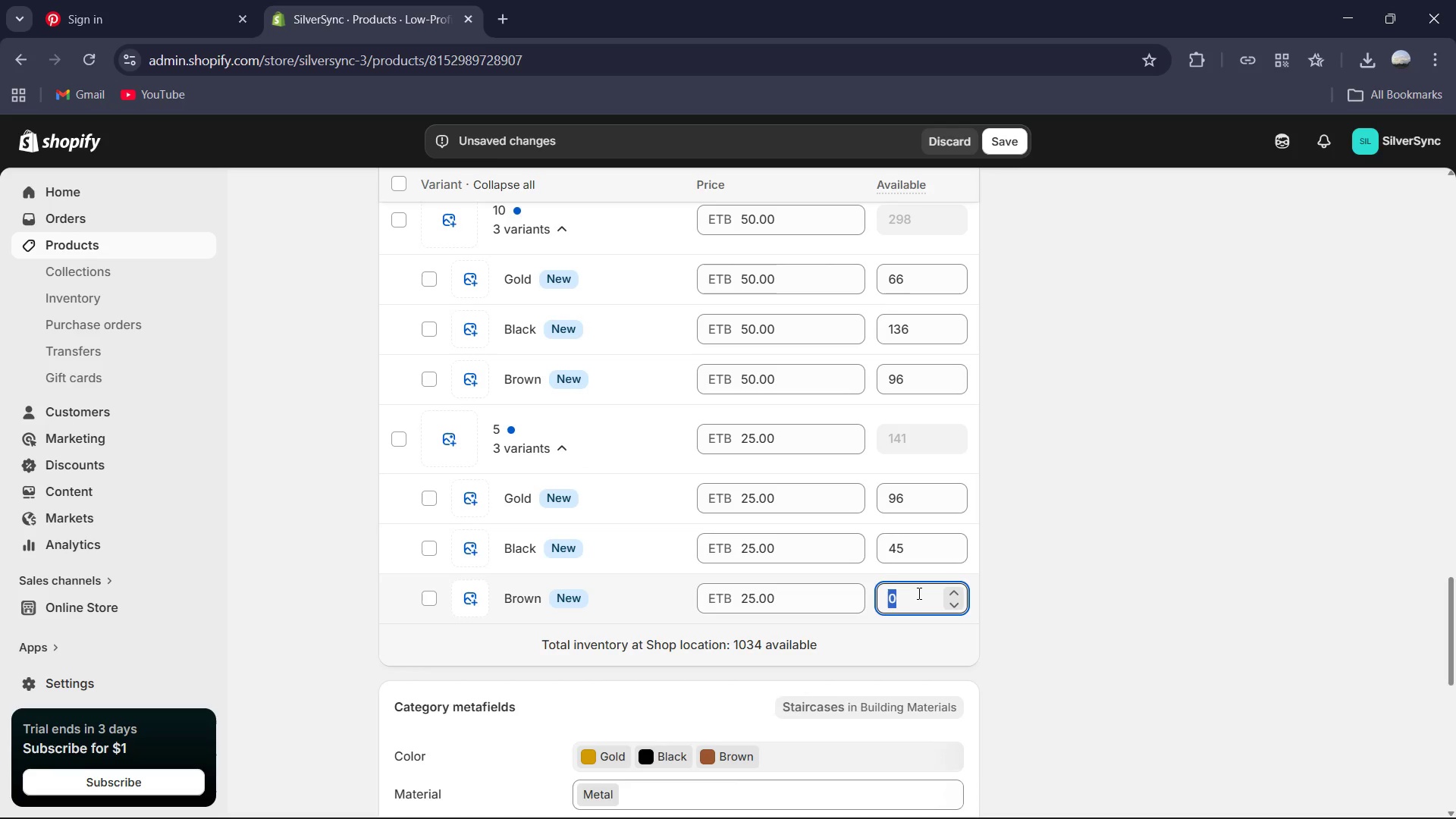 
key(Numpad9)
 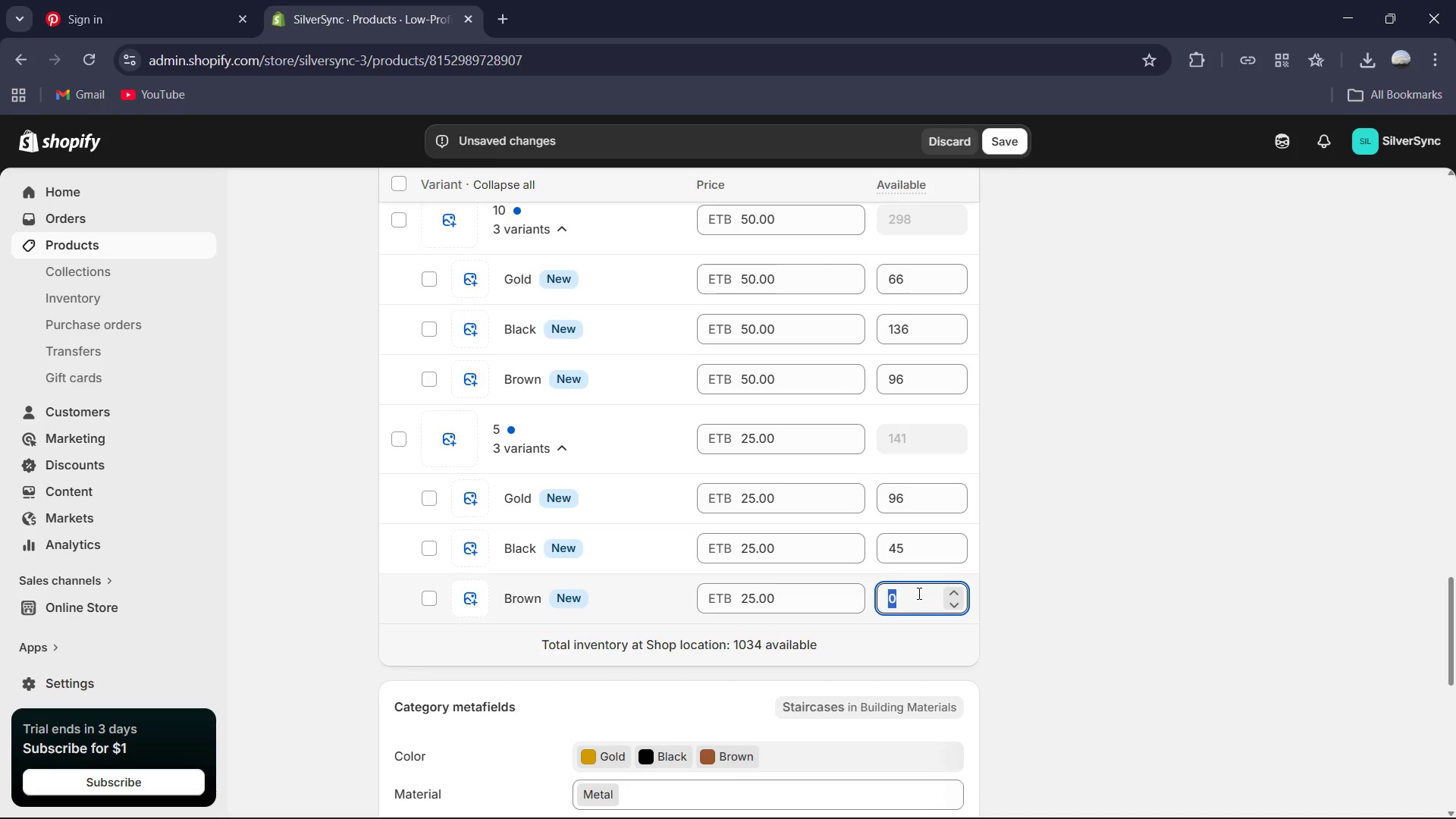 
key(Numpad6)
 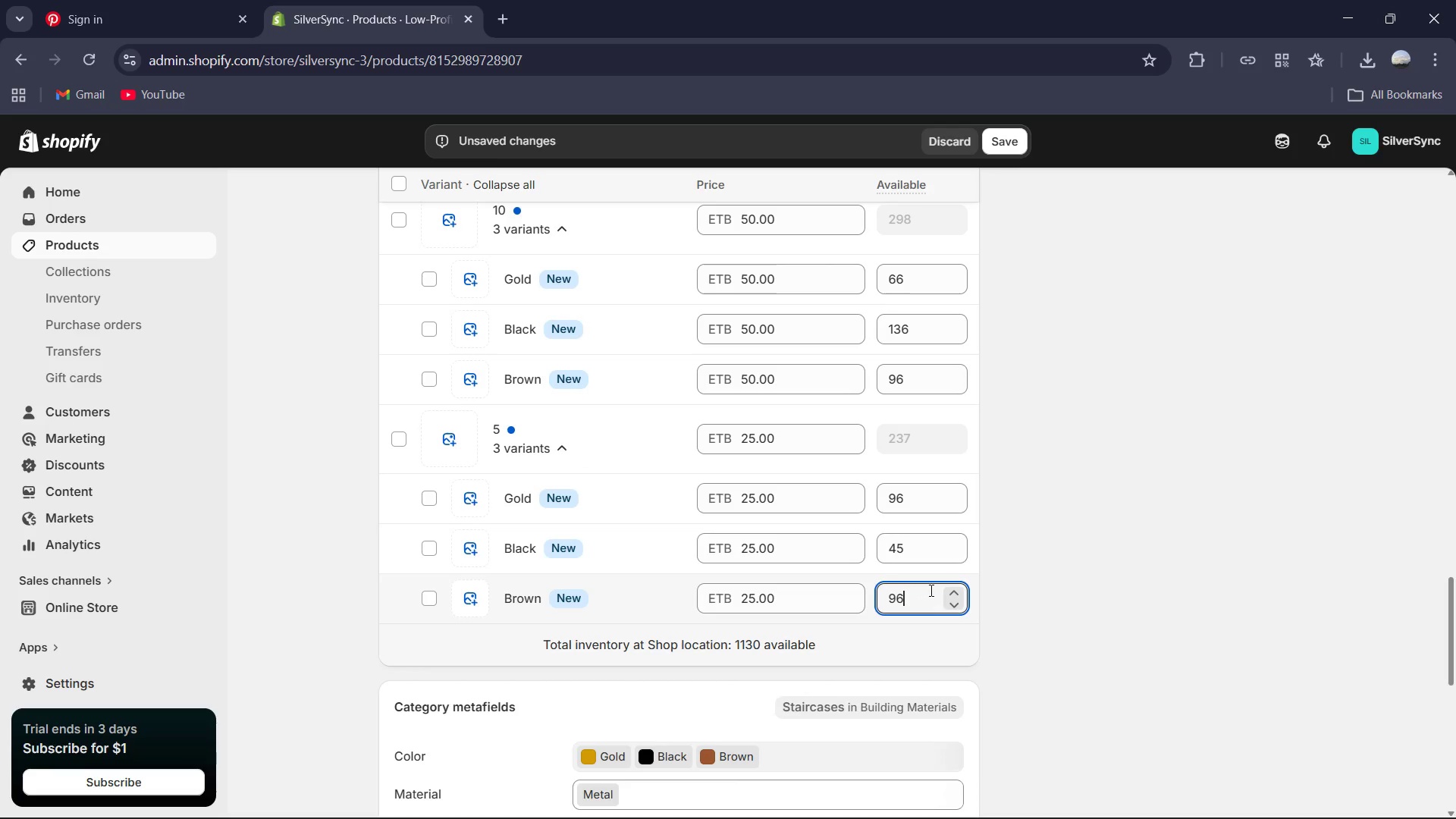 
scroll: coordinate [1118, 563], scroll_direction: up, amount: 12.0
 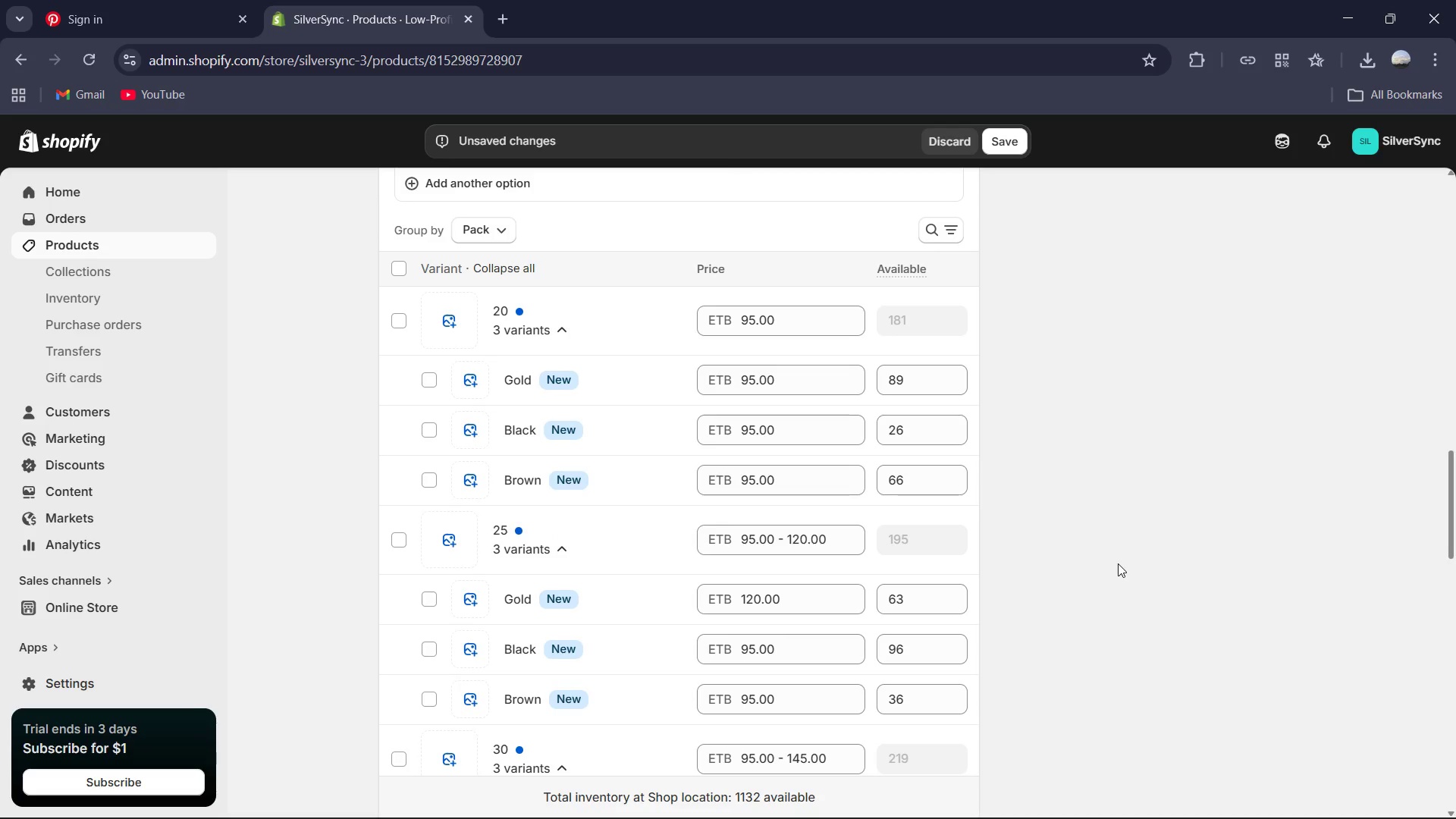 
scroll: coordinate [1118, 563], scroll_direction: down, amount: 11.0
 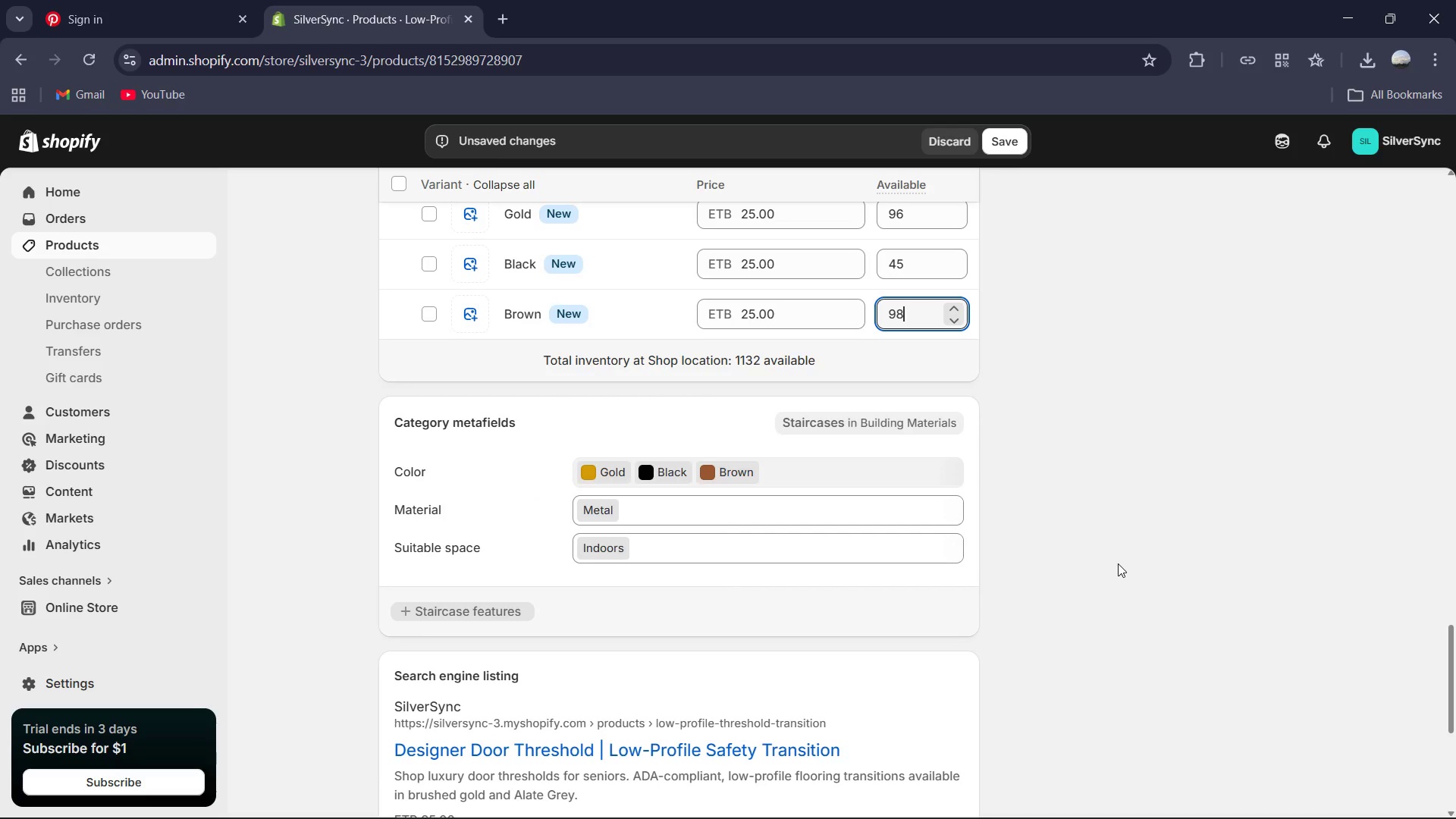 
scroll: coordinate [1117, 575], scroll_direction: up, amount: 19.0
 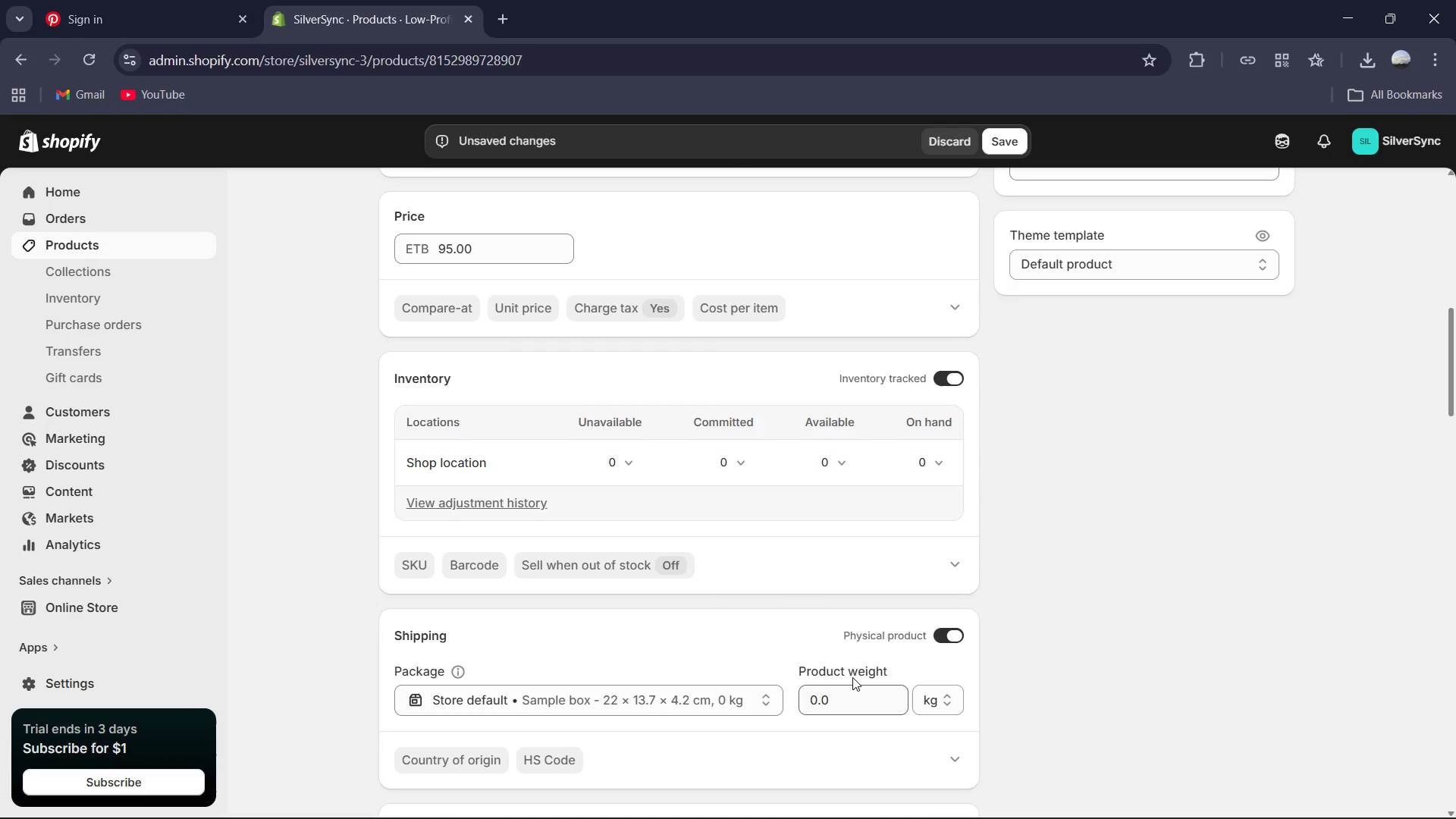 
left_click([849, 692])
 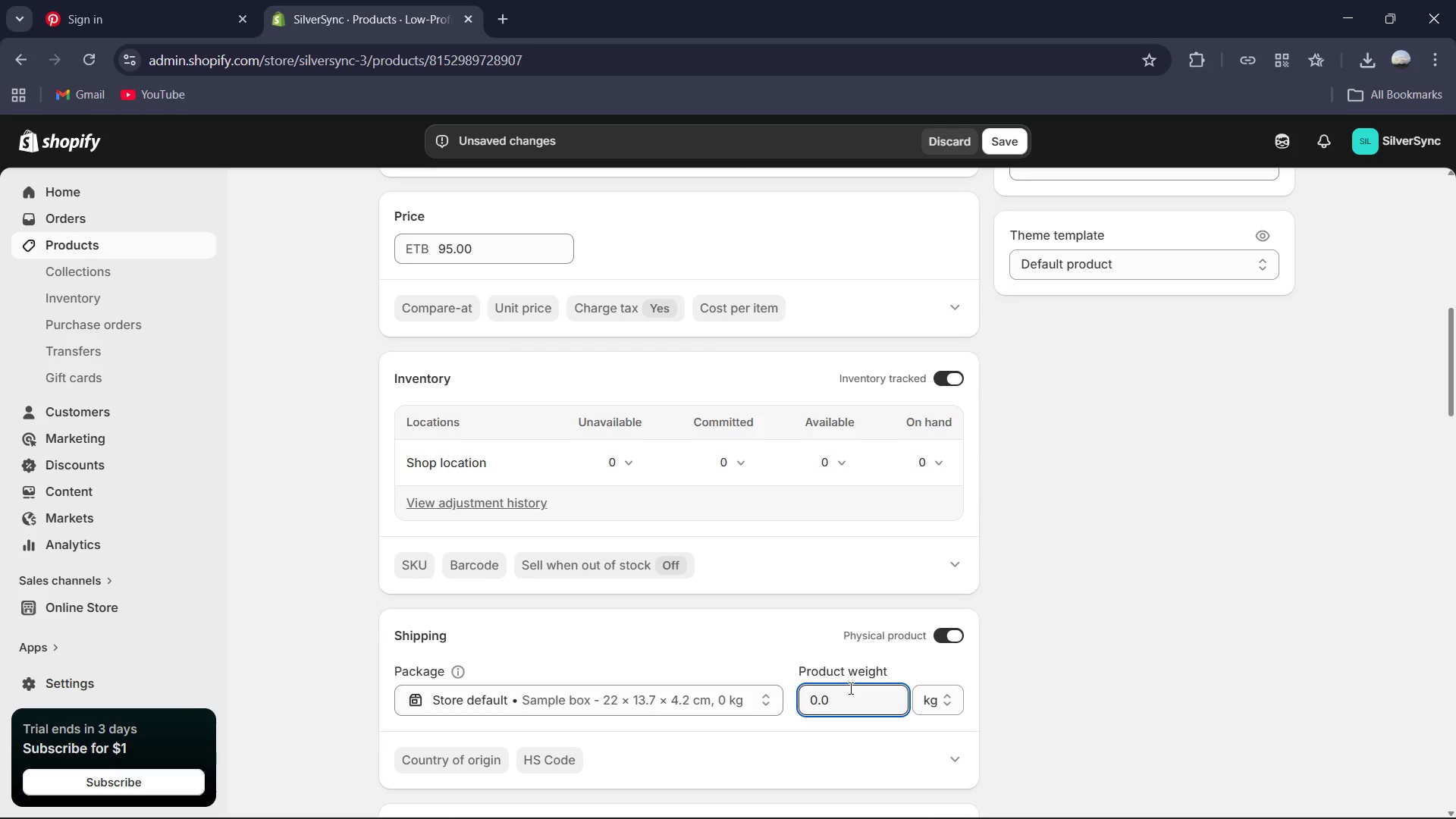 
key(Control+A)
 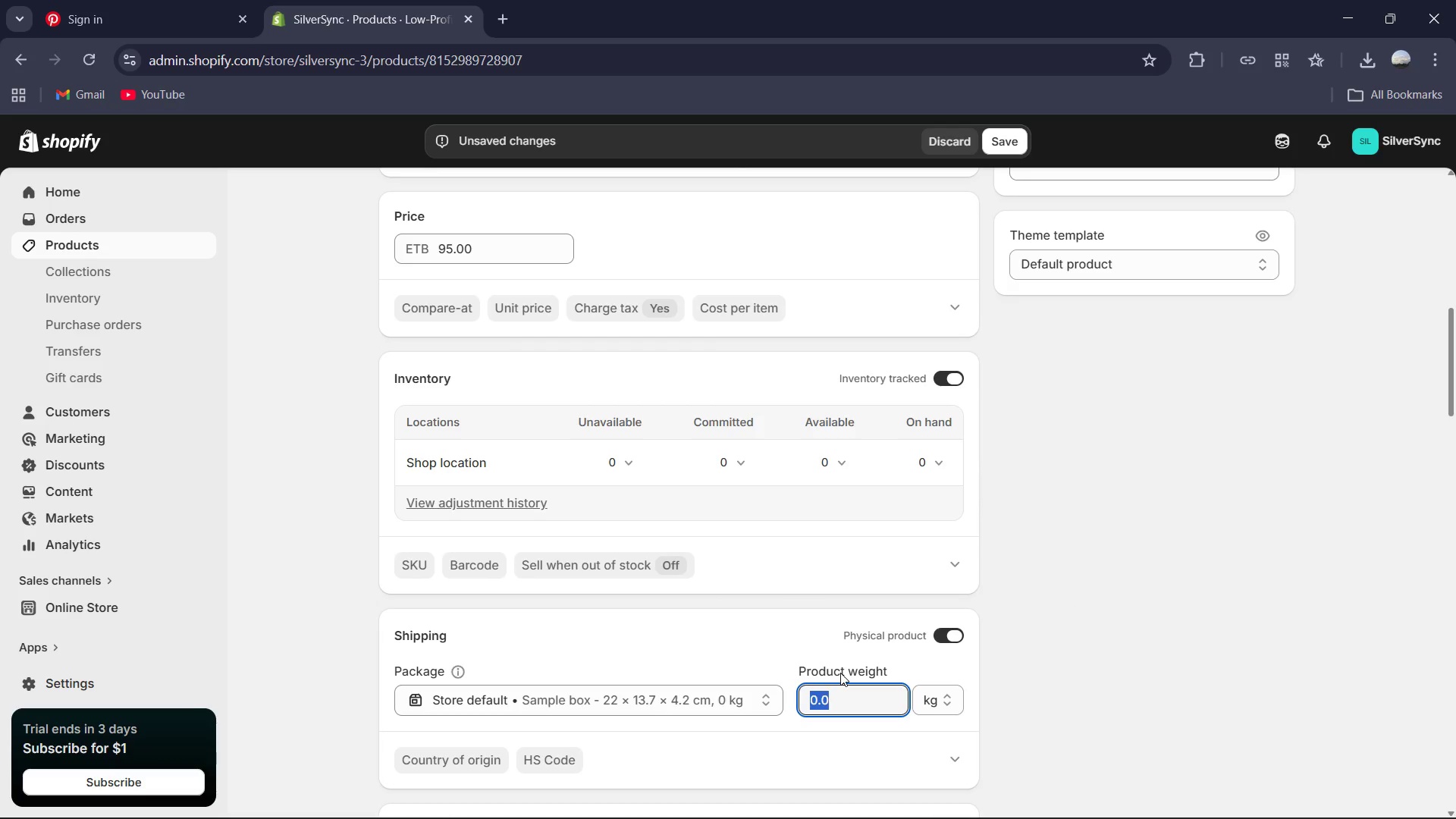 
key(Numpad2)
 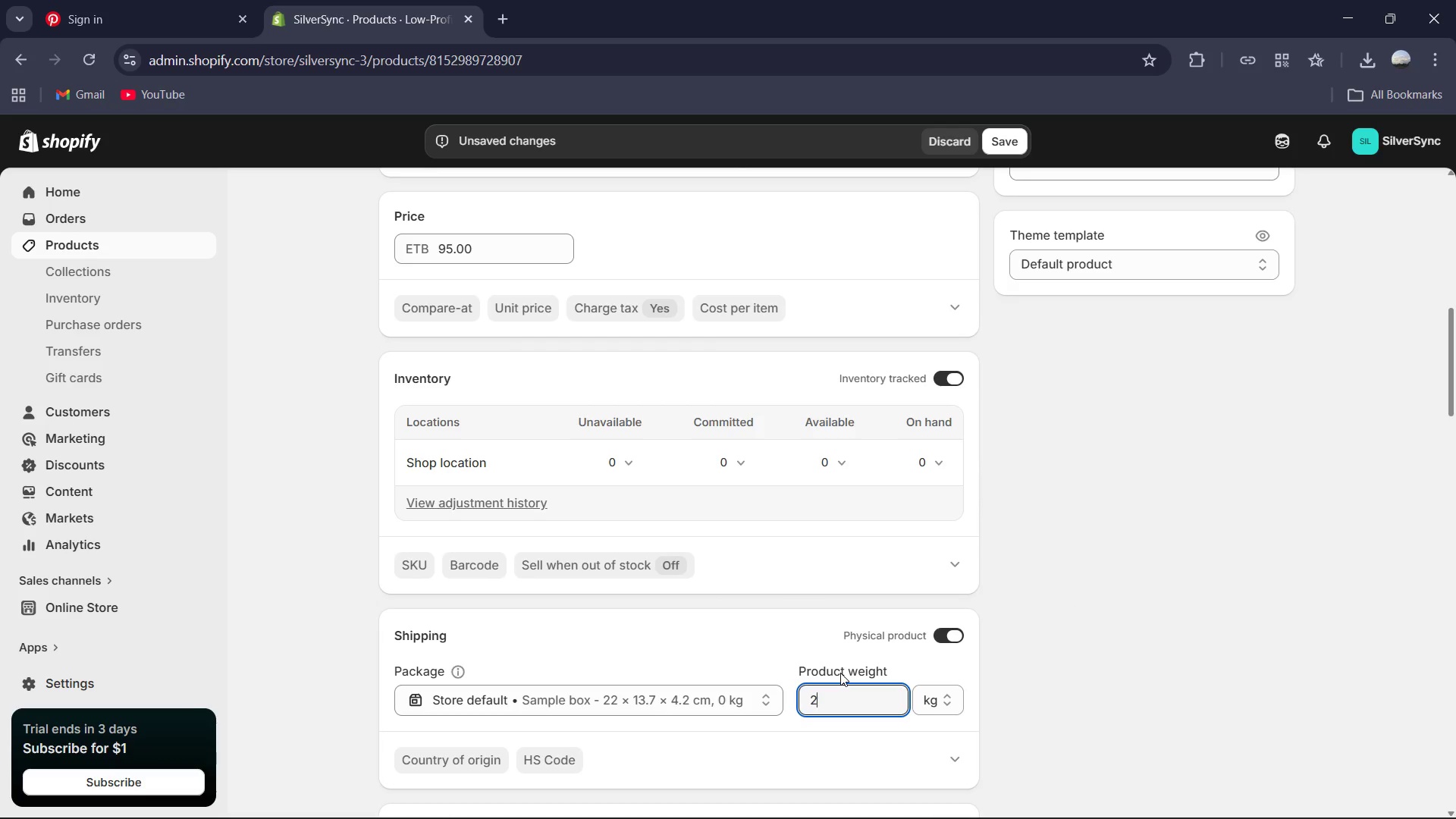 
key(NumpadDecimal)
 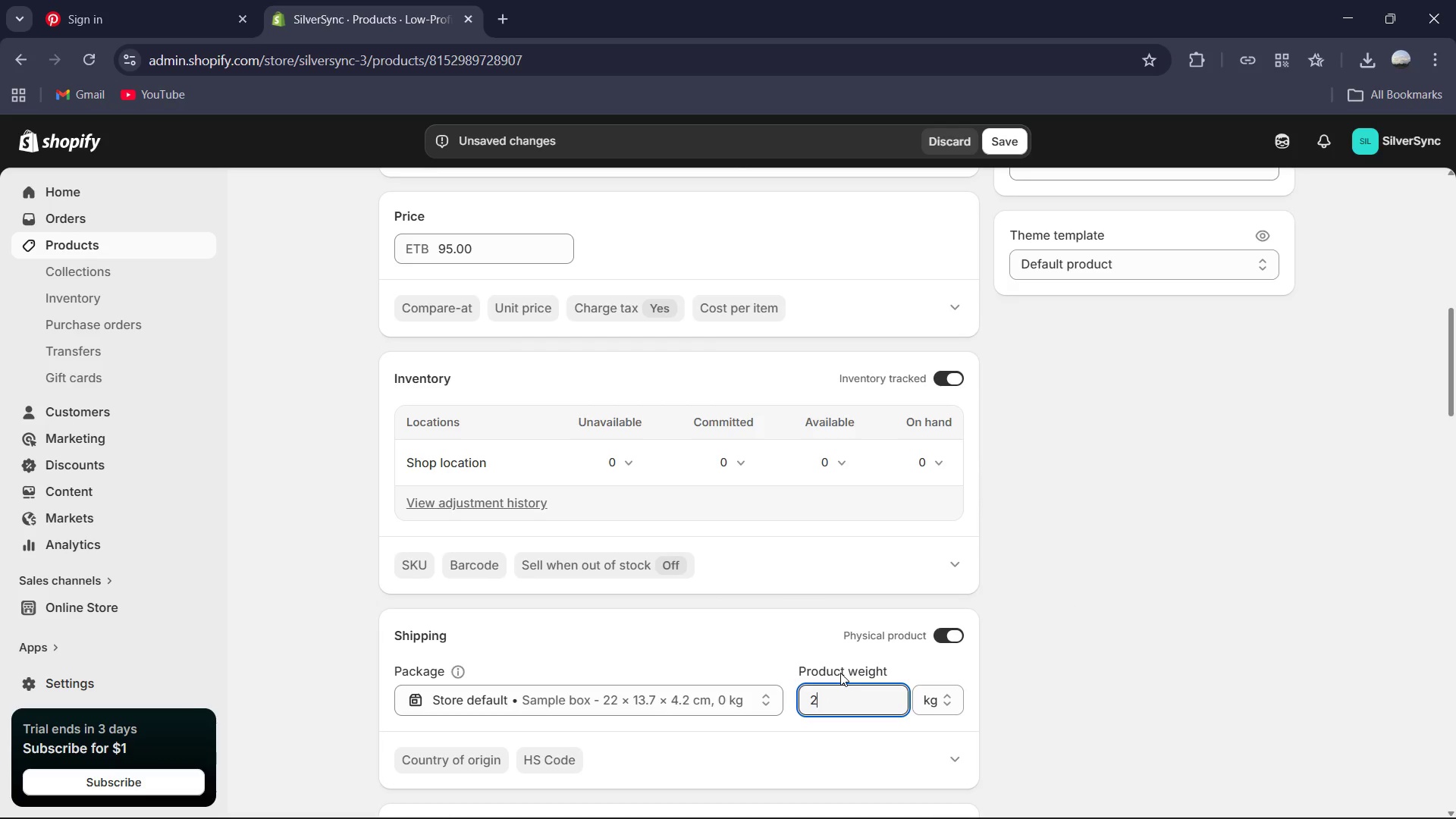 
key(Numpad2)
 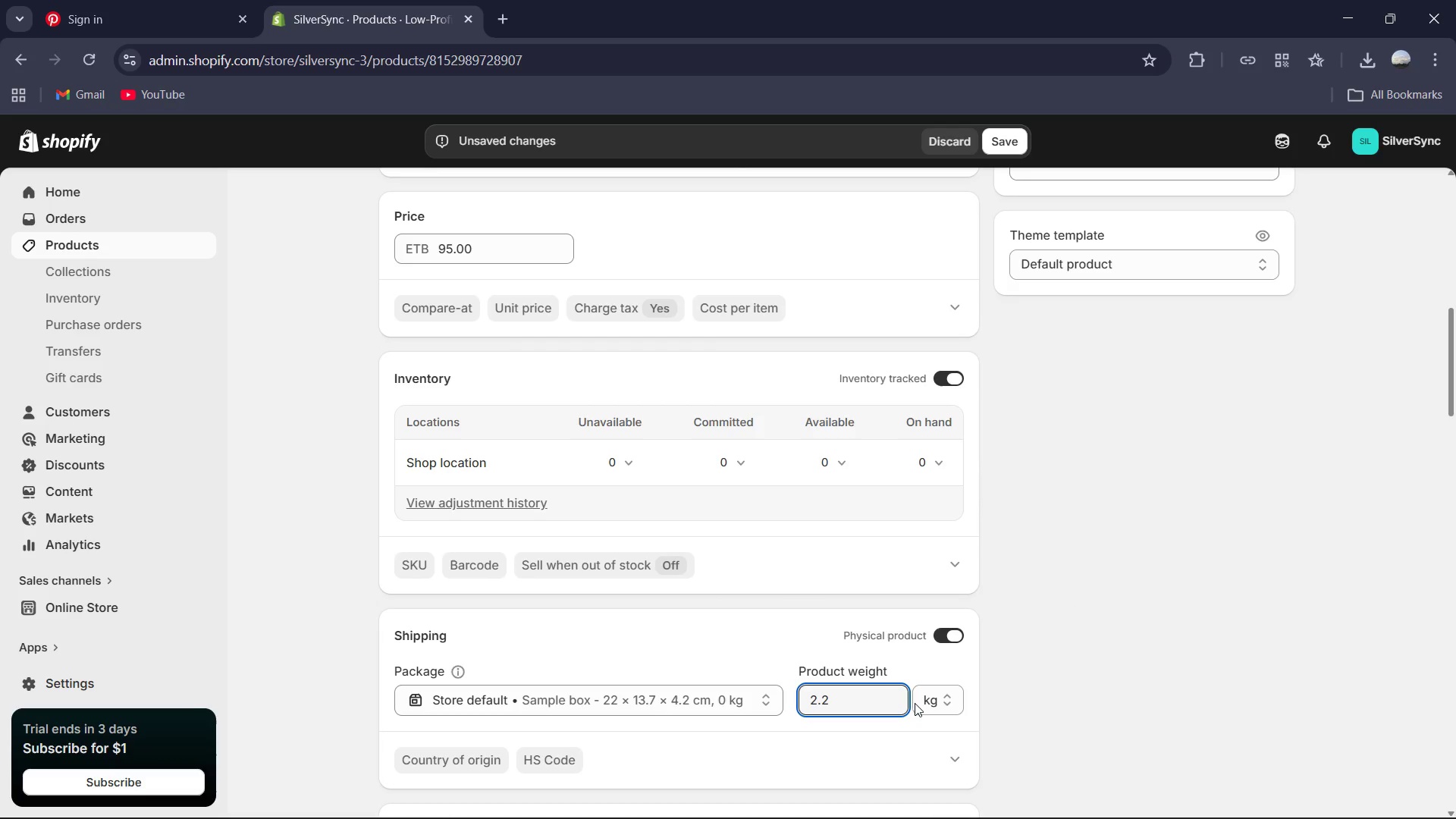 
left_click([937, 704])
 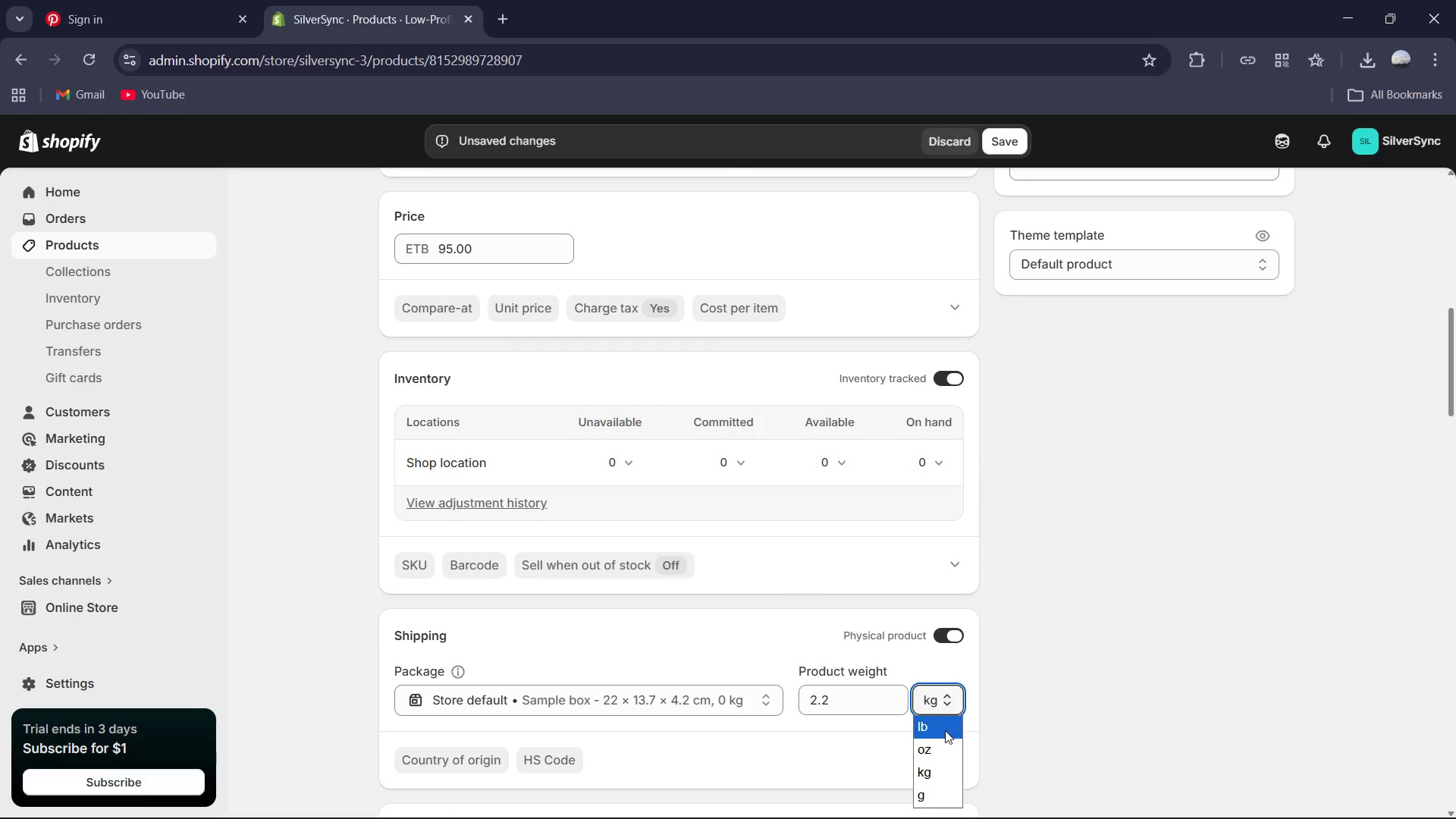 
left_click([933, 730])
 